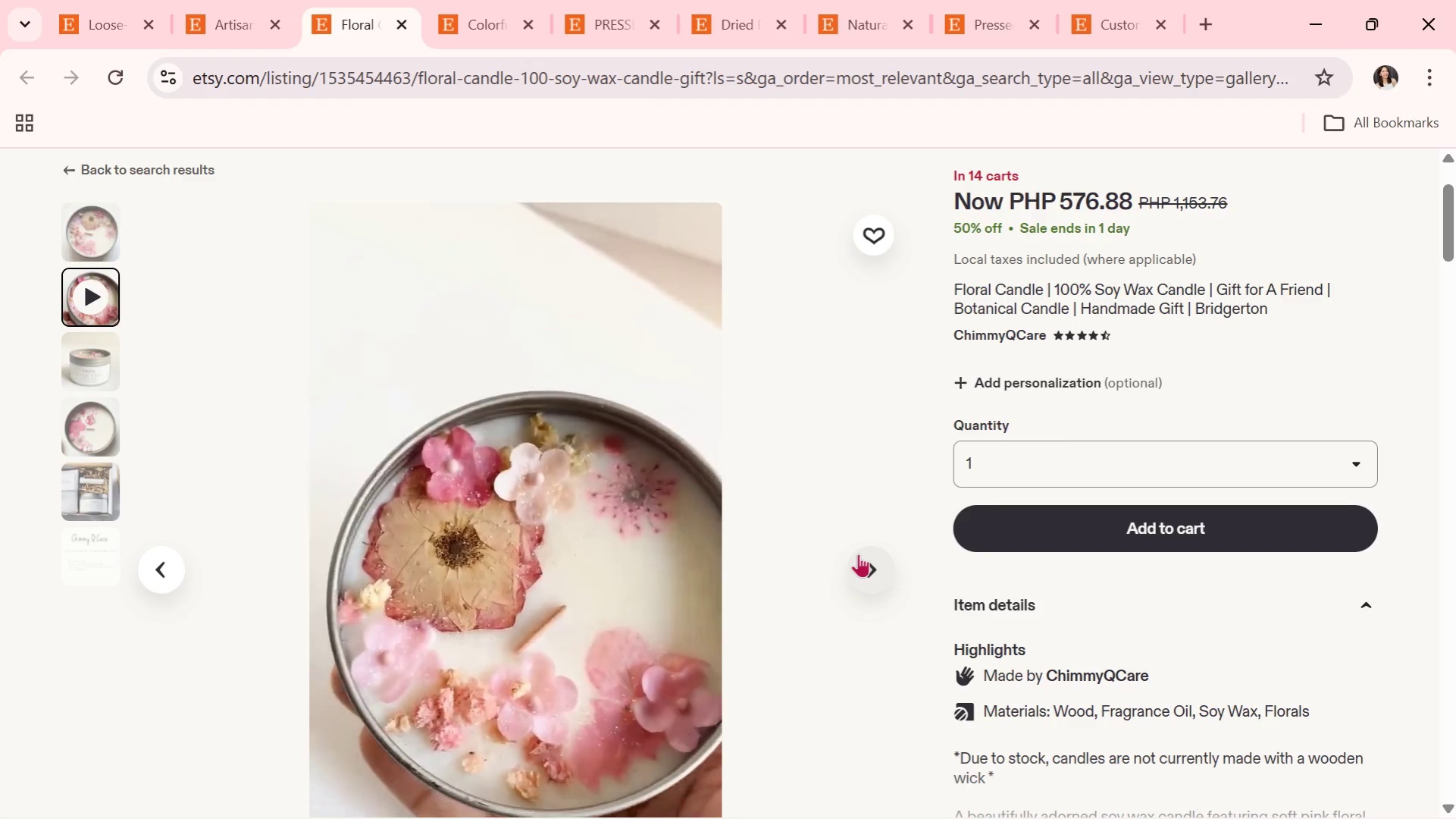 
wait(7.84)
 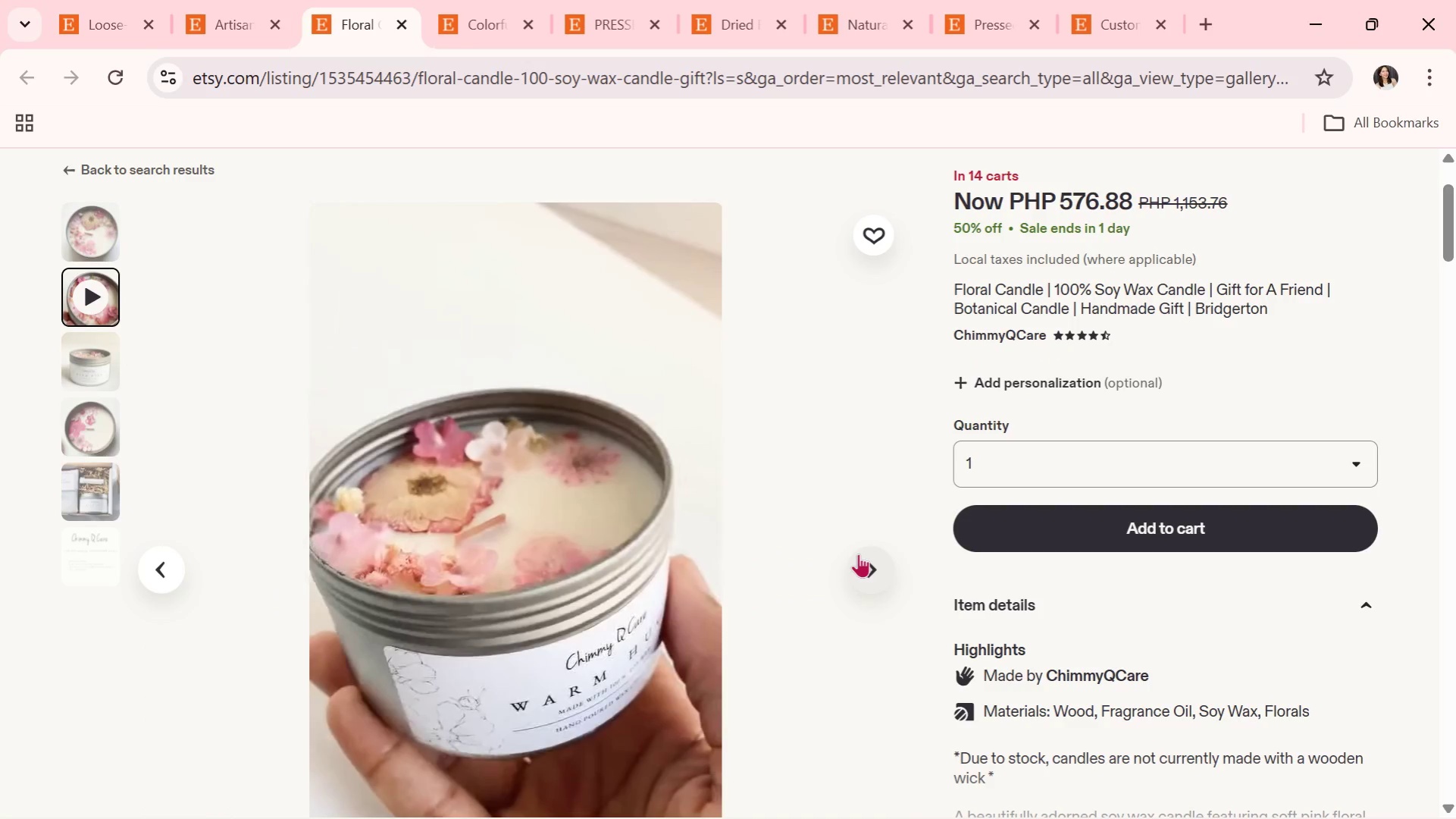 
left_click([885, 565])
 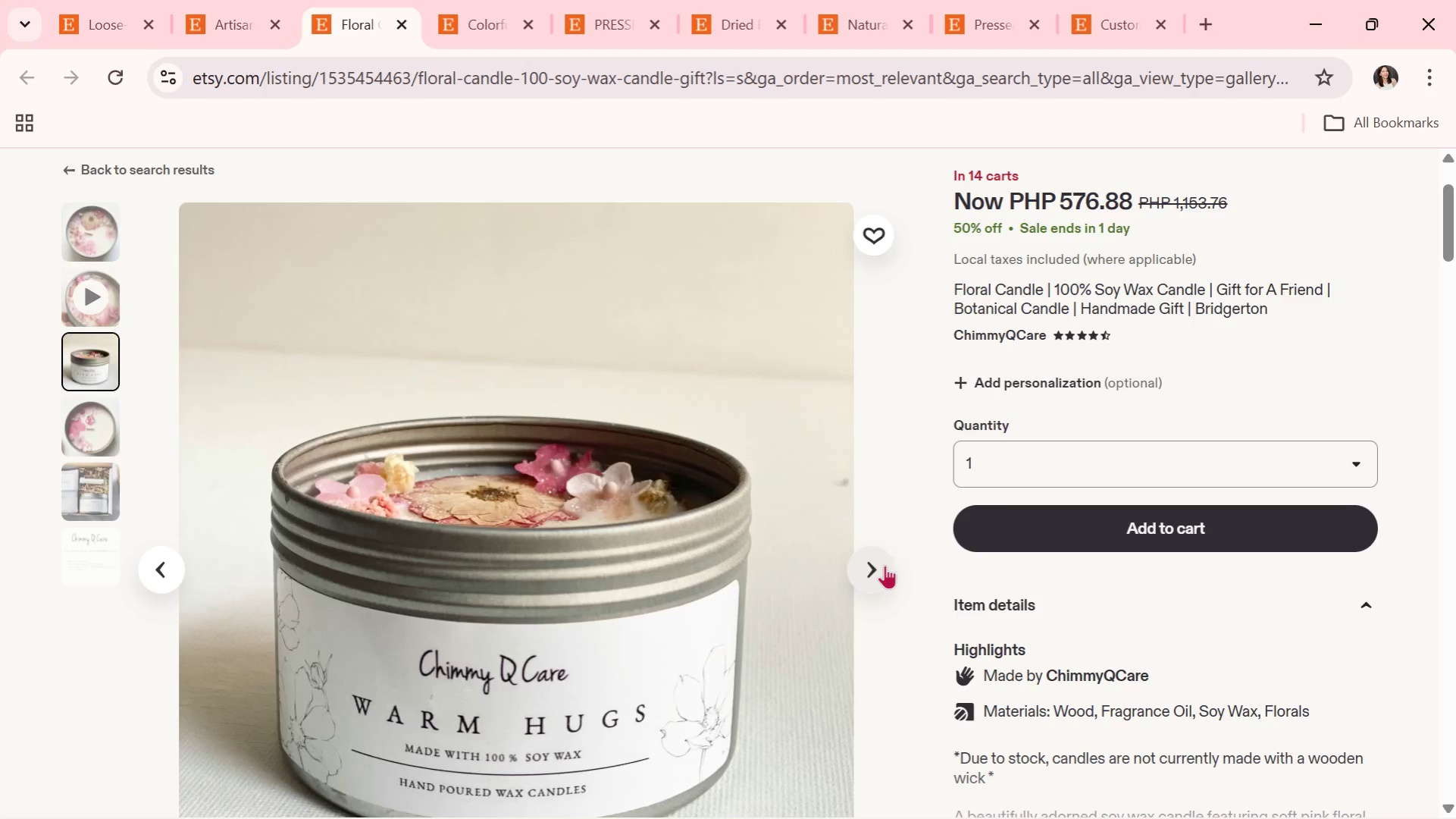 
wait(8.56)
 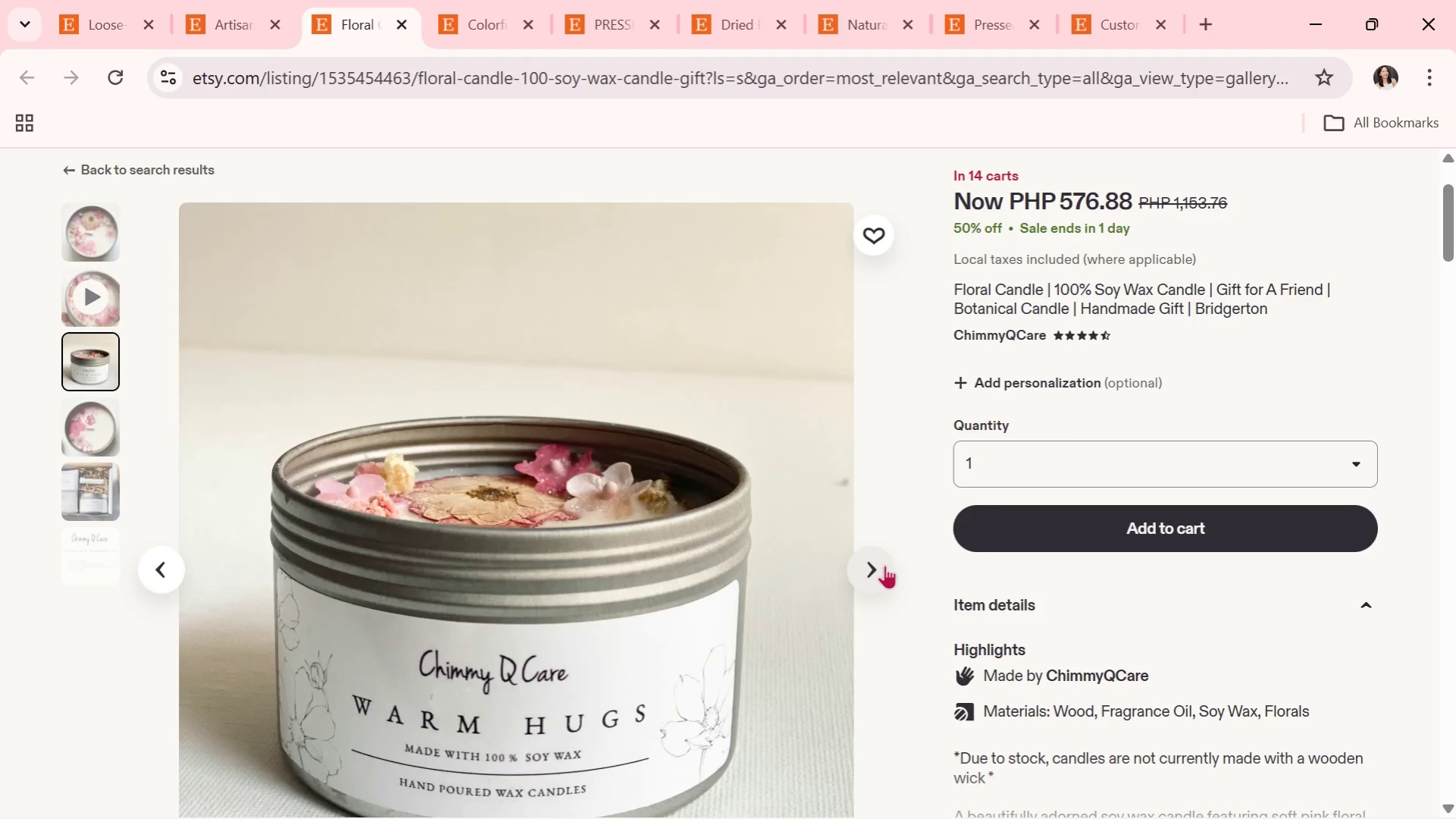 
left_click([884, 565])
 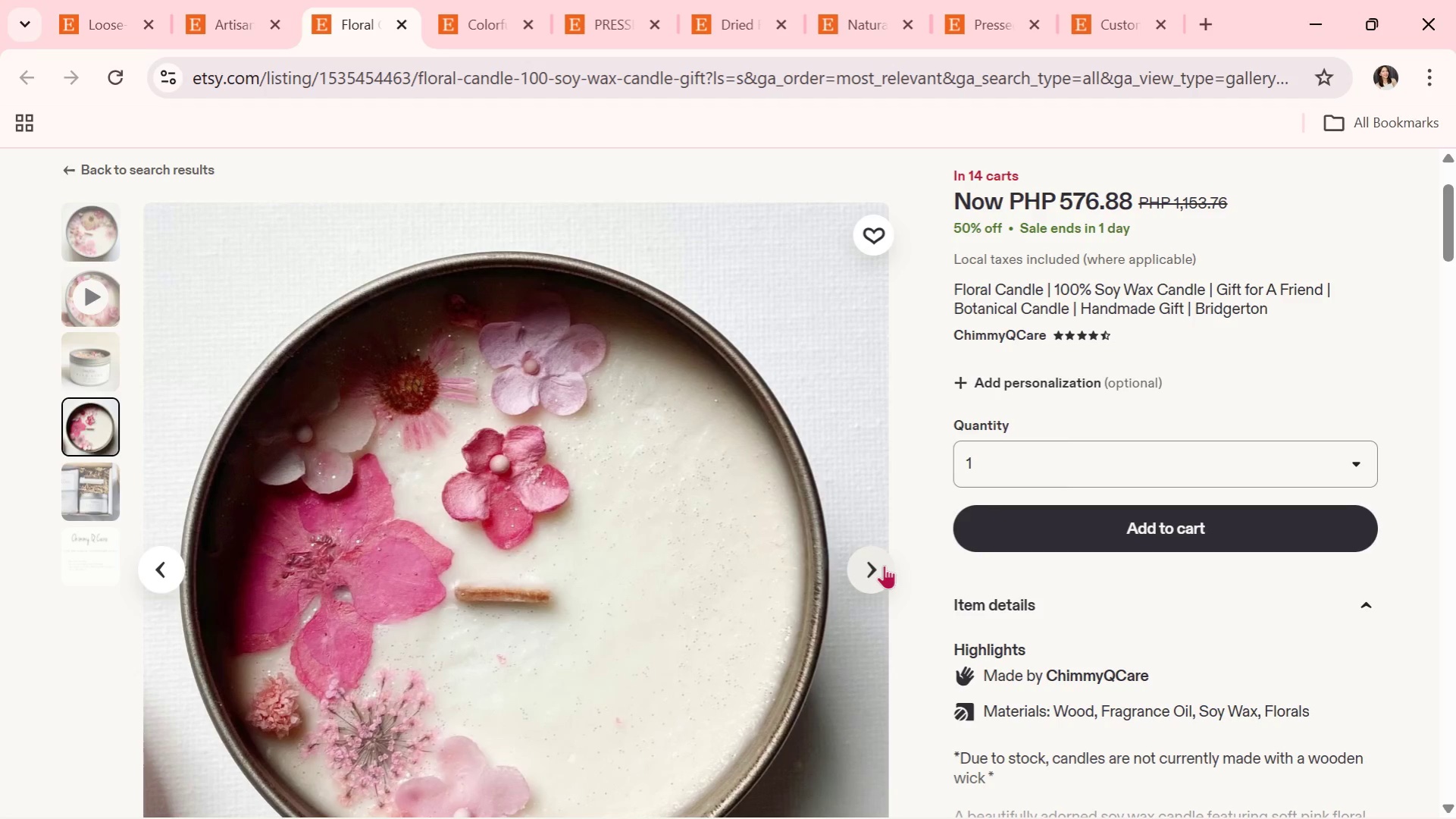 
wait(23.31)
 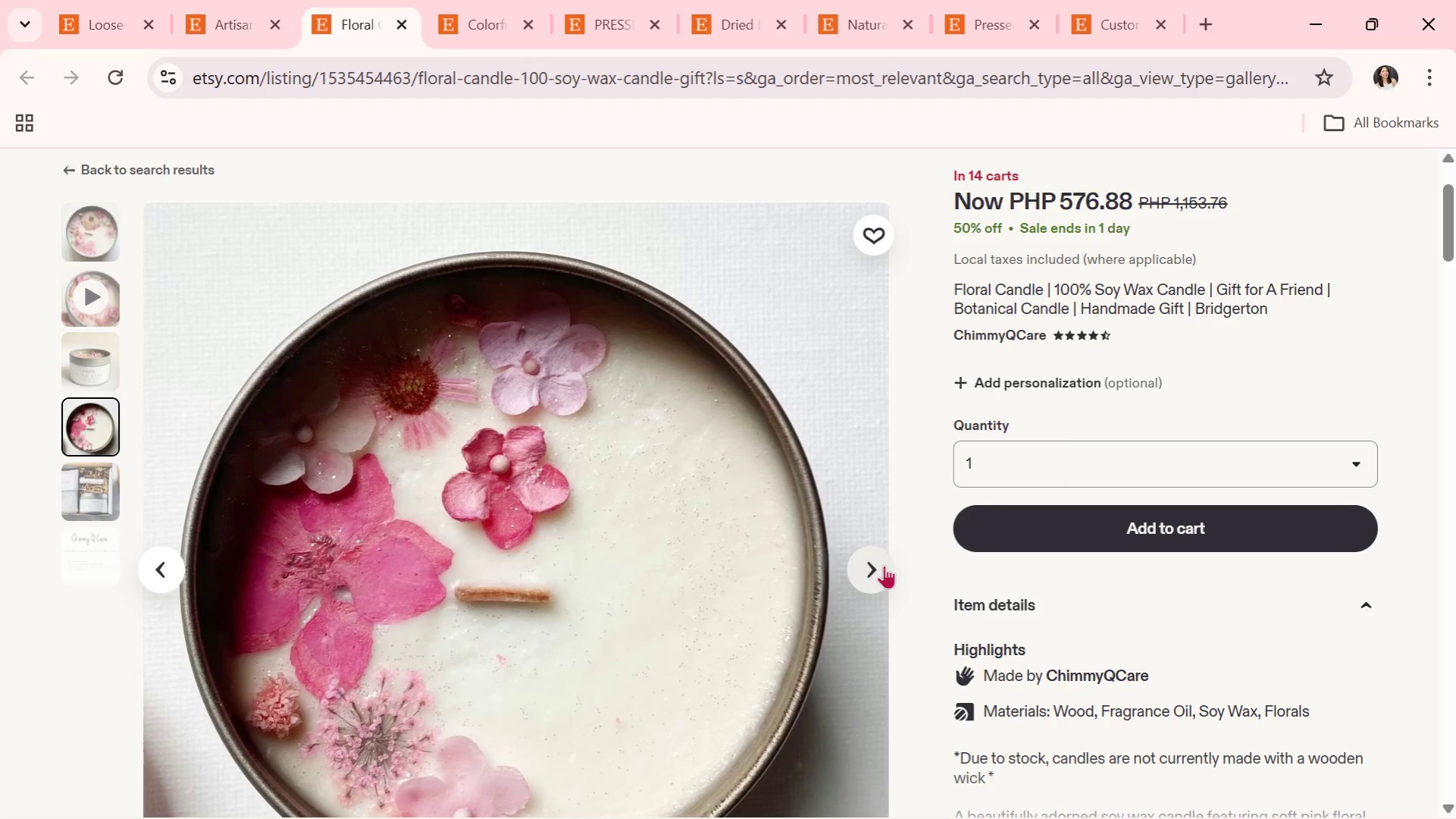 
left_click([877, 571])
 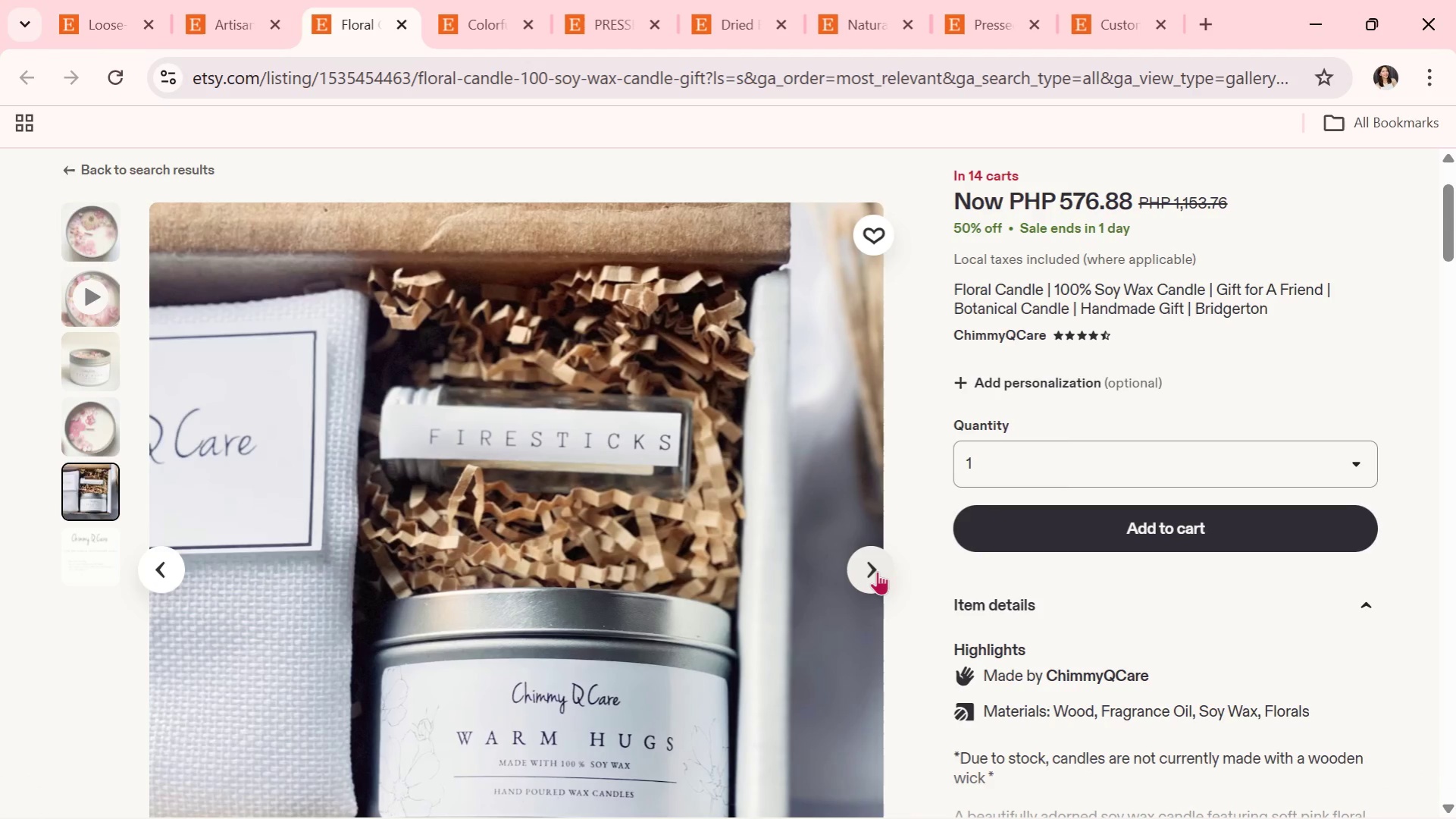 
wait(6.2)
 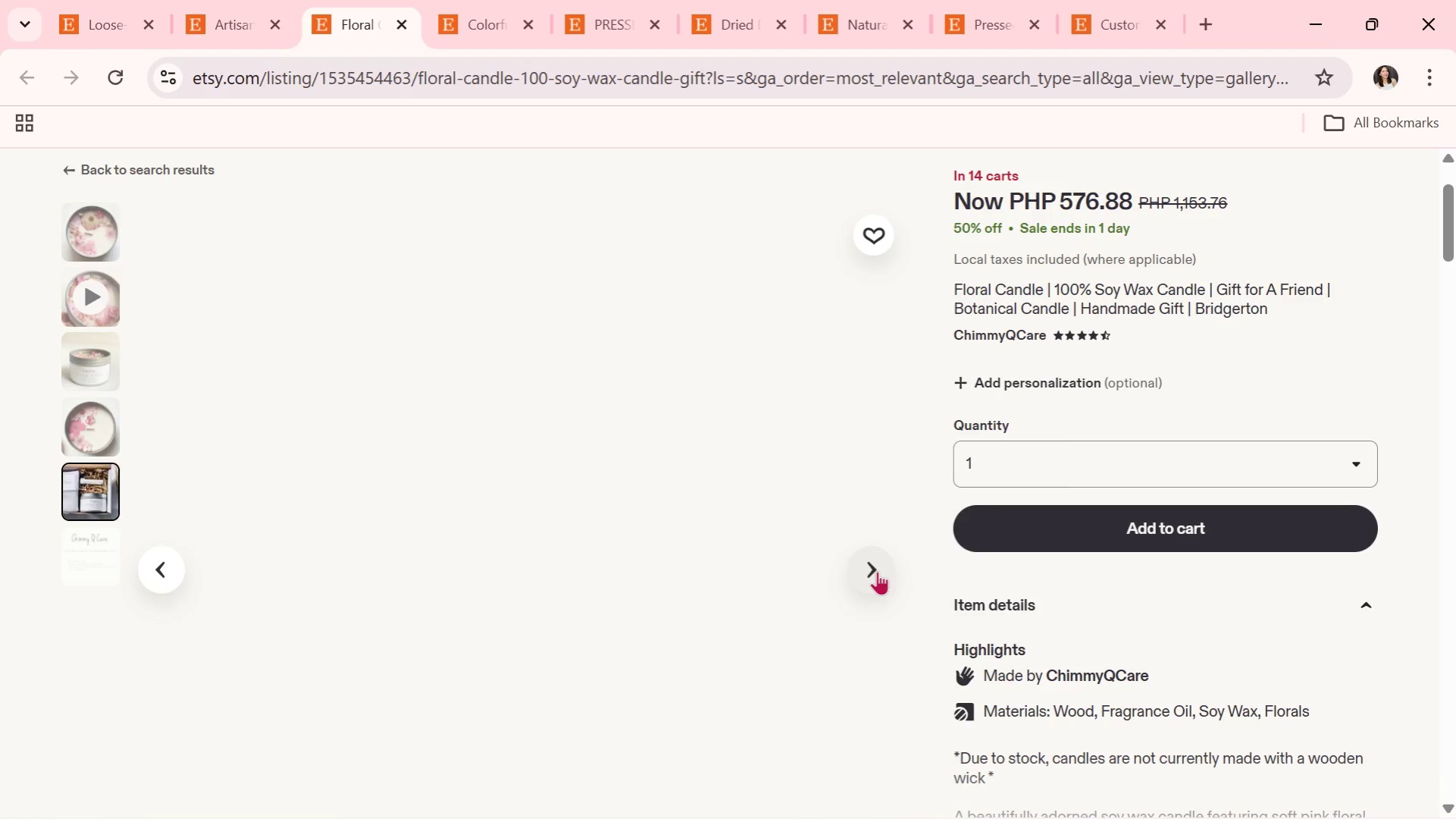 
left_click([877, 571])
 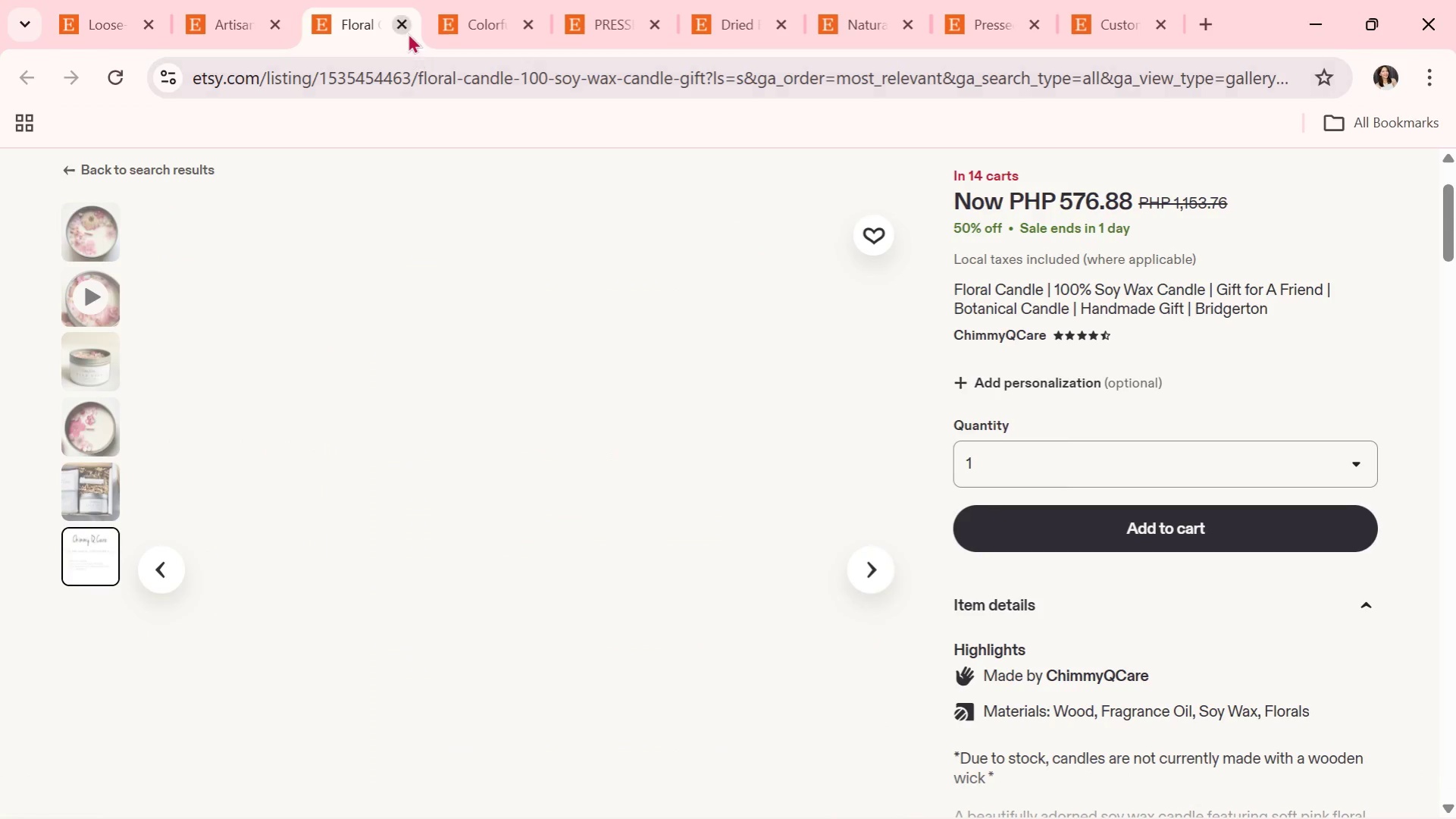 
left_click([406, 27])
 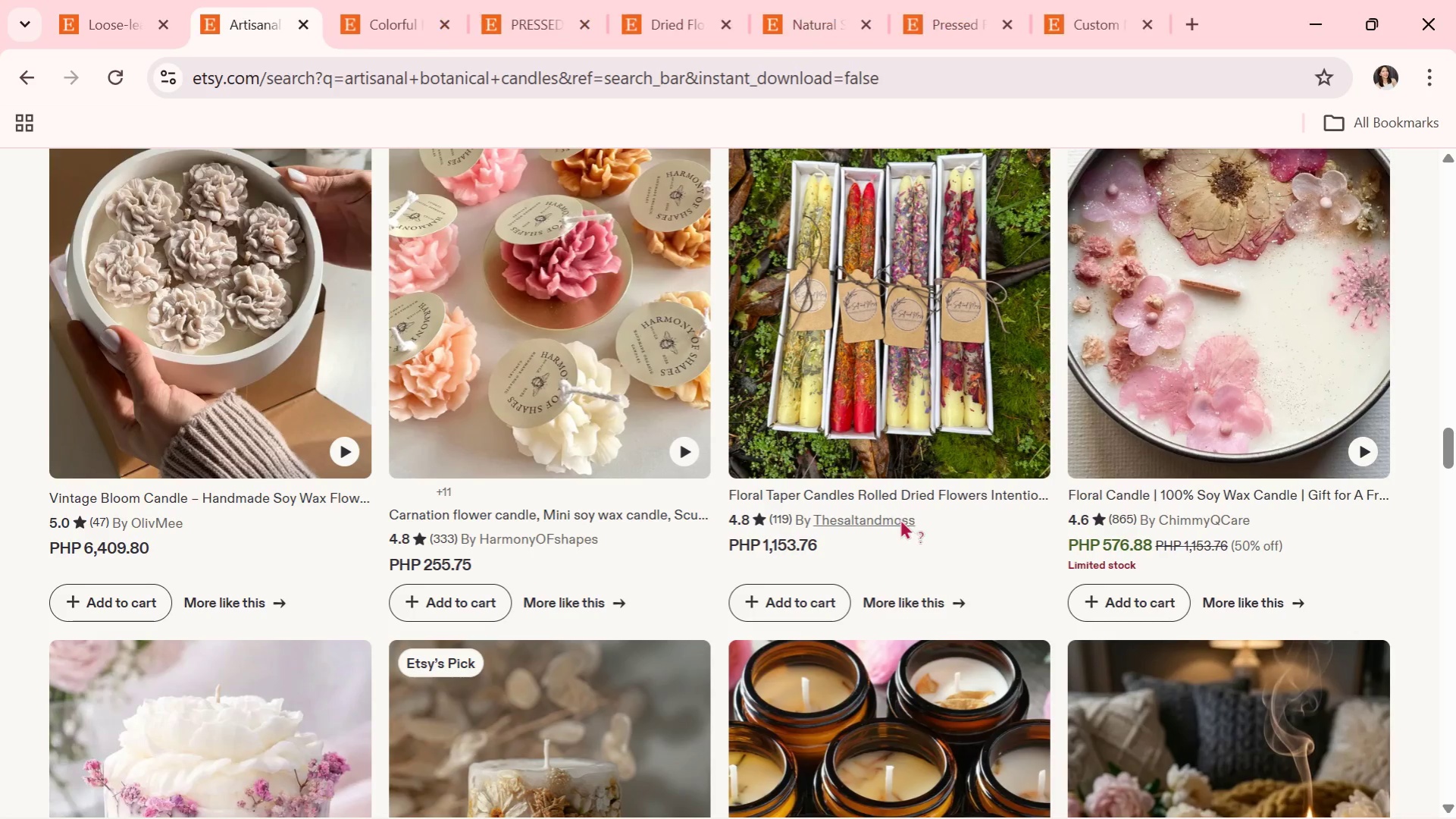 
scroll: coordinate [900, 522], scroll_direction: down, amount: 2.0
 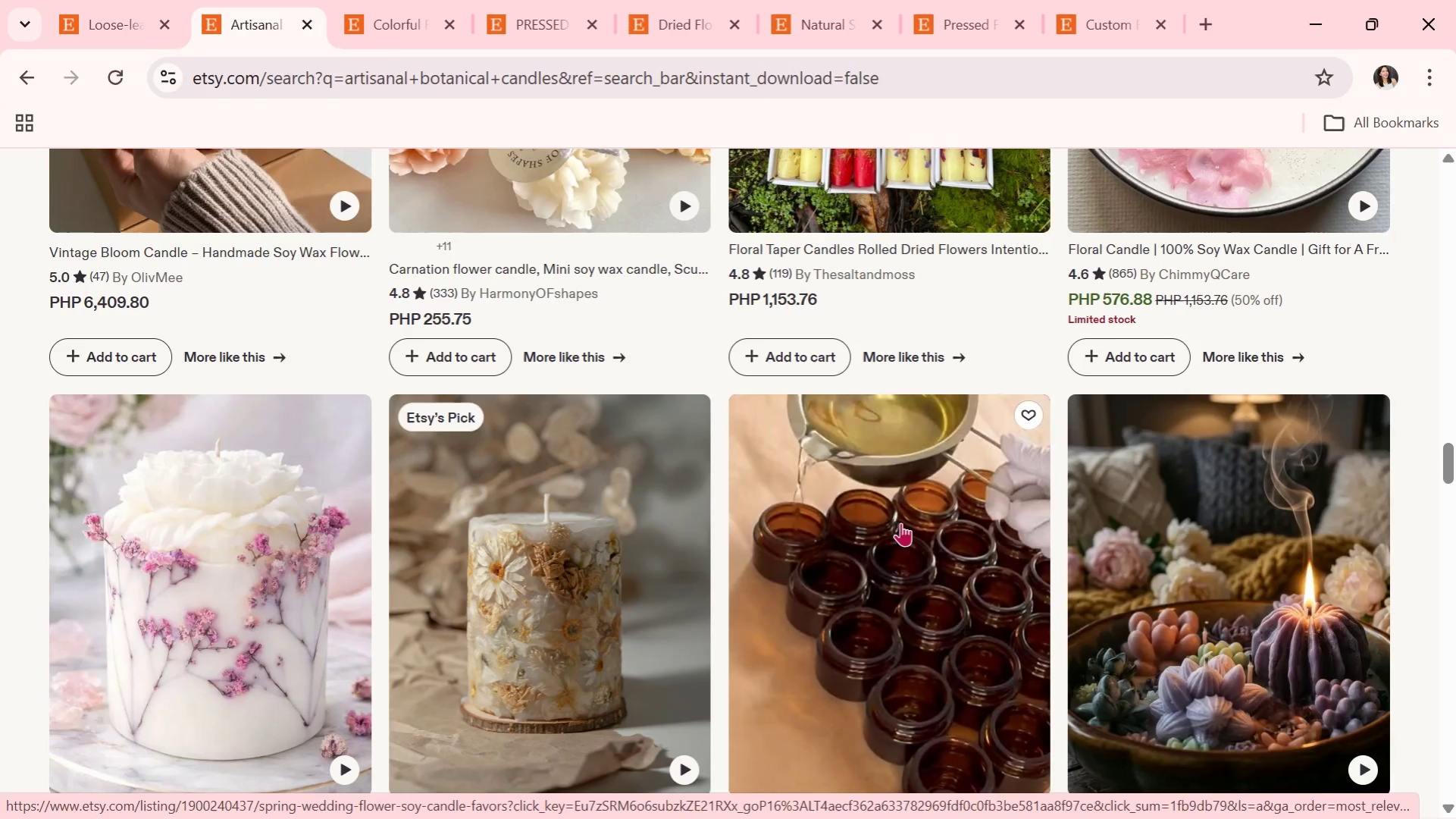 
wait(5.12)
 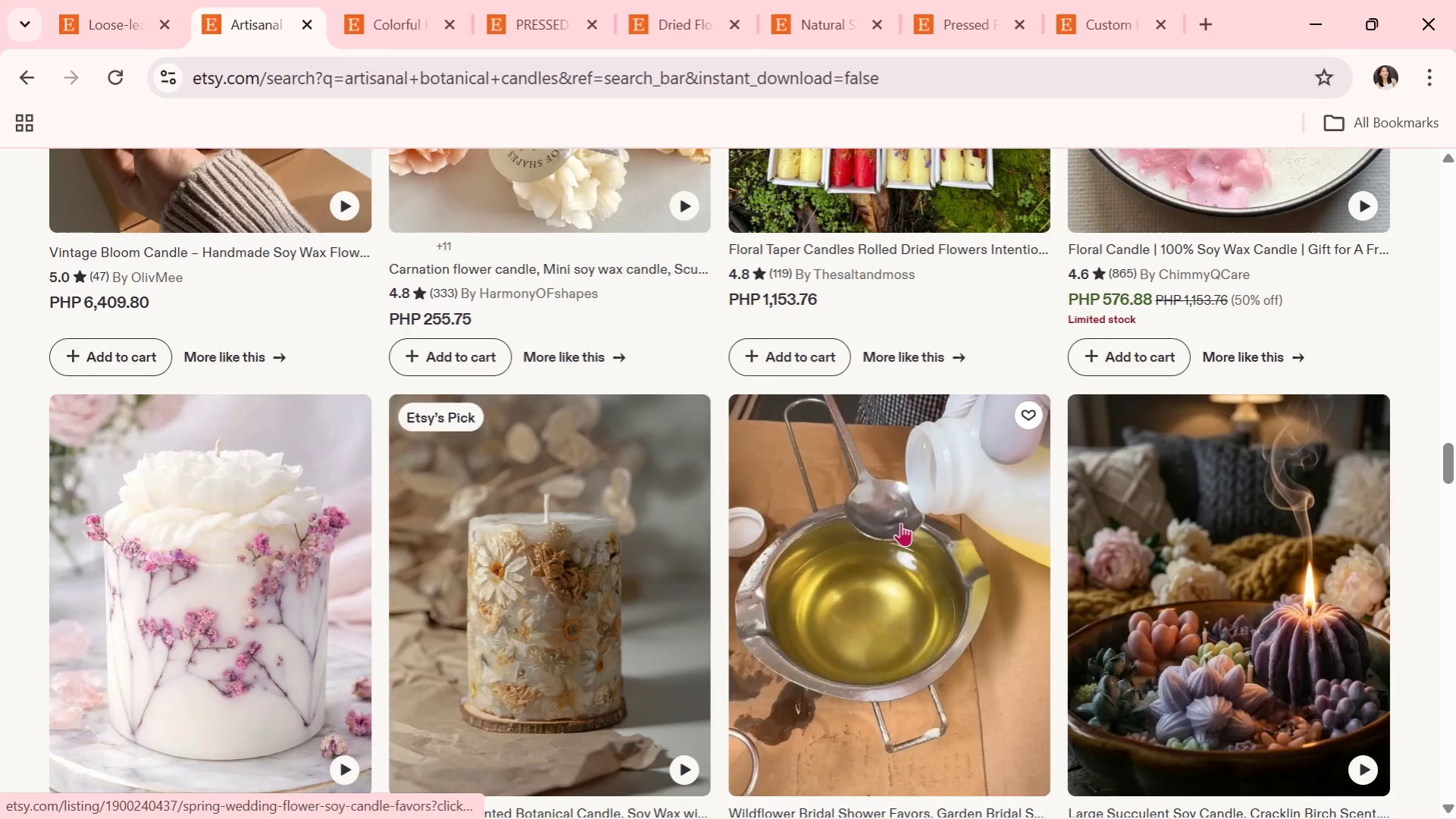 
scroll: coordinate [900, 522], scroll_direction: down, amount: 1.0
 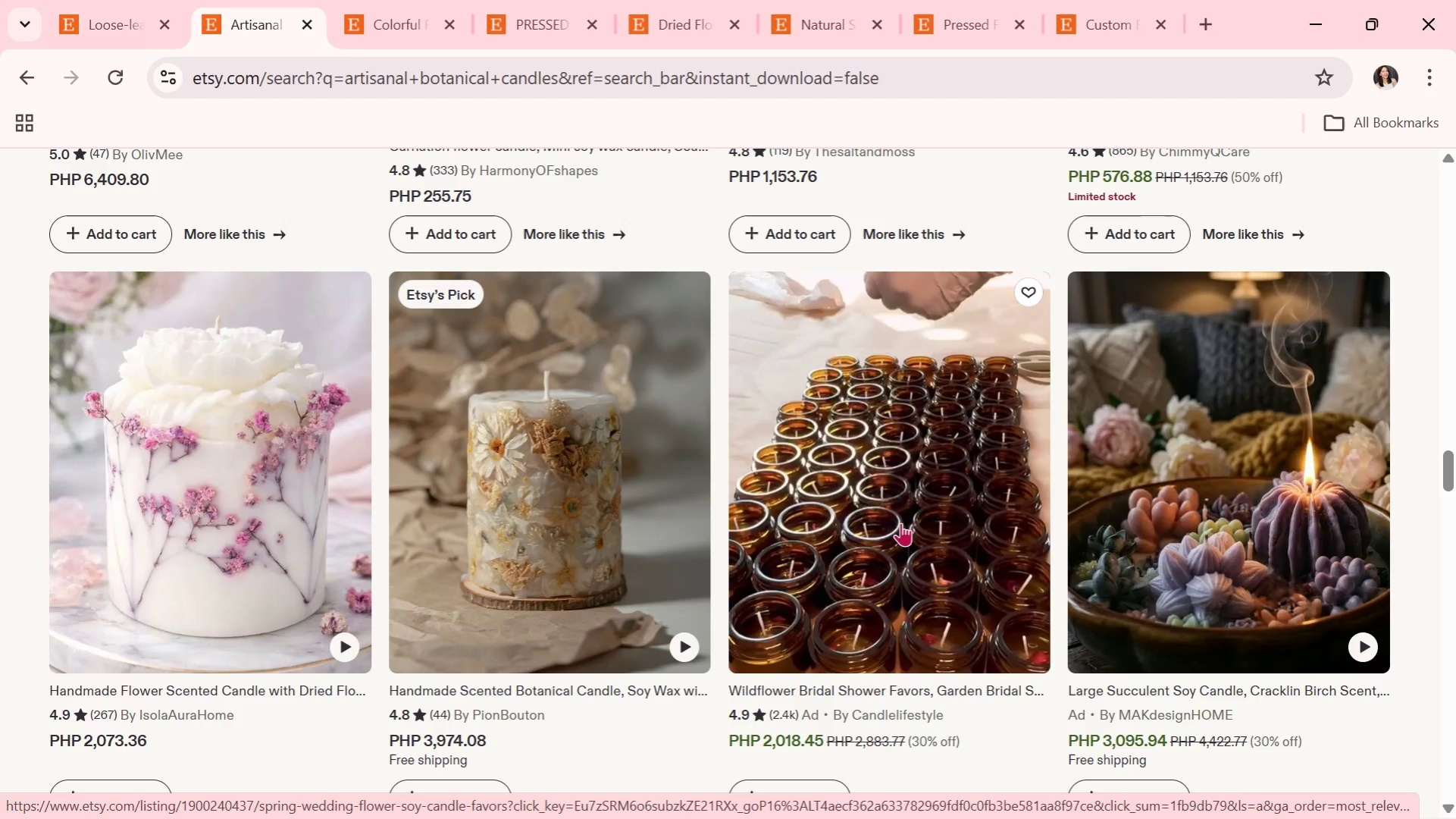 
wait(11.68)
 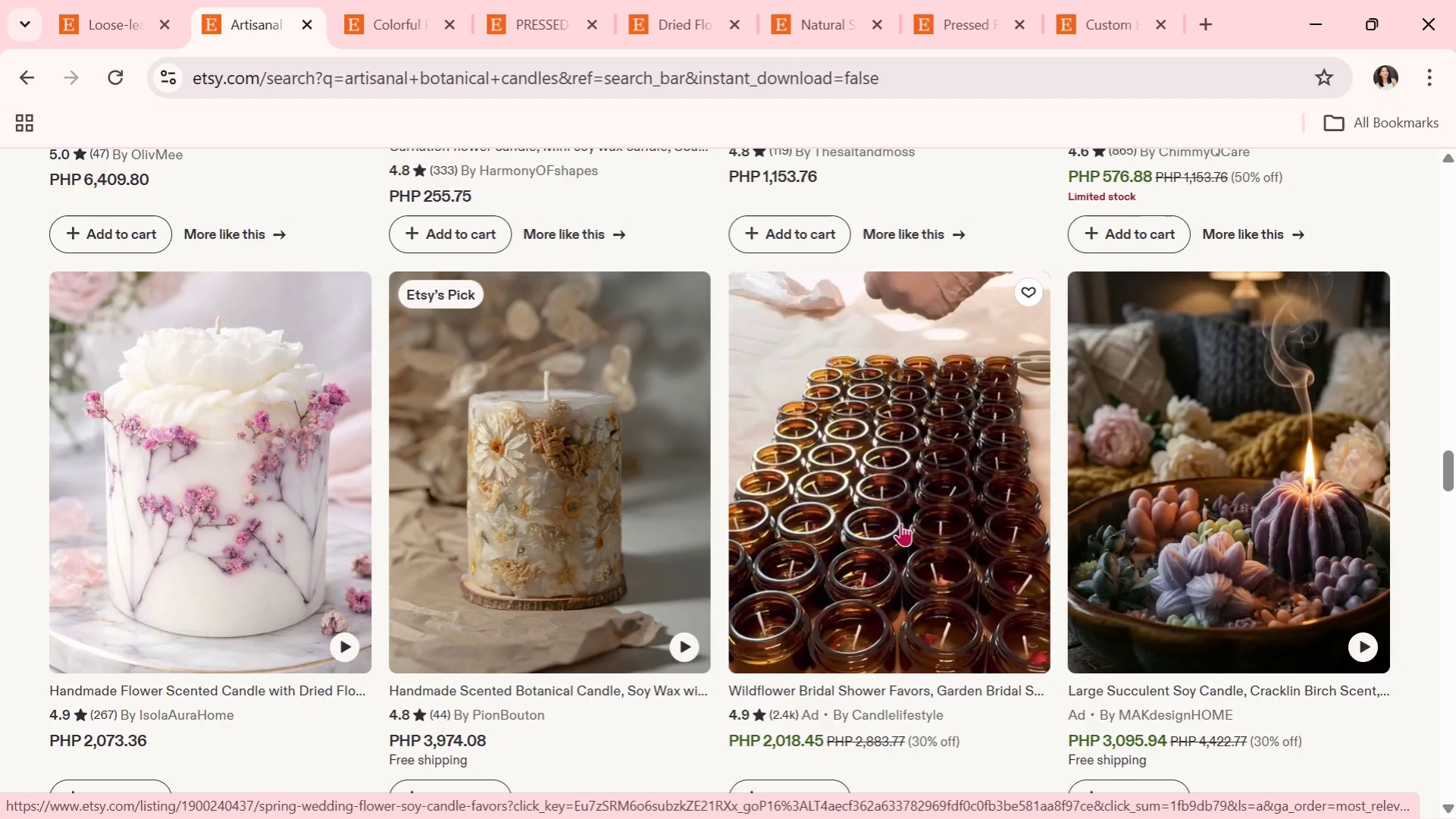 
scroll: coordinate [913, 605], scroll_direction: down, amount: 3.0
 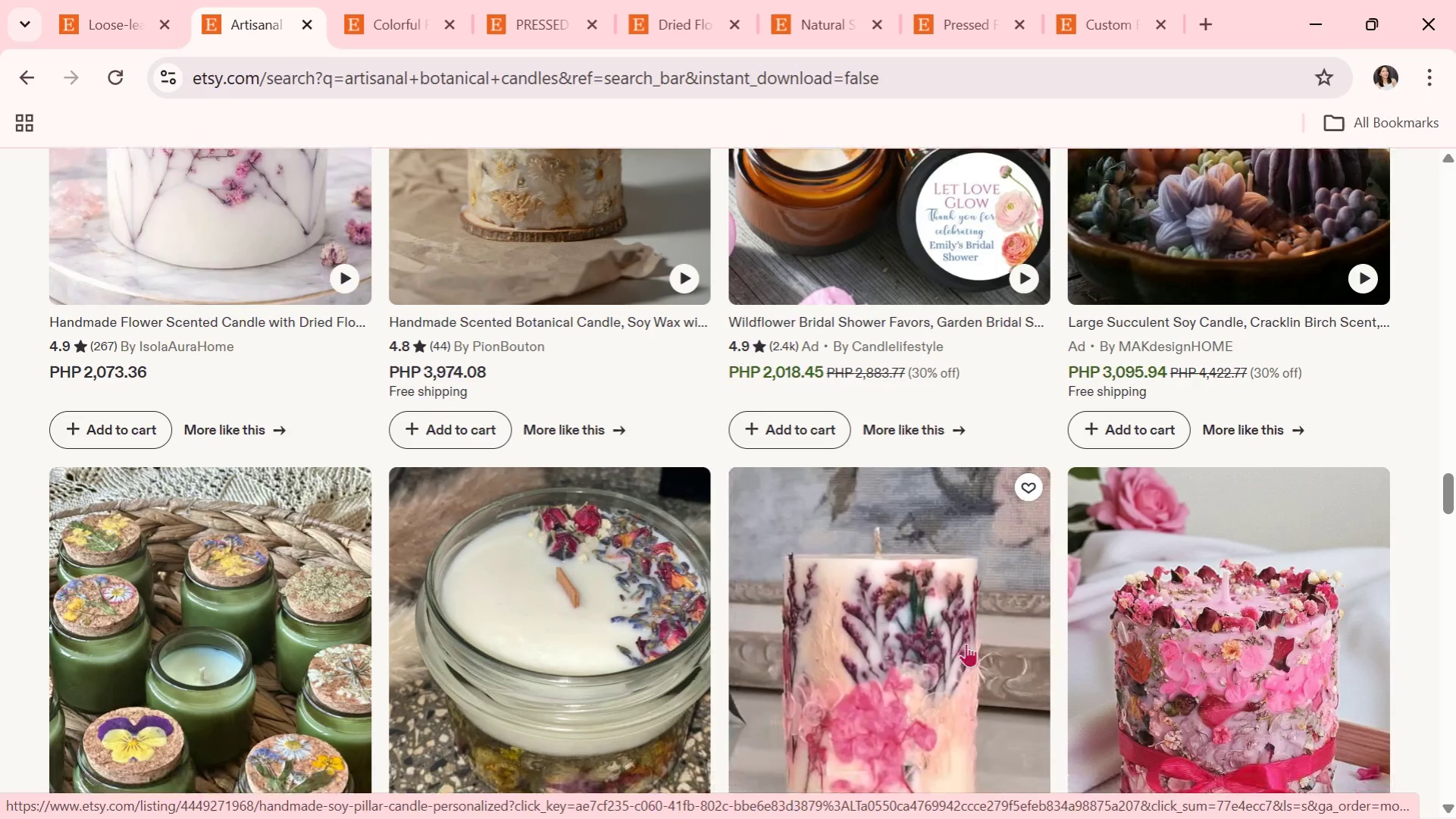 
left_click([966, 643])
 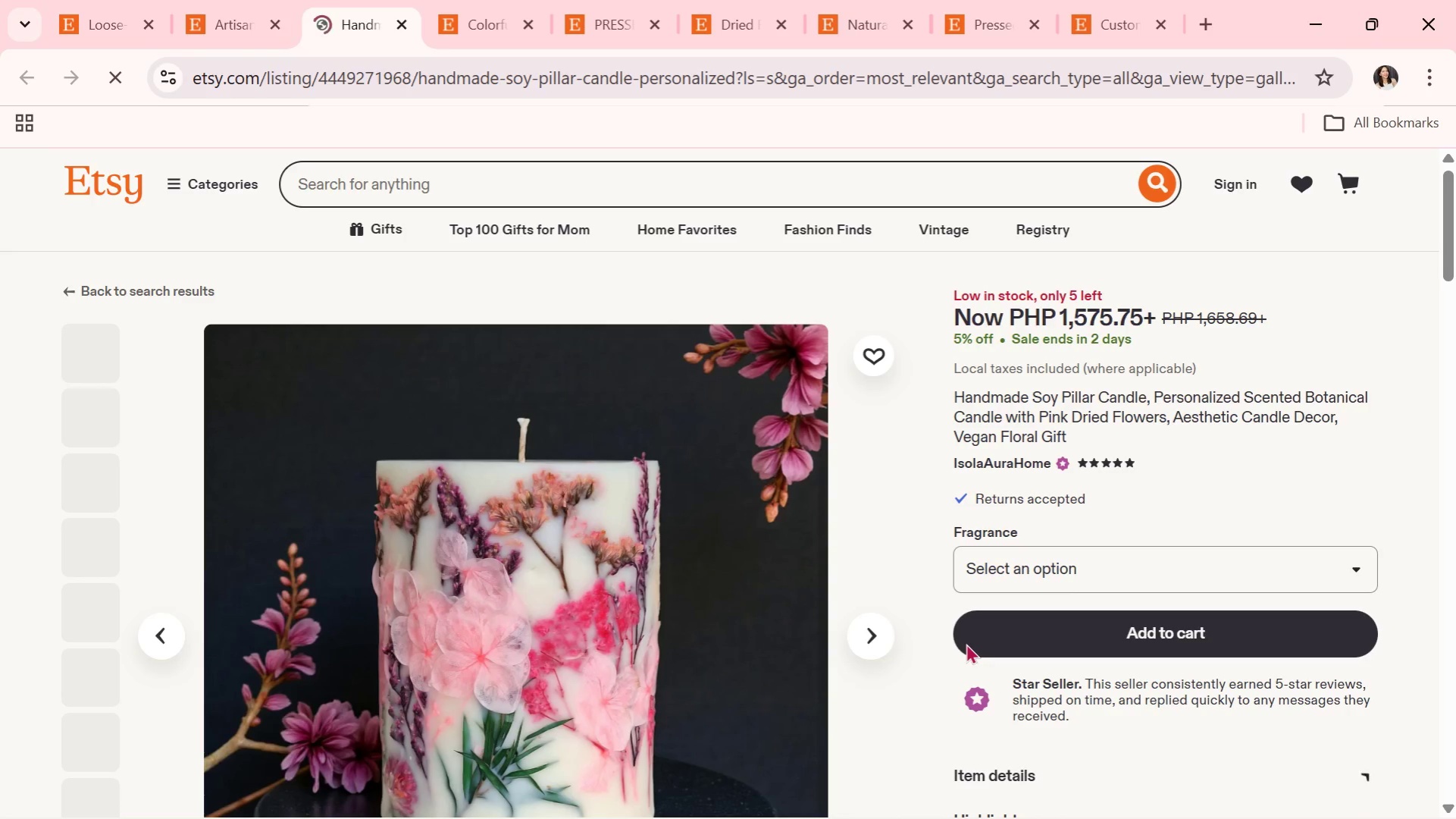 
scroll: coordinate [966, 643], scroll_direction: down, amount: 1.0
 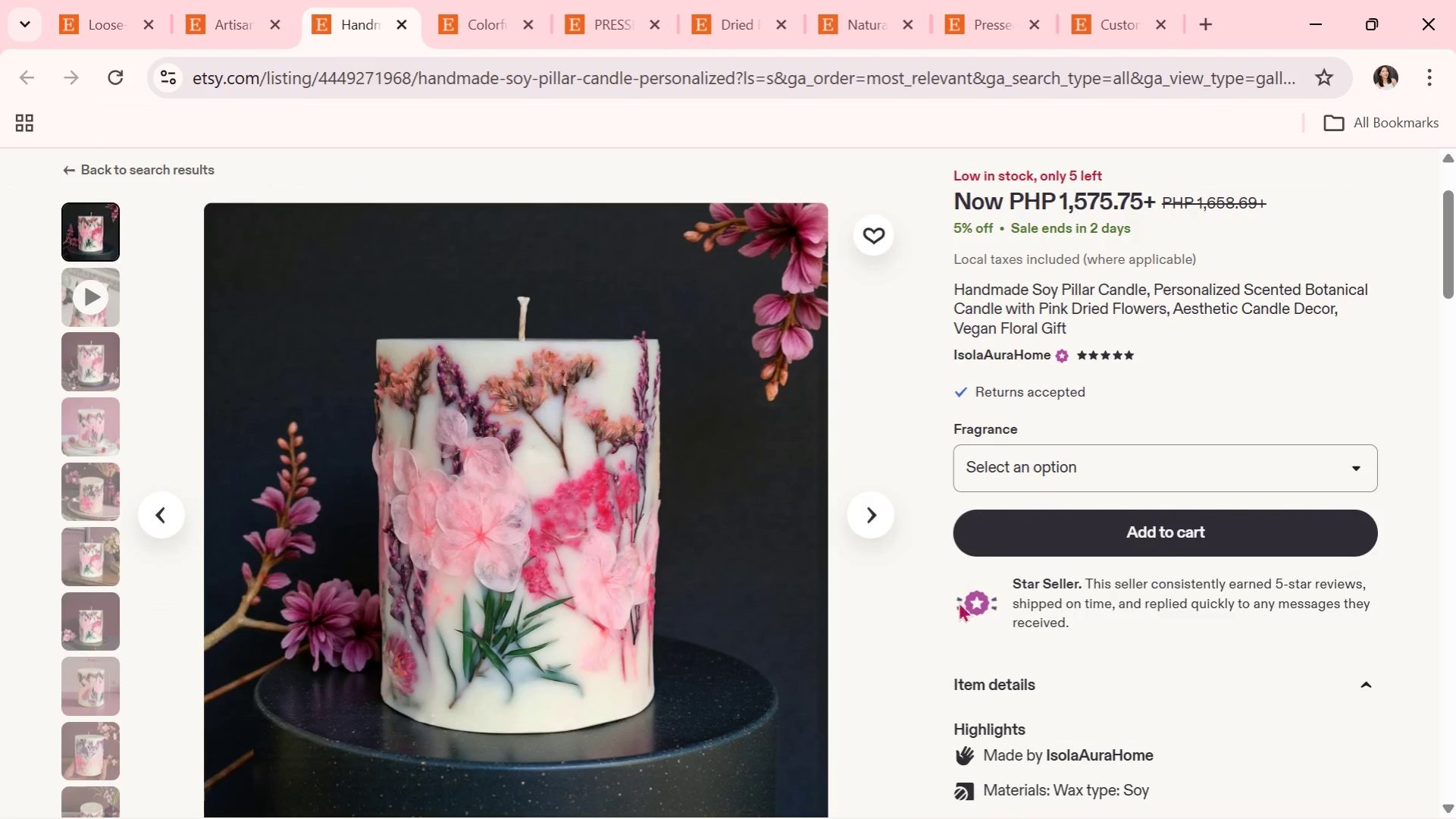 
left_click([878, 519])
 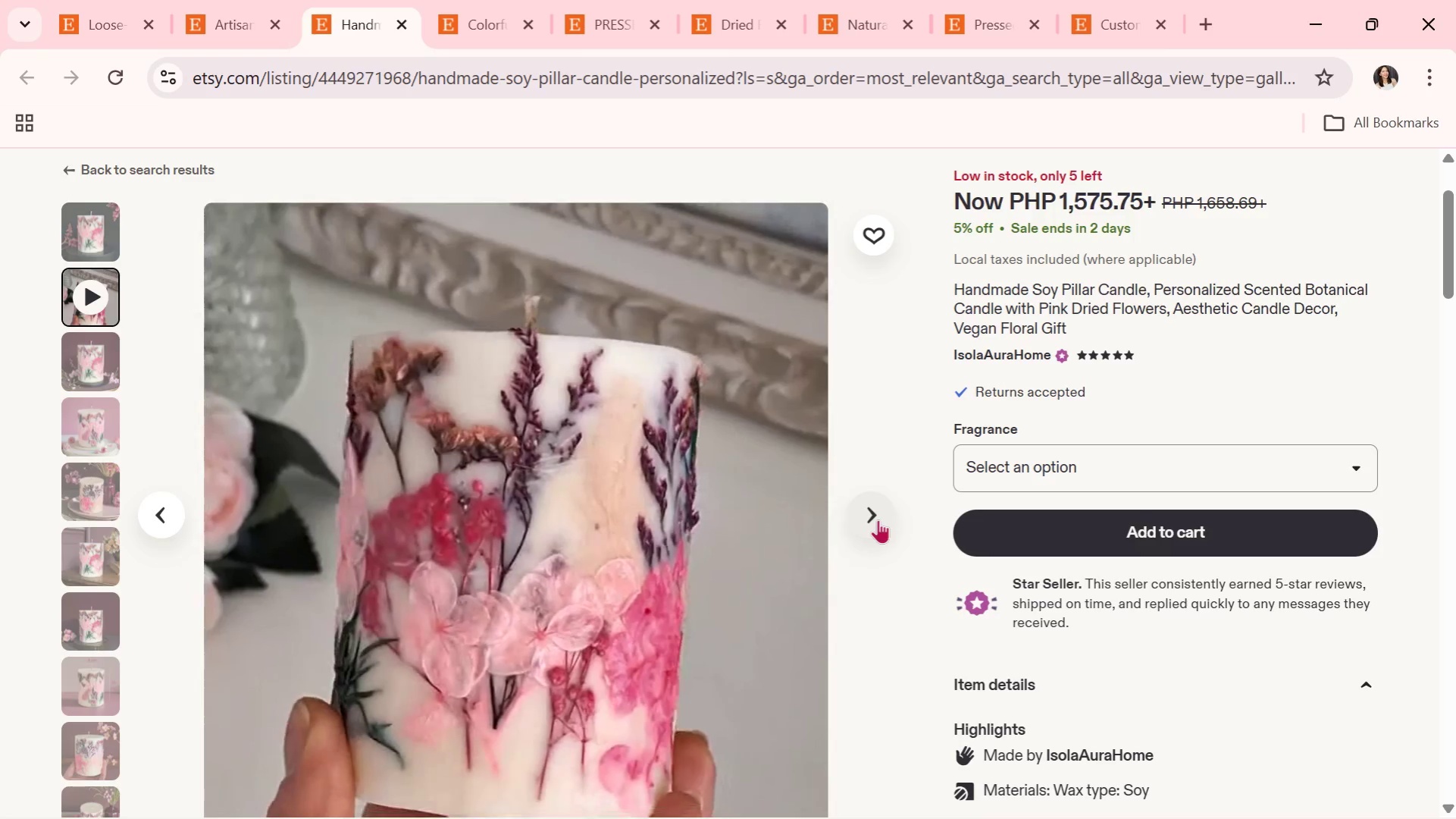 
wait(7.36)
 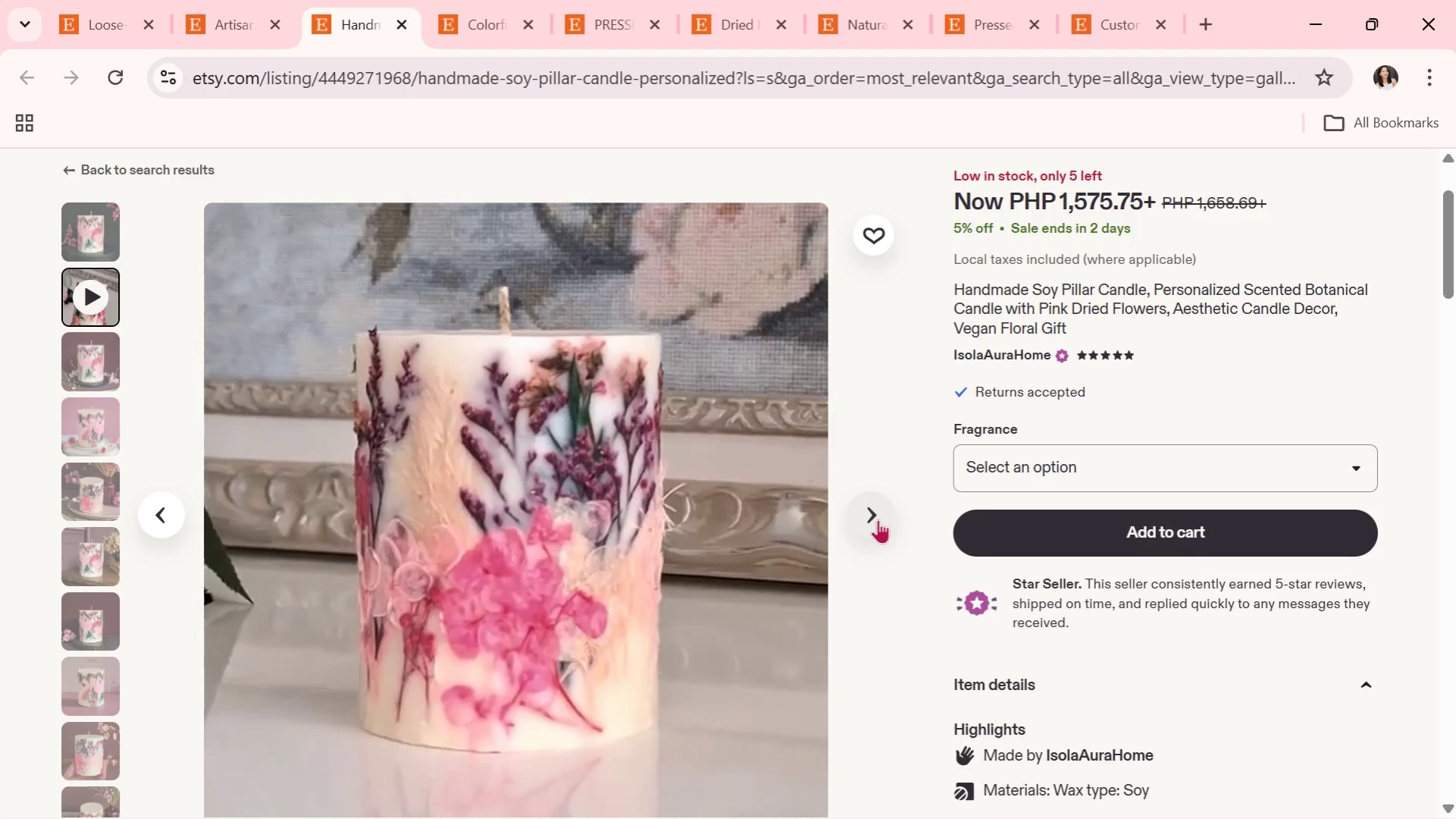 
left_click([872, 515])
 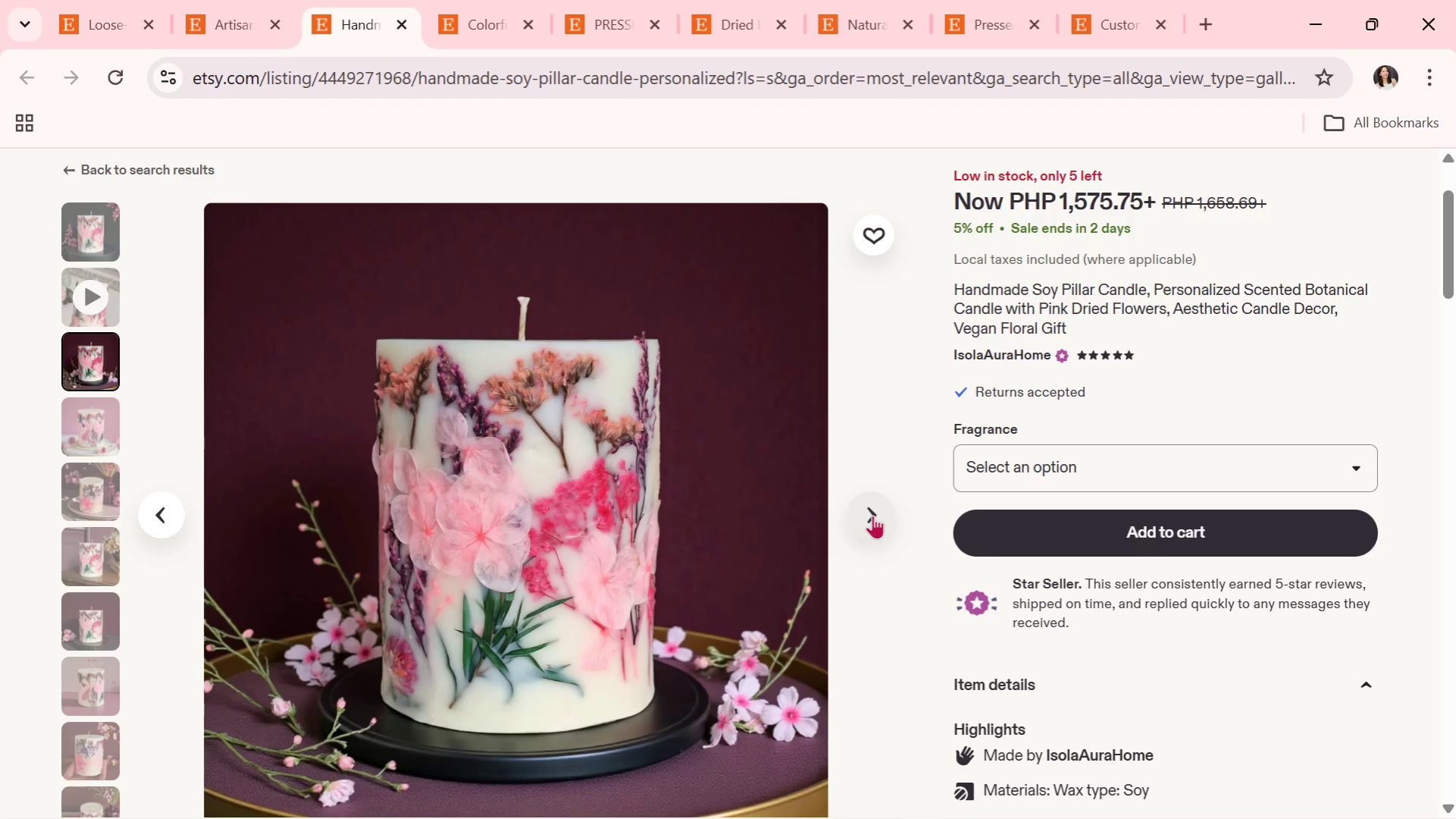 
left_click([872, 515])
 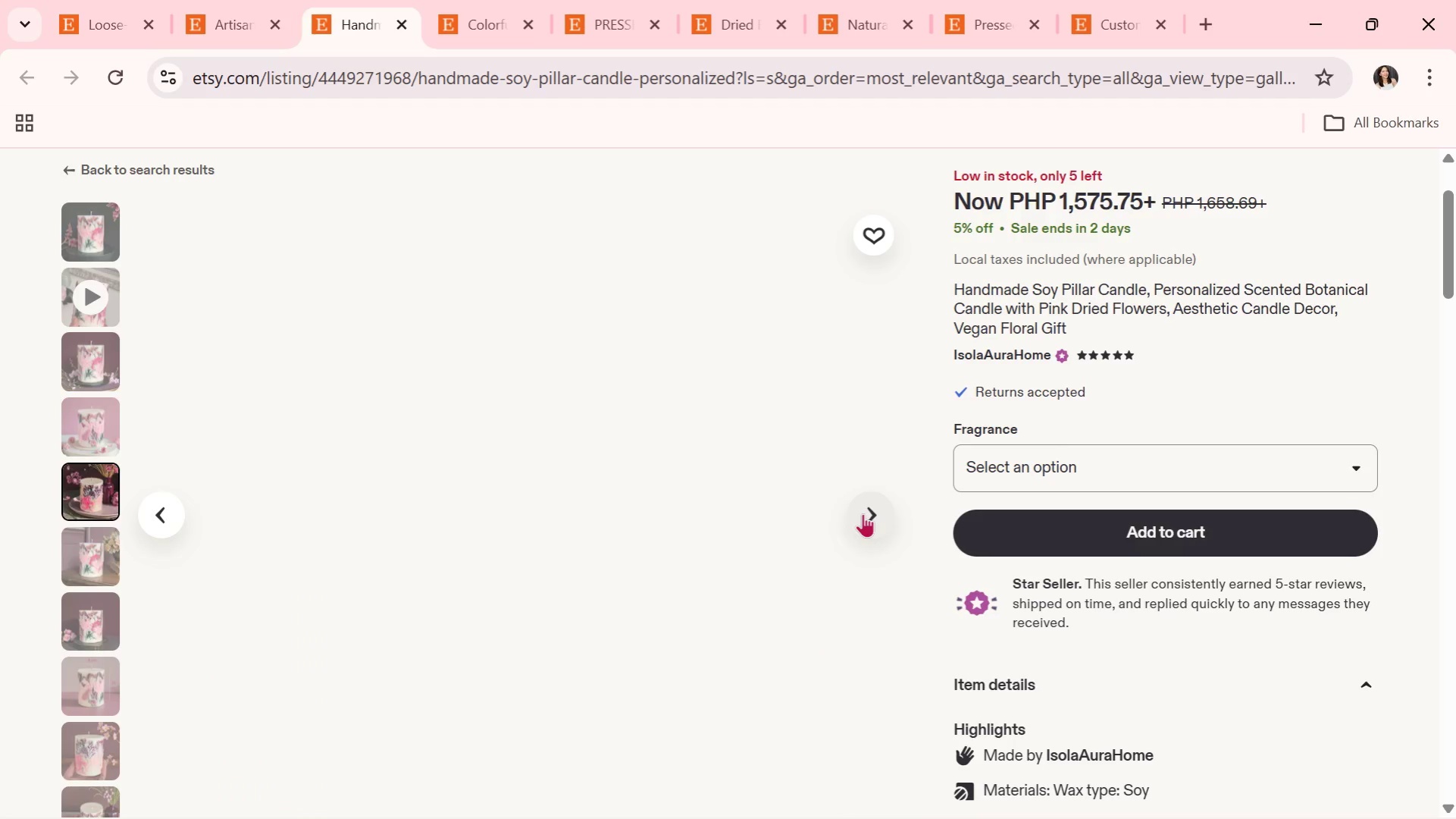 
wait(17.17)
 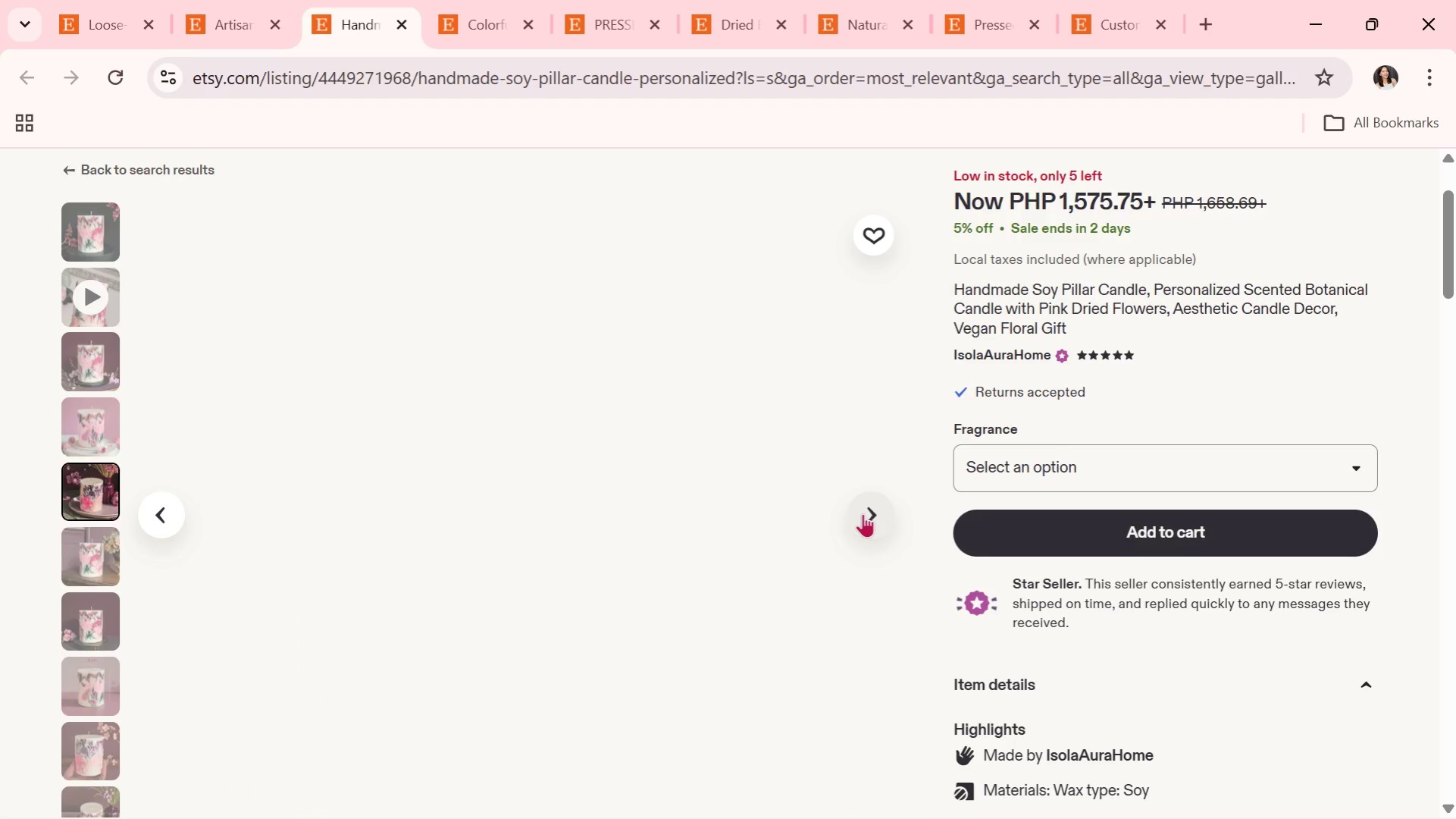 
left_click([863, 513])
 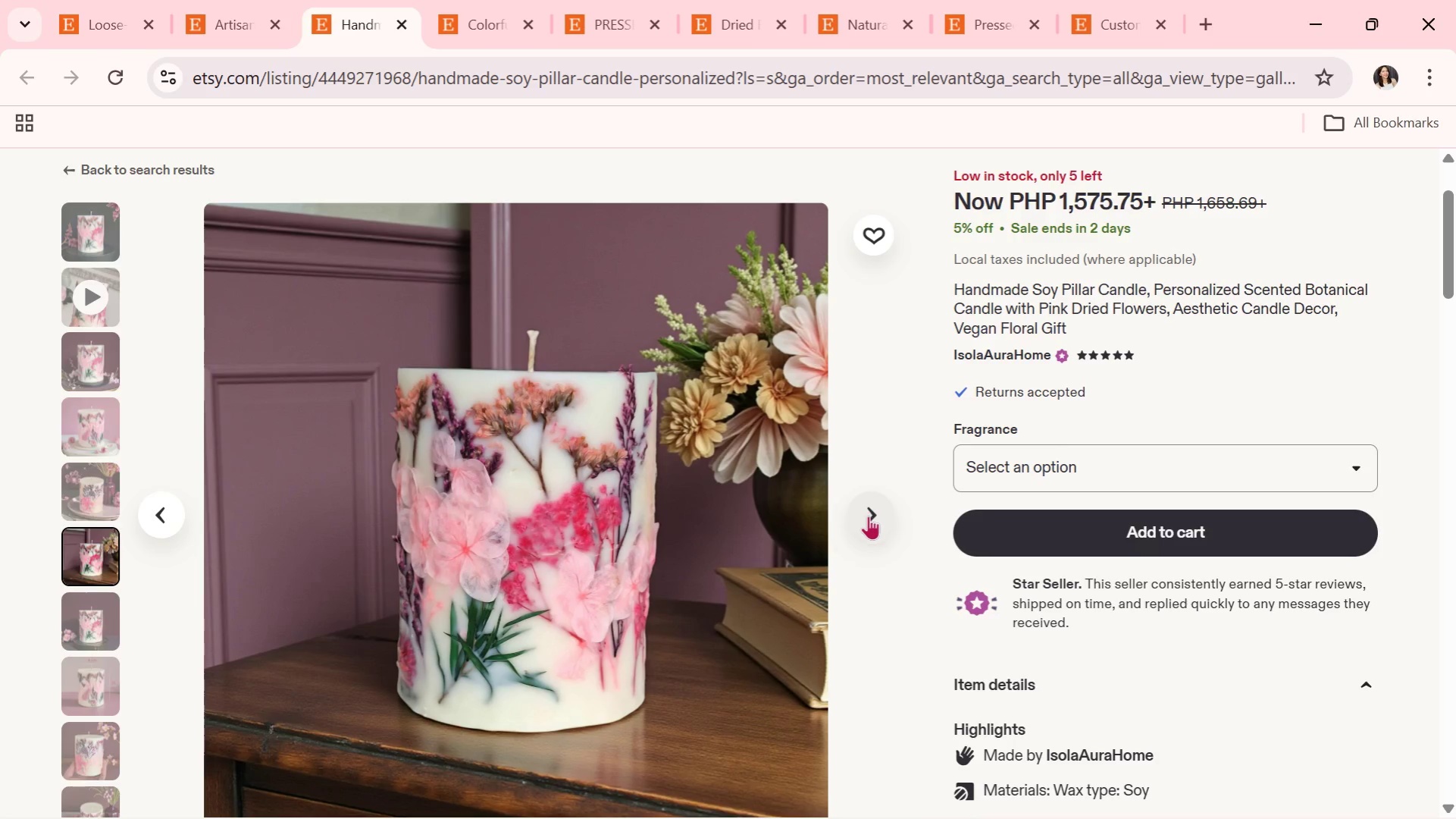 
wait(5.25)
 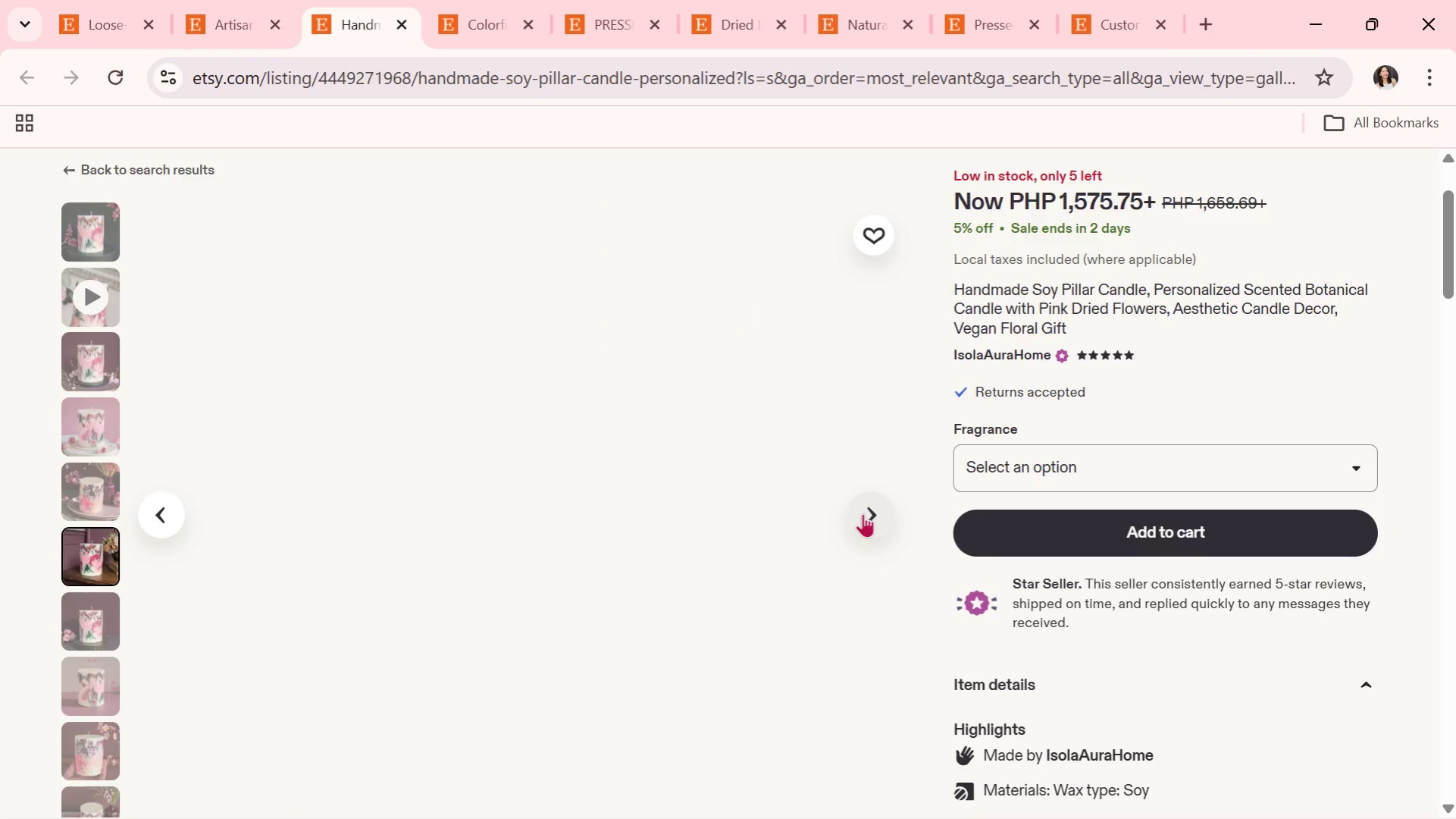 
left_click([866, 528])
 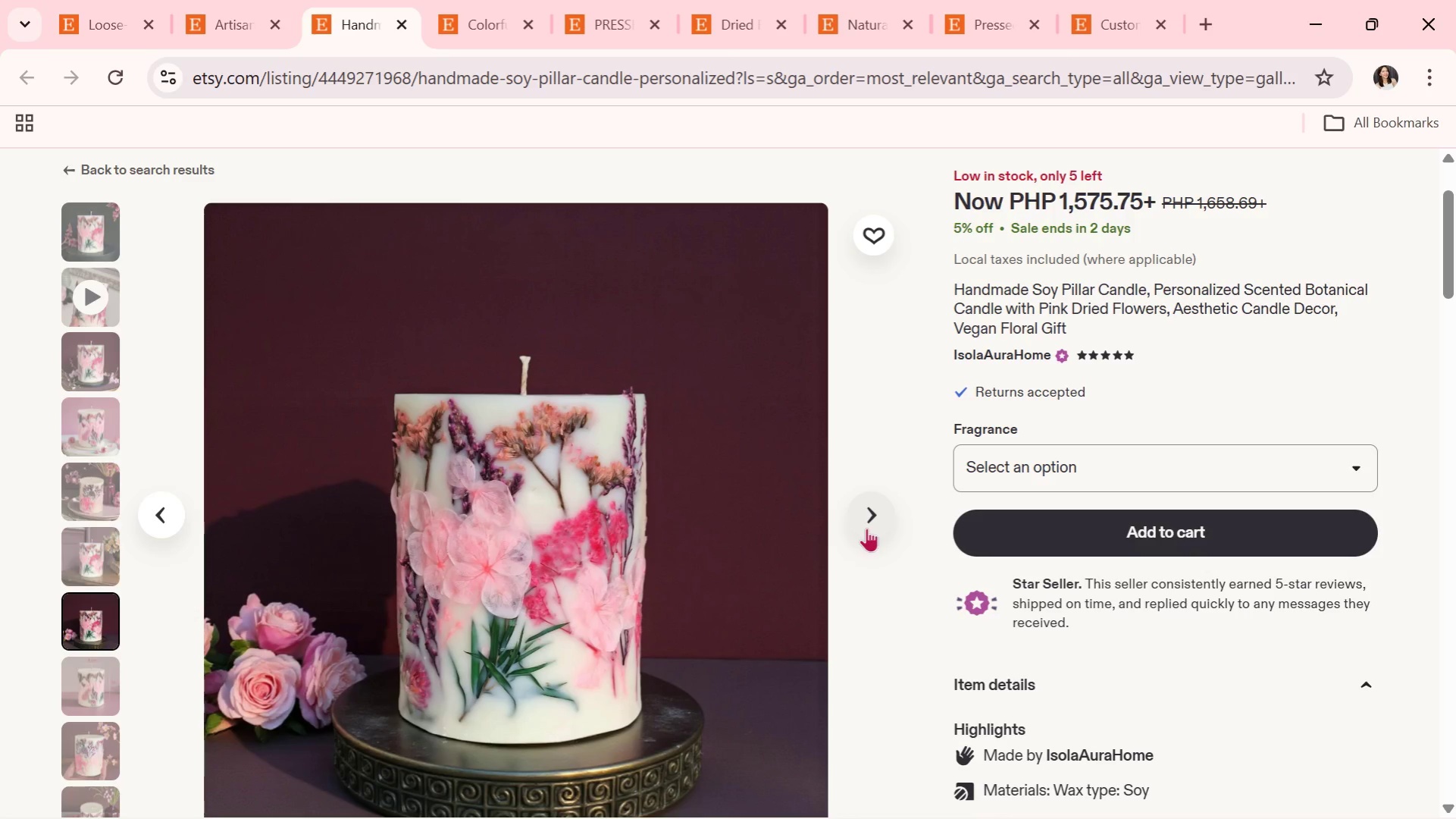 
wait(7.38)
 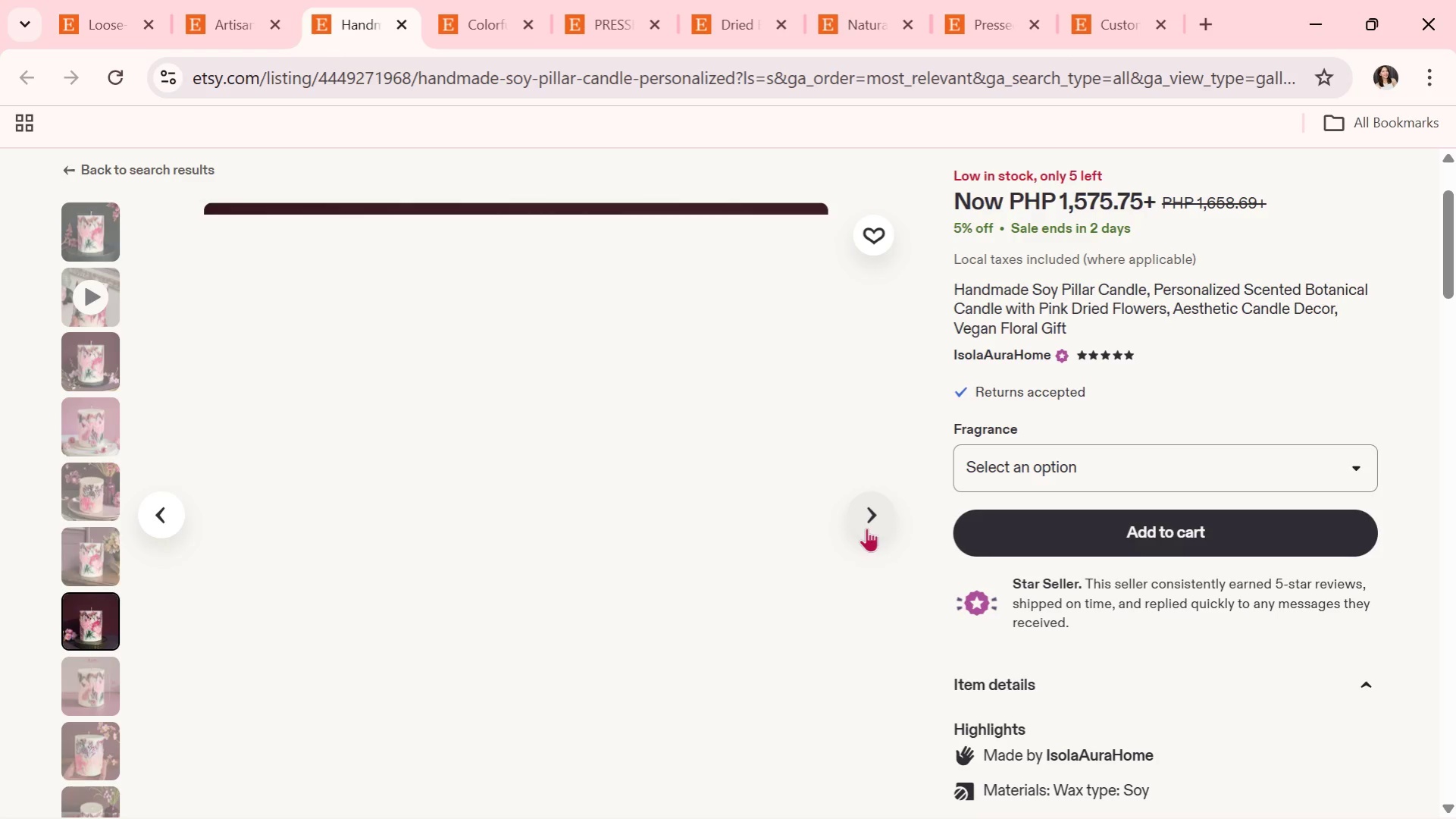 
left_click([399, 30])
 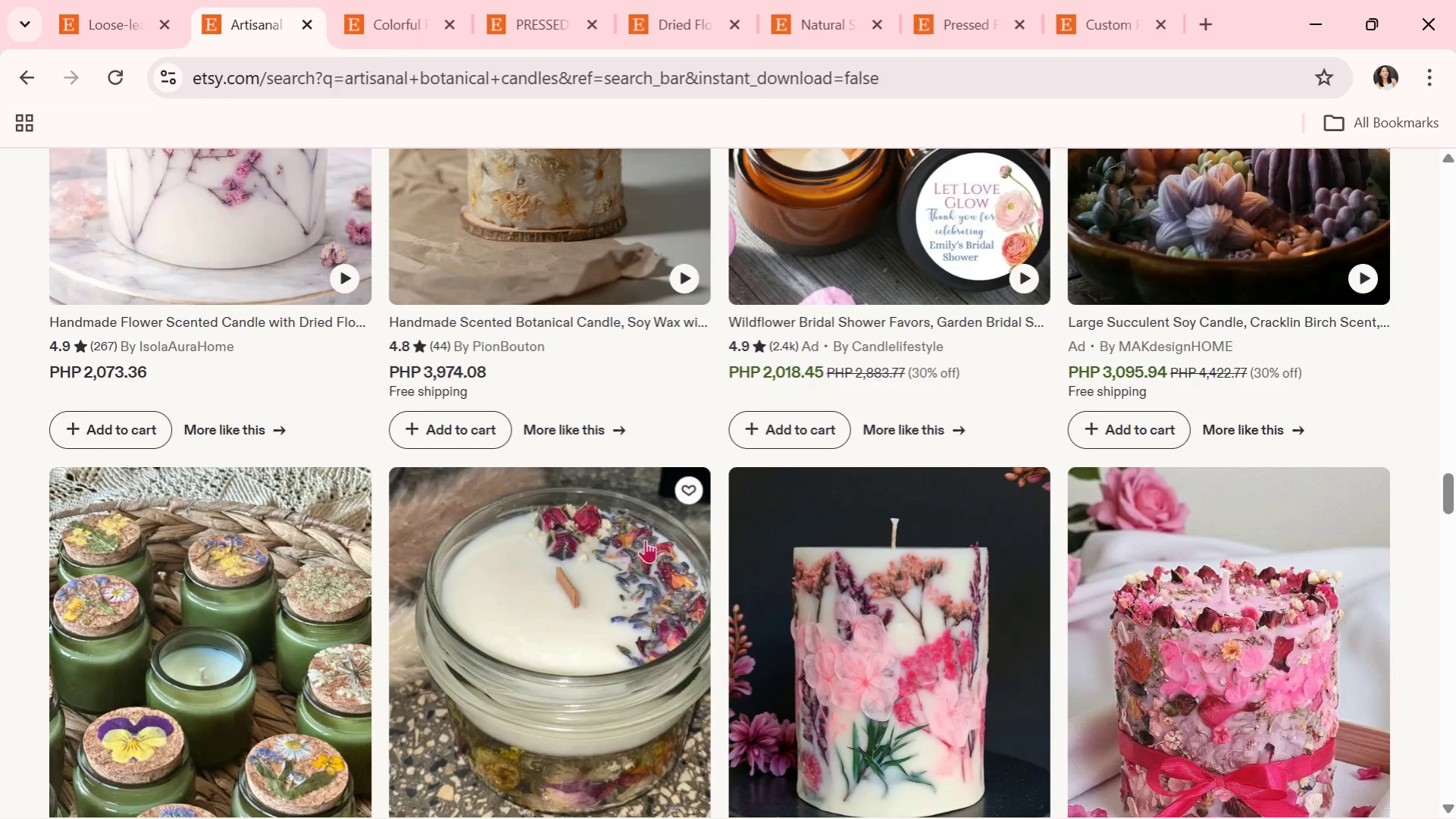 
scroll: coordinate [645, 544], scroll_direction: down, amount: 2.0
 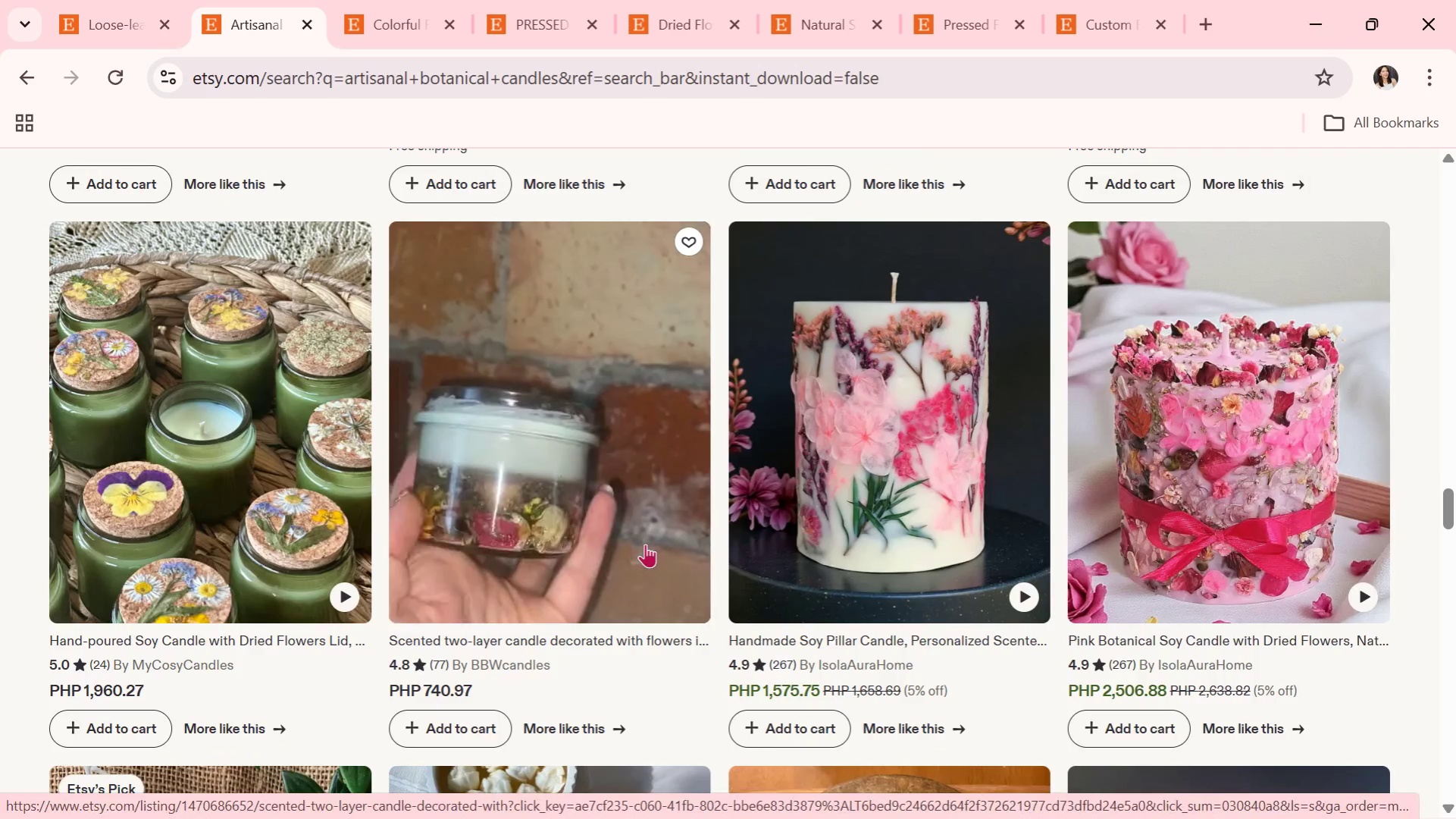 
left_click([1125, 489])
 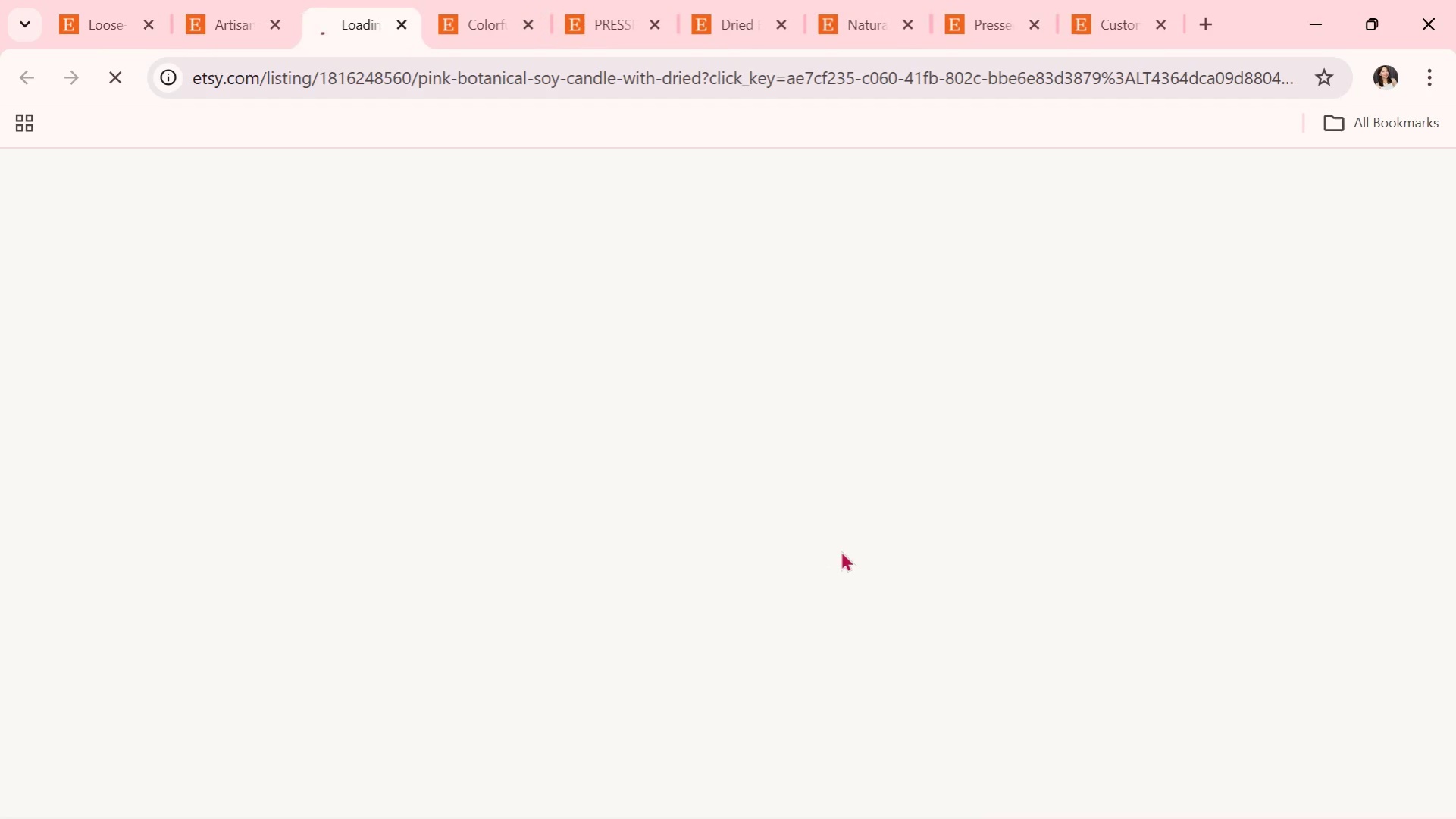 
scroll: coordinate [877, 546], scroll_direction: down, amount: 3.0
 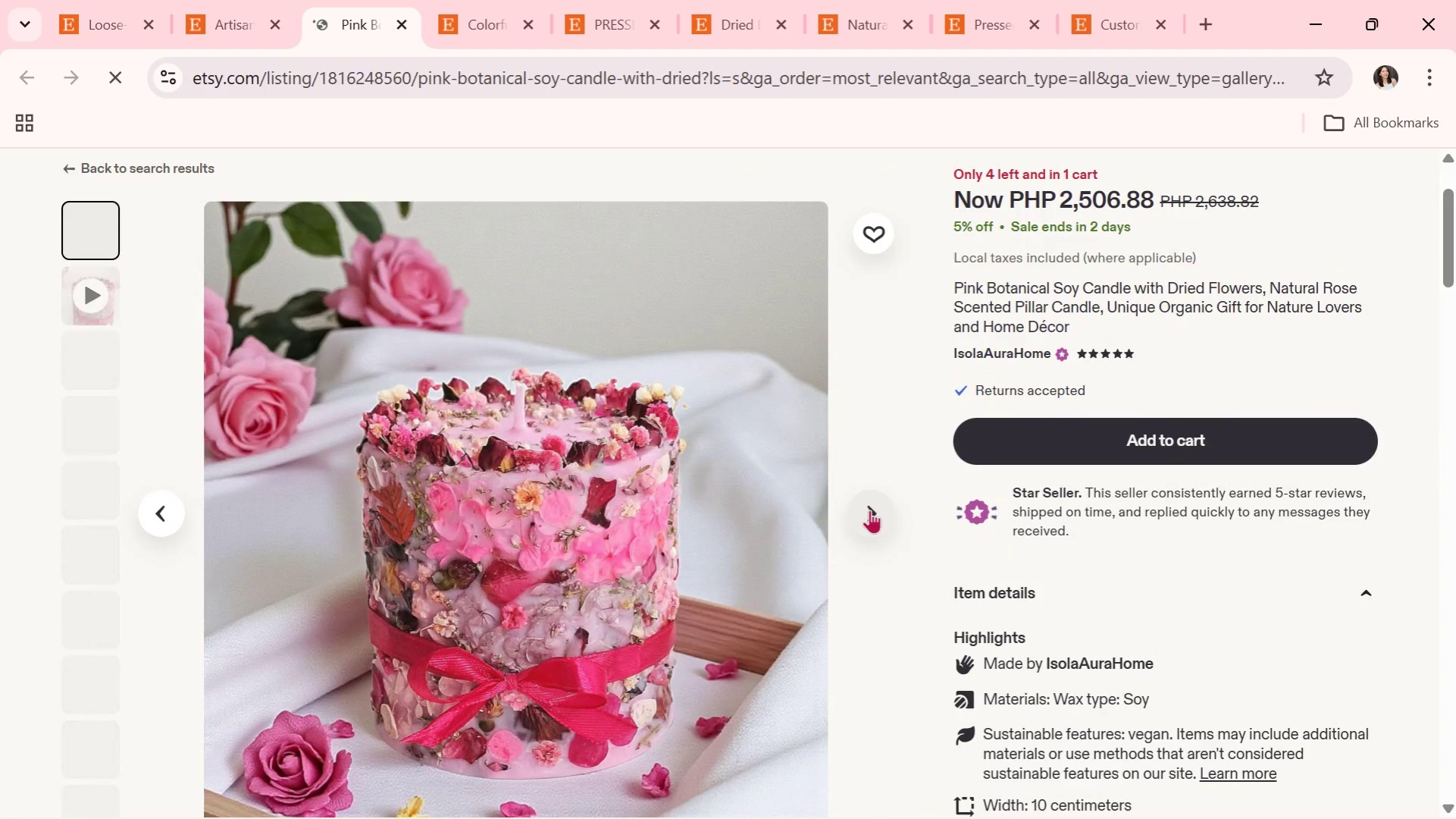 
left_click([869, 510])
 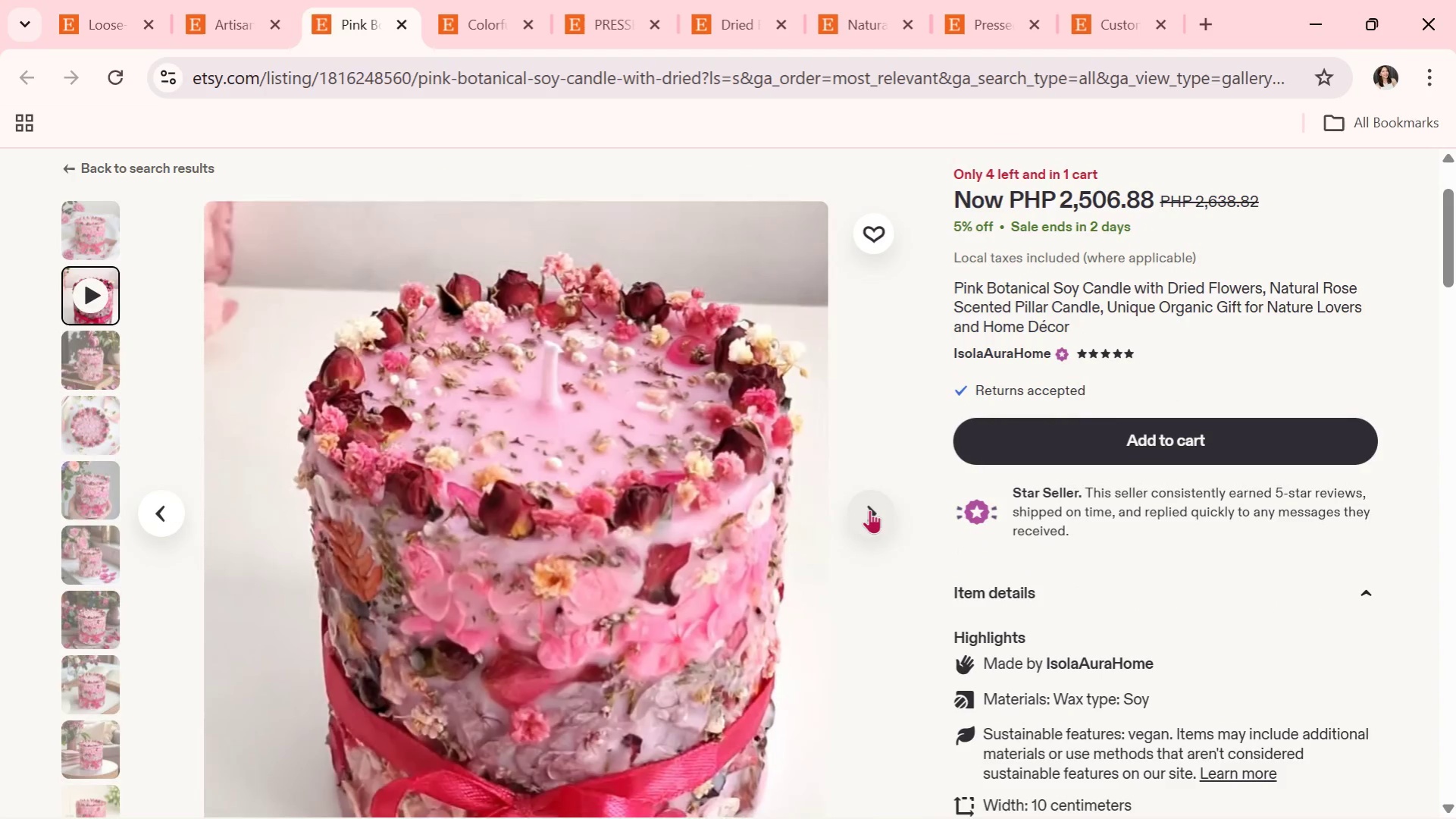 
wait(5.58)
 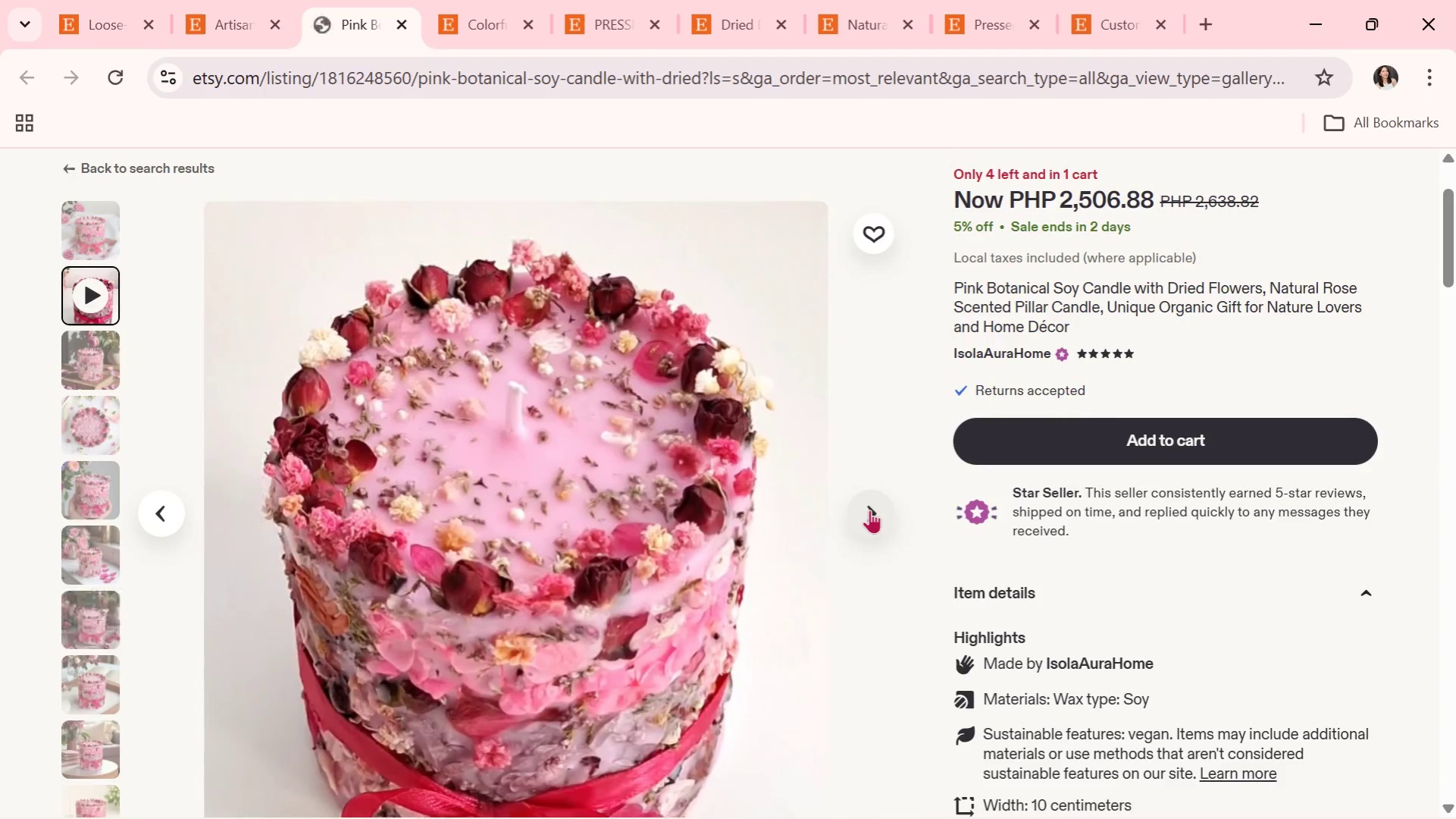 
scroll: coordinate [869, 510], scroll_direction: down, amount: 1.0
 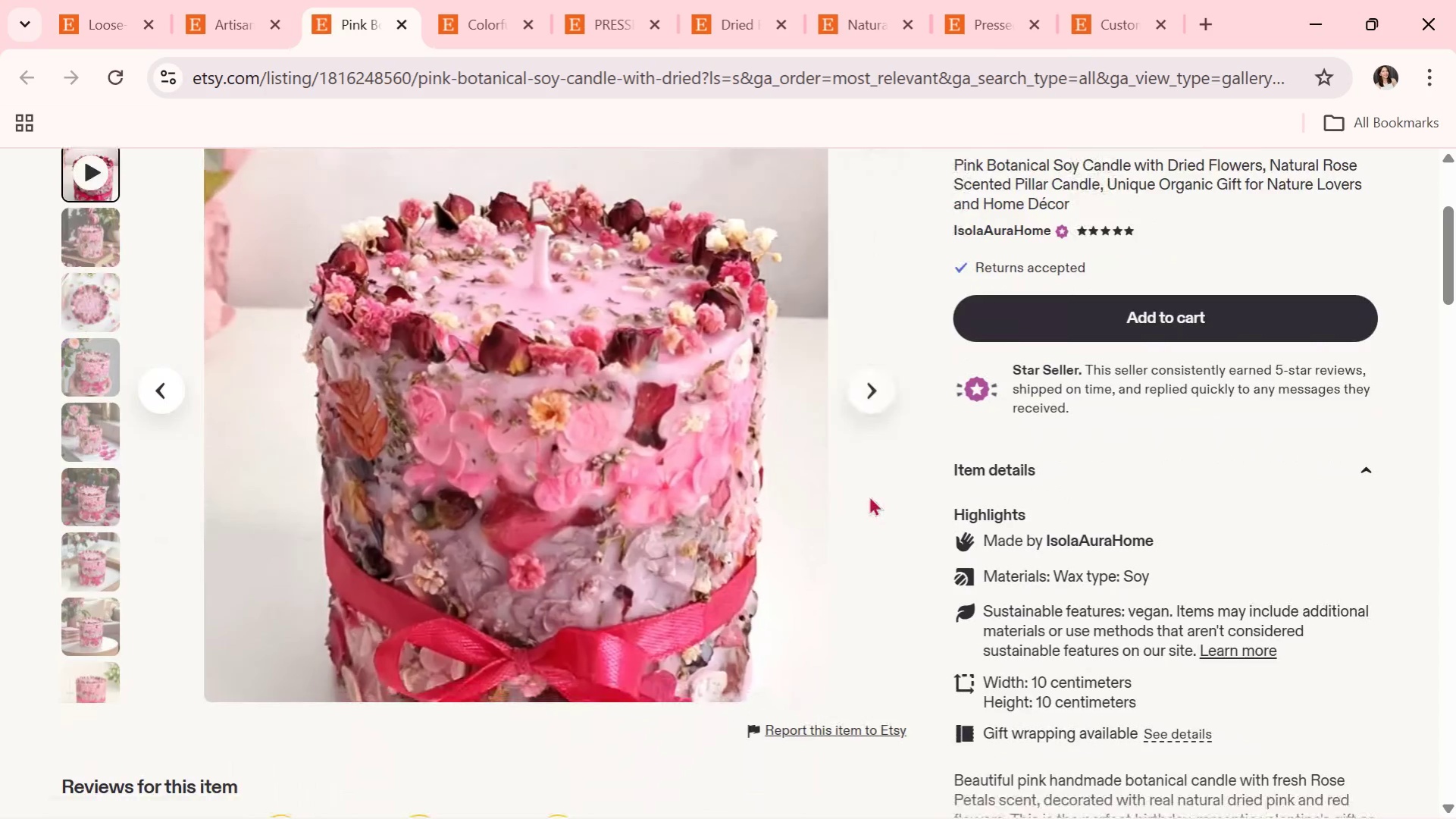 
scroll: coordinate [869, 495], scroll_direction: up, amount: 1.0
 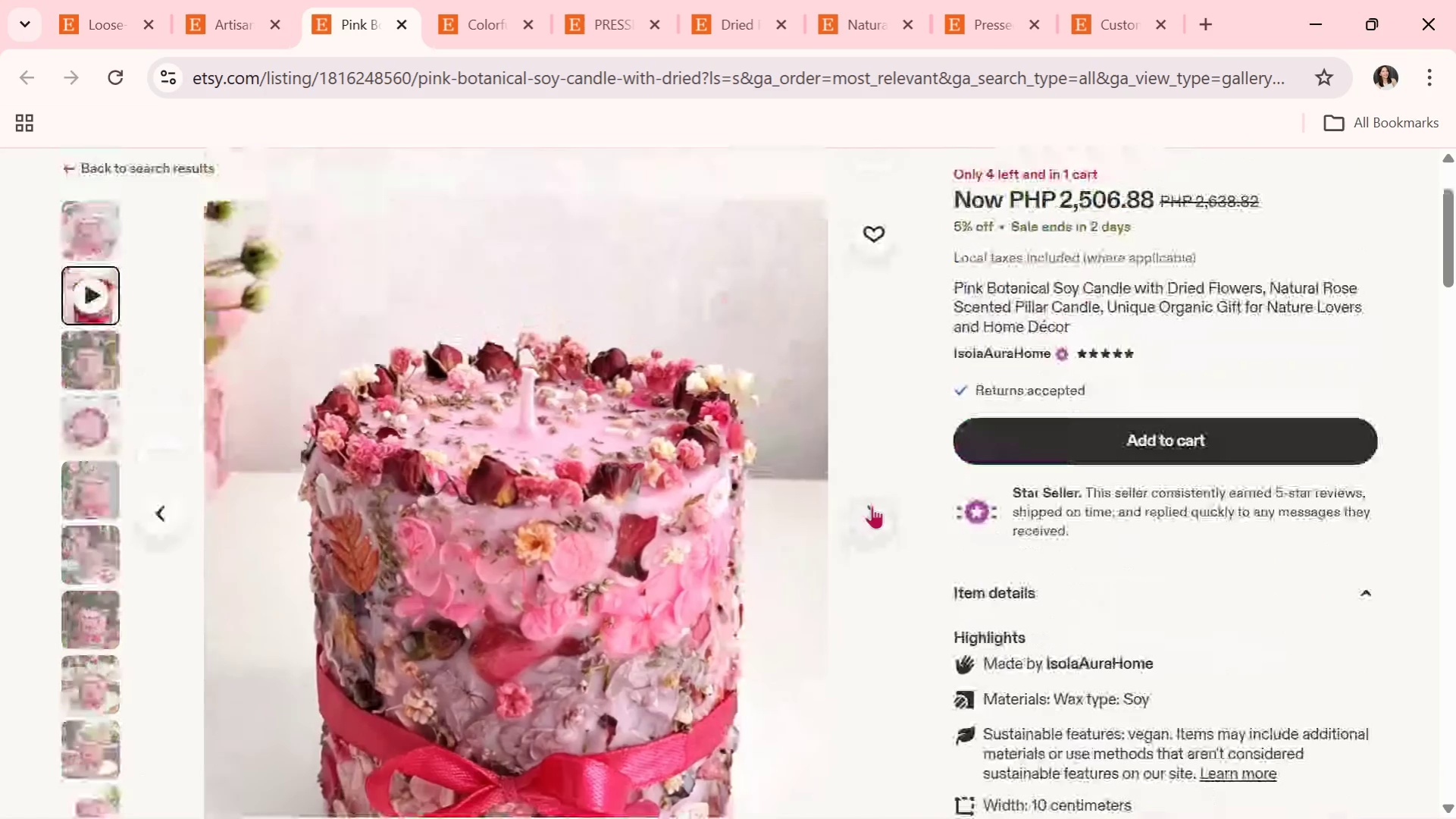 
left_click([872, 505])
 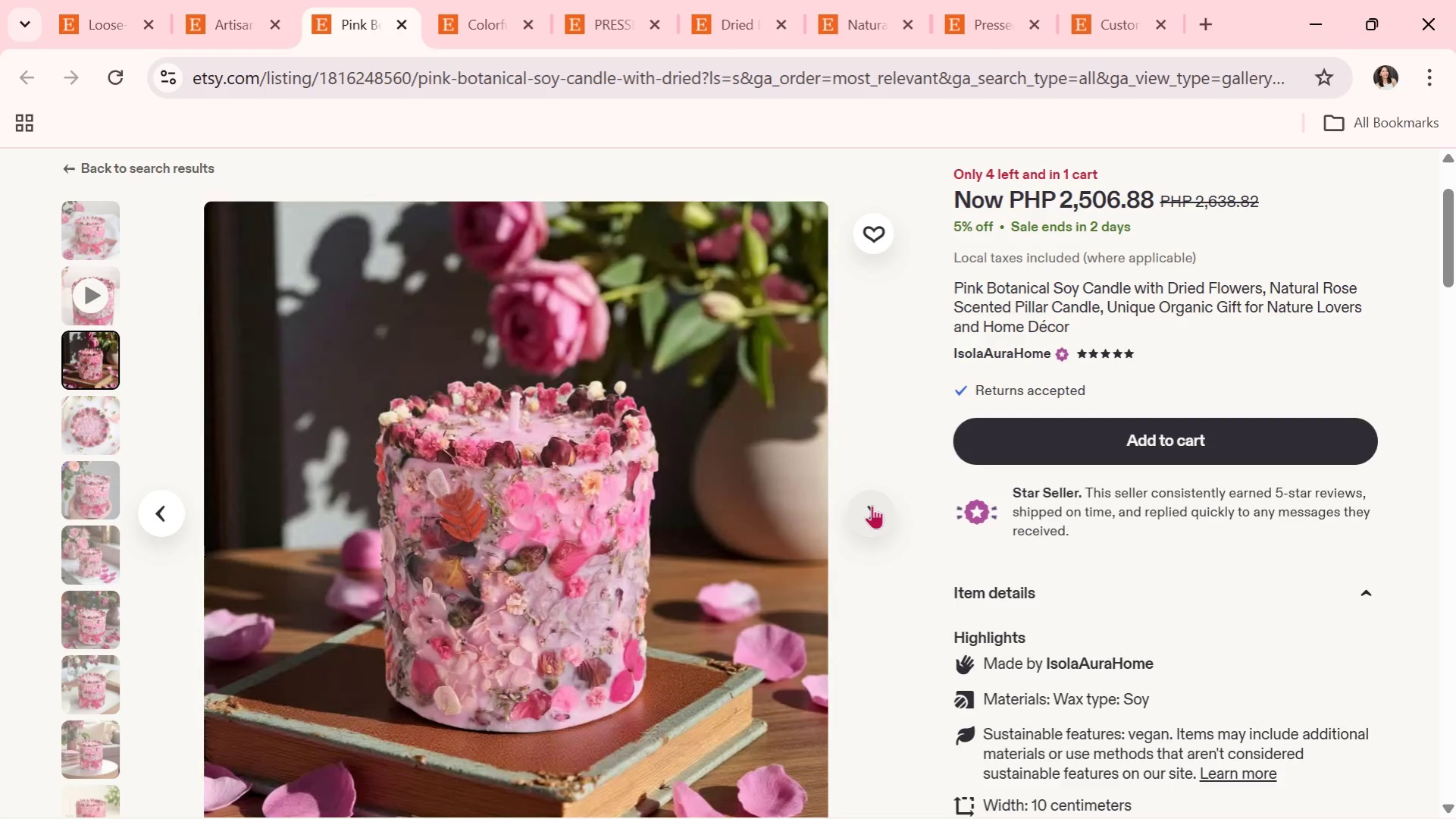 
wait(7.3)
 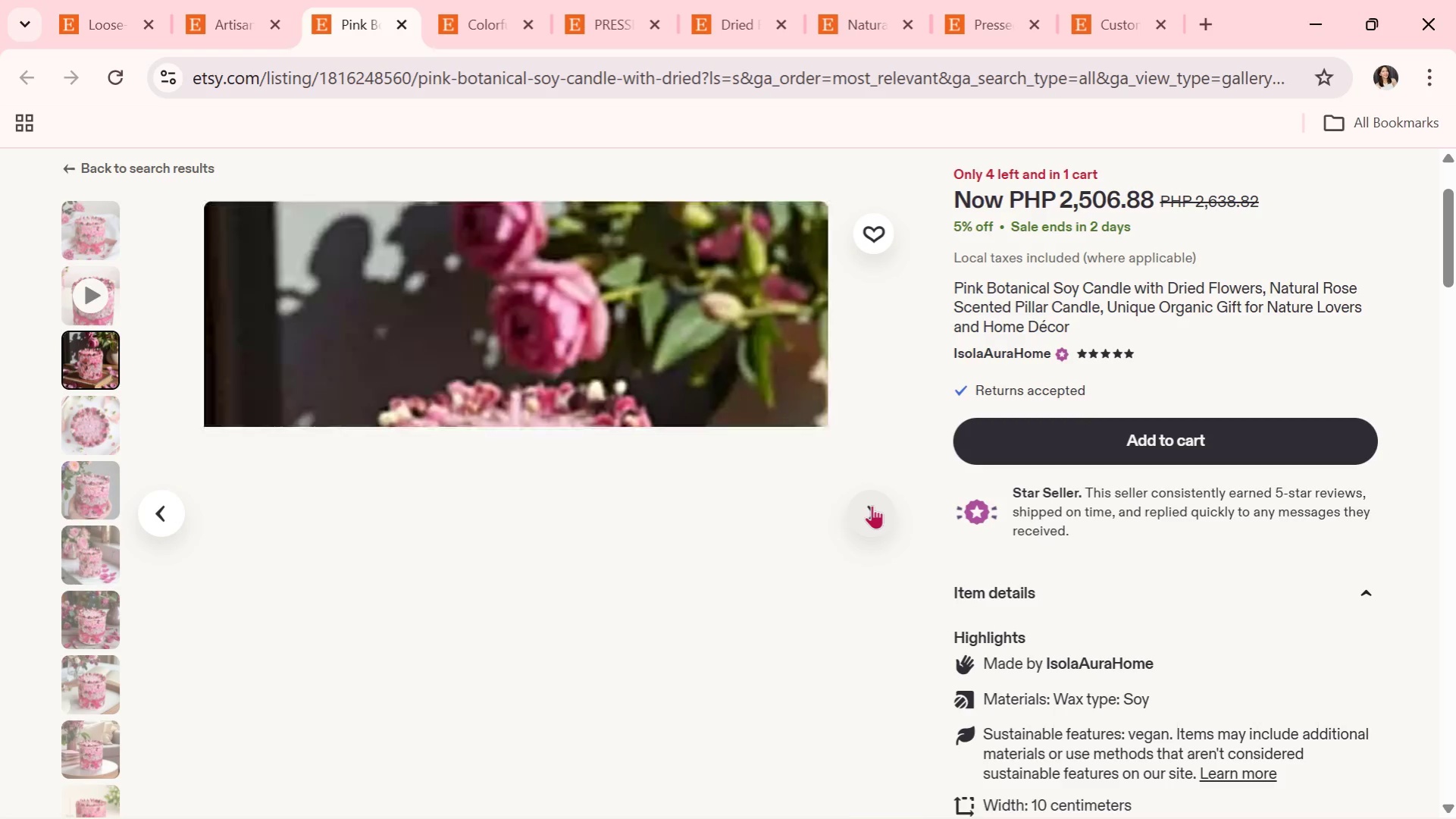 
left_click([872, 505])
 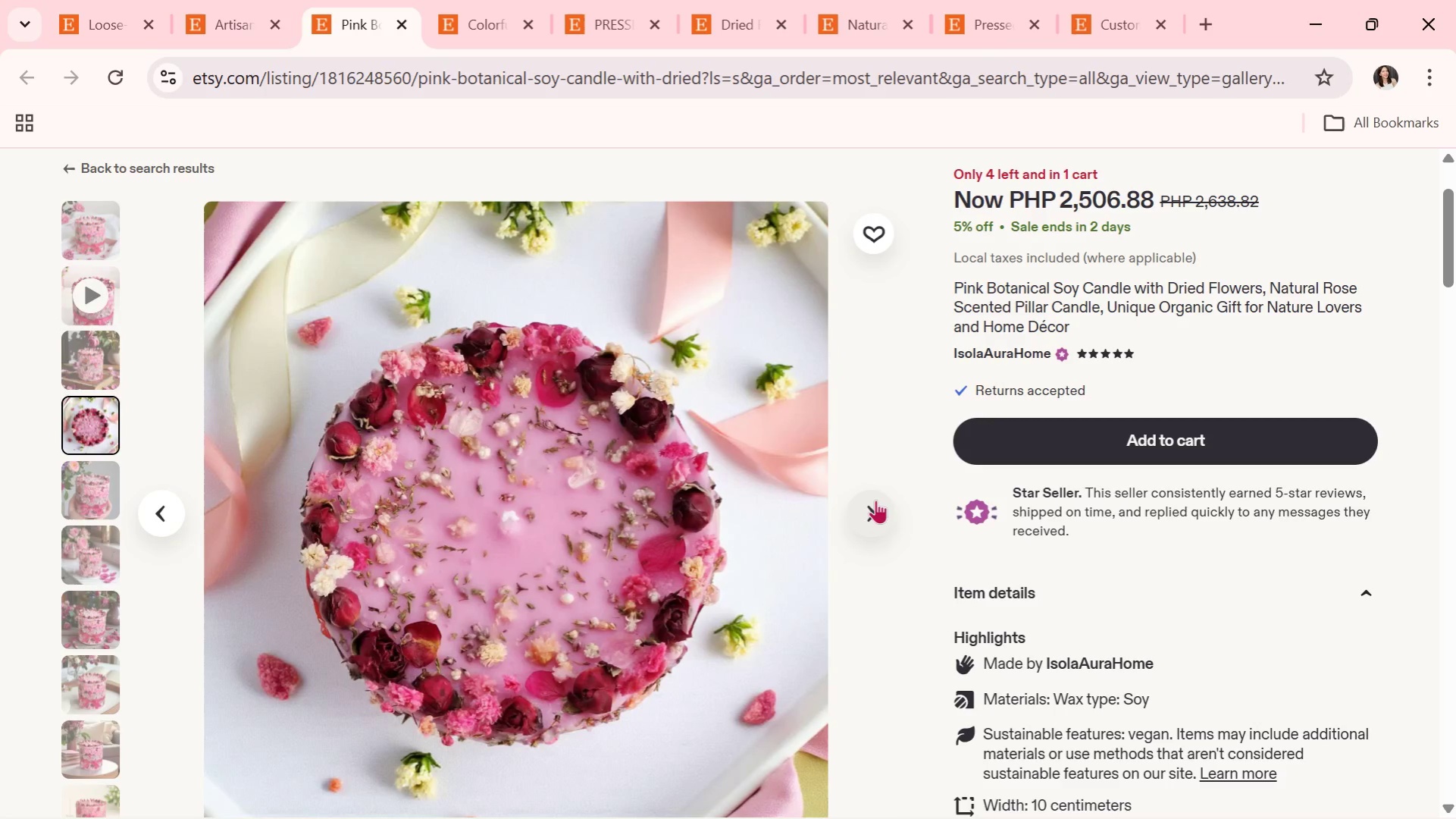 
wait(12.31)
 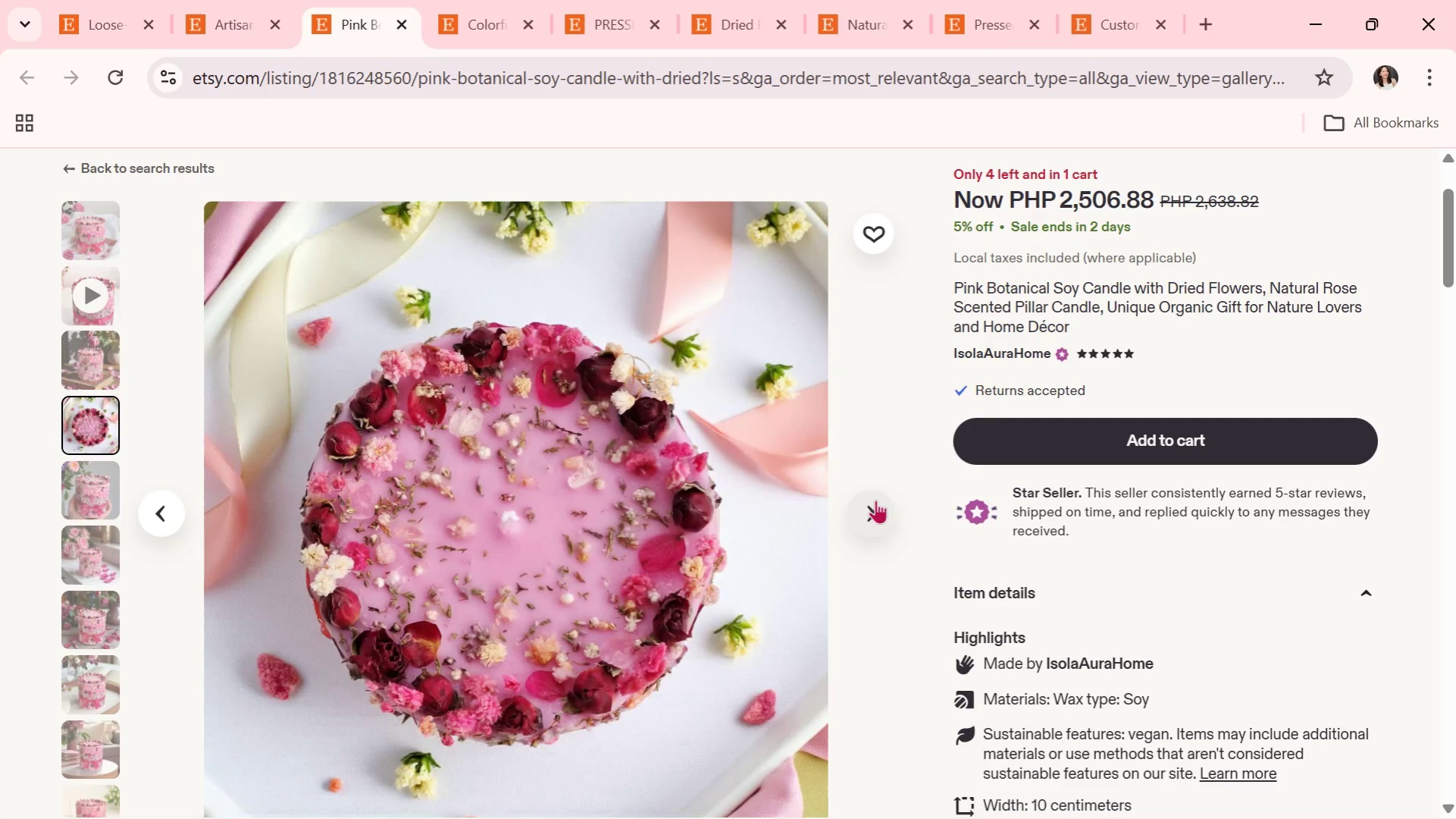 
left_click([870, 513])
 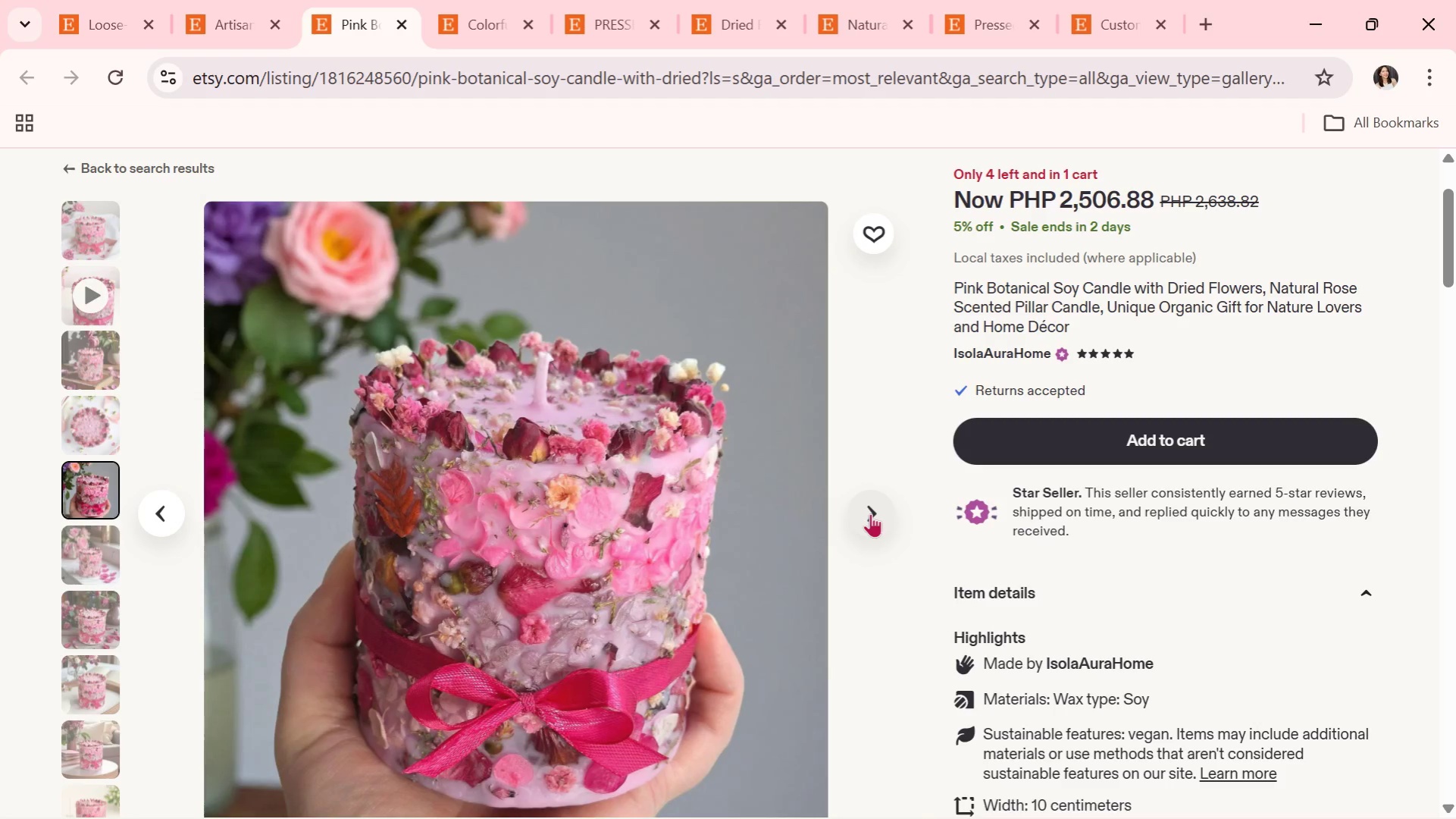 
left_click([870, 513])
 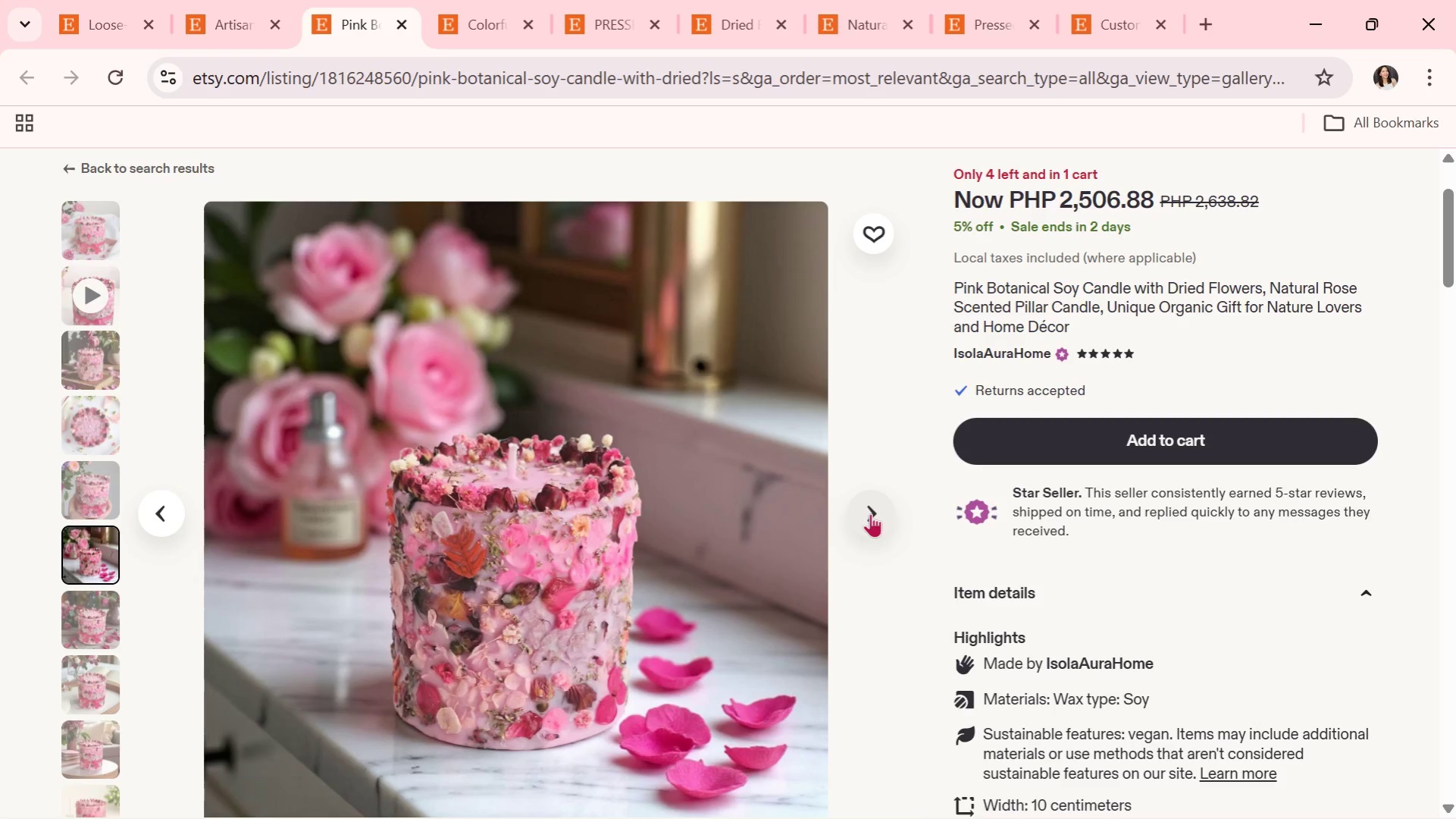 
wait(7.44)
 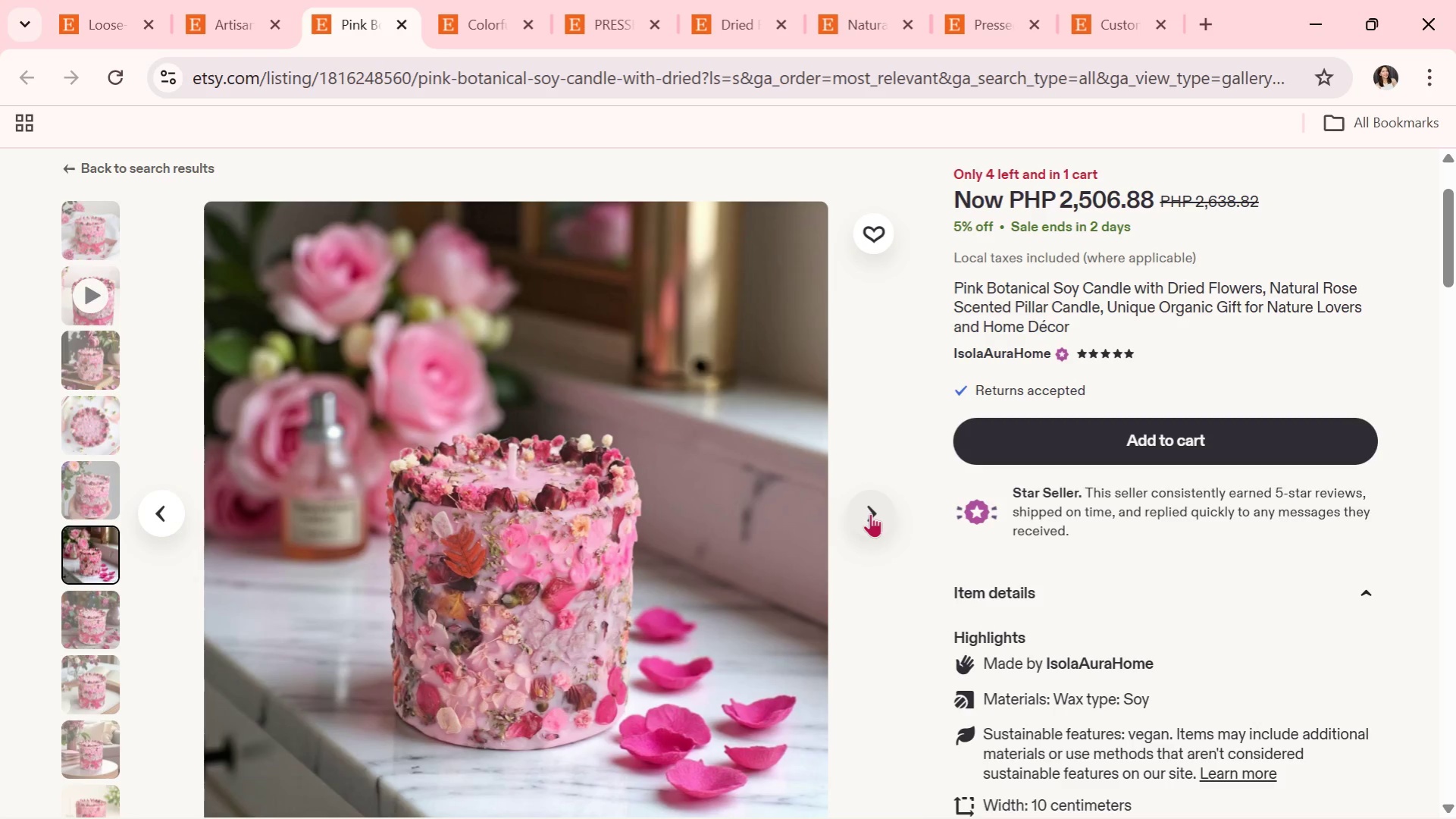 
left_click([404, 23])
 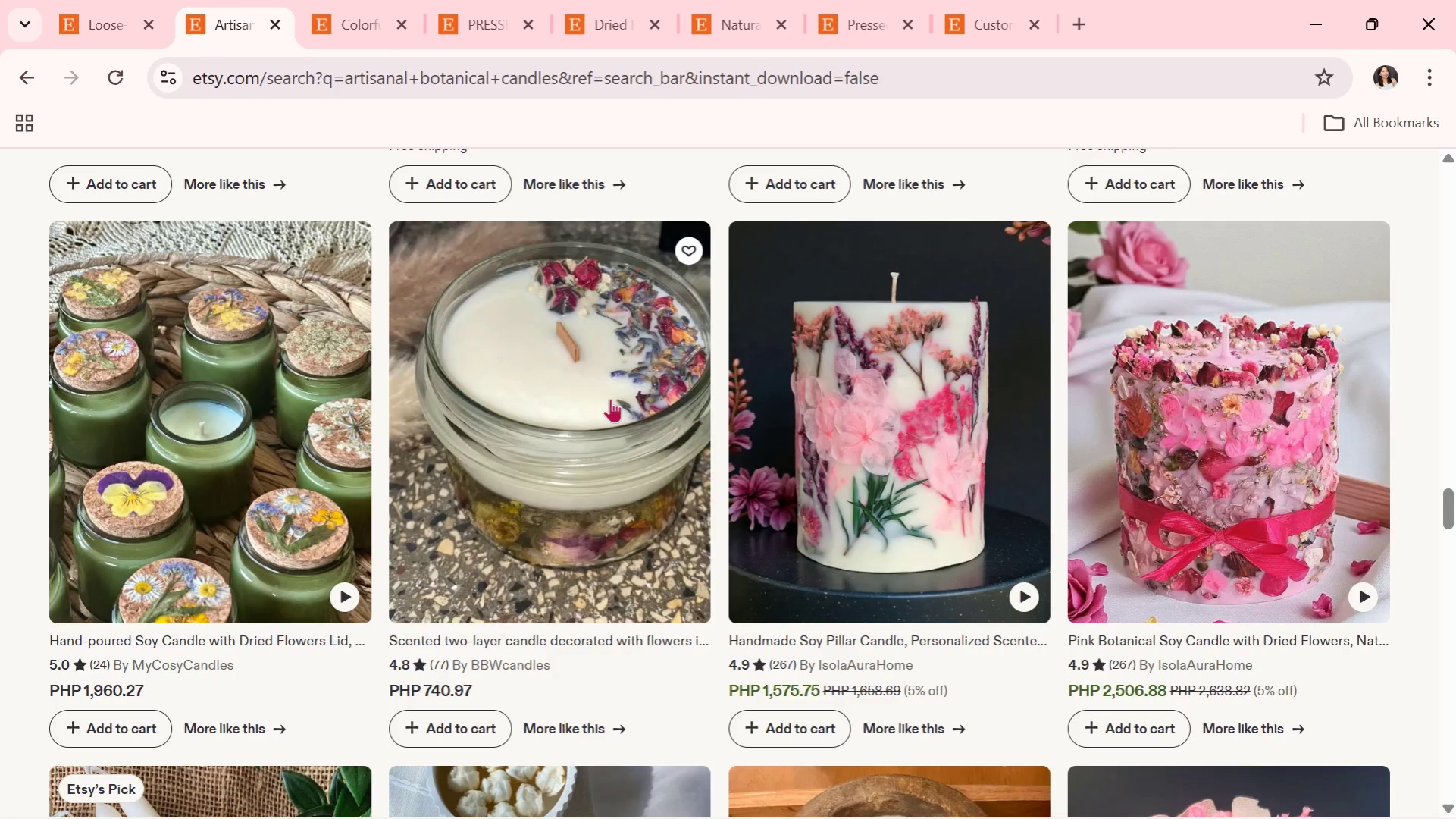 
scroll: coordinate [610, 400], scroll_direction: down, amount: 2.0
 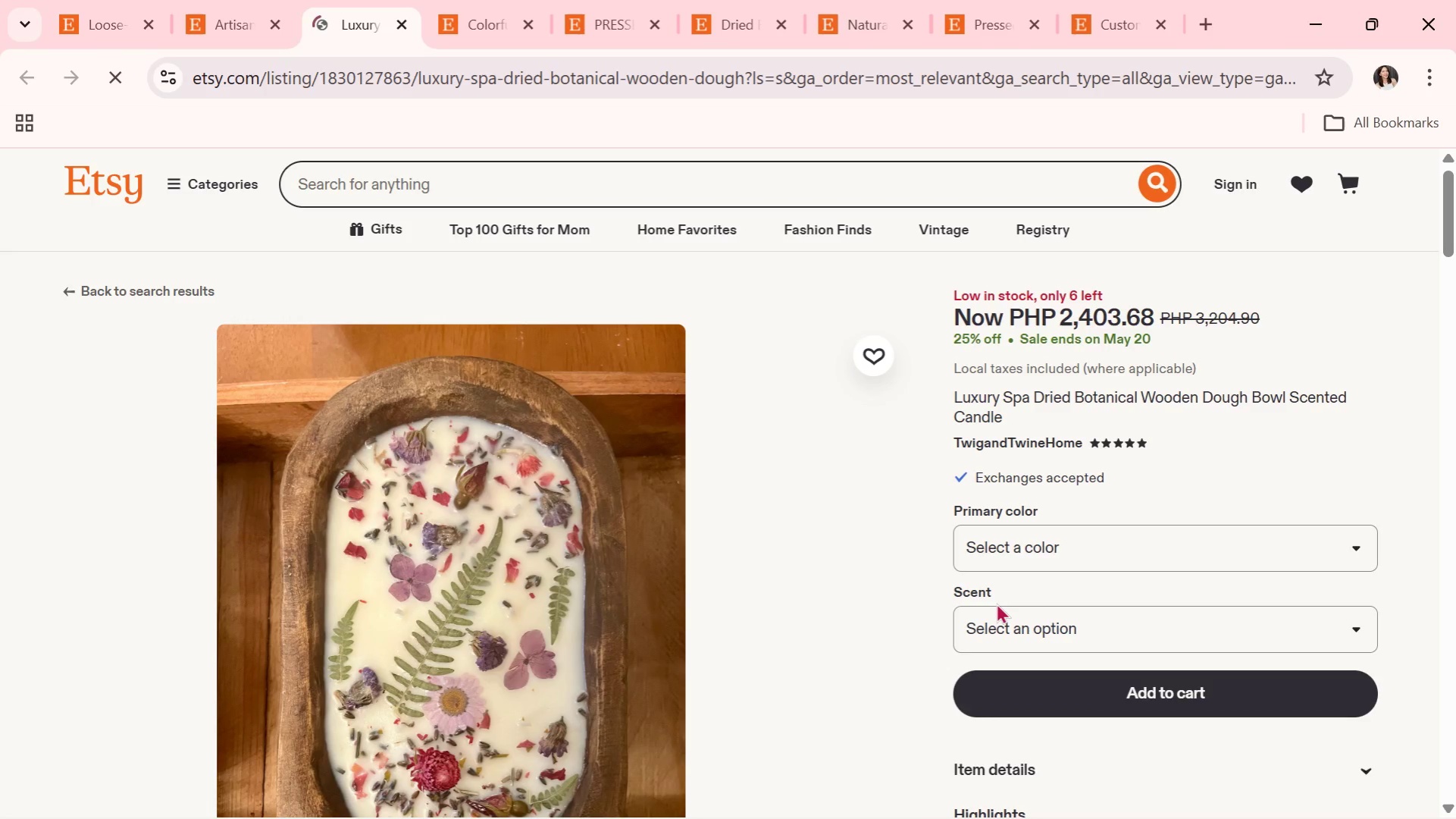 
wait(5.23)
 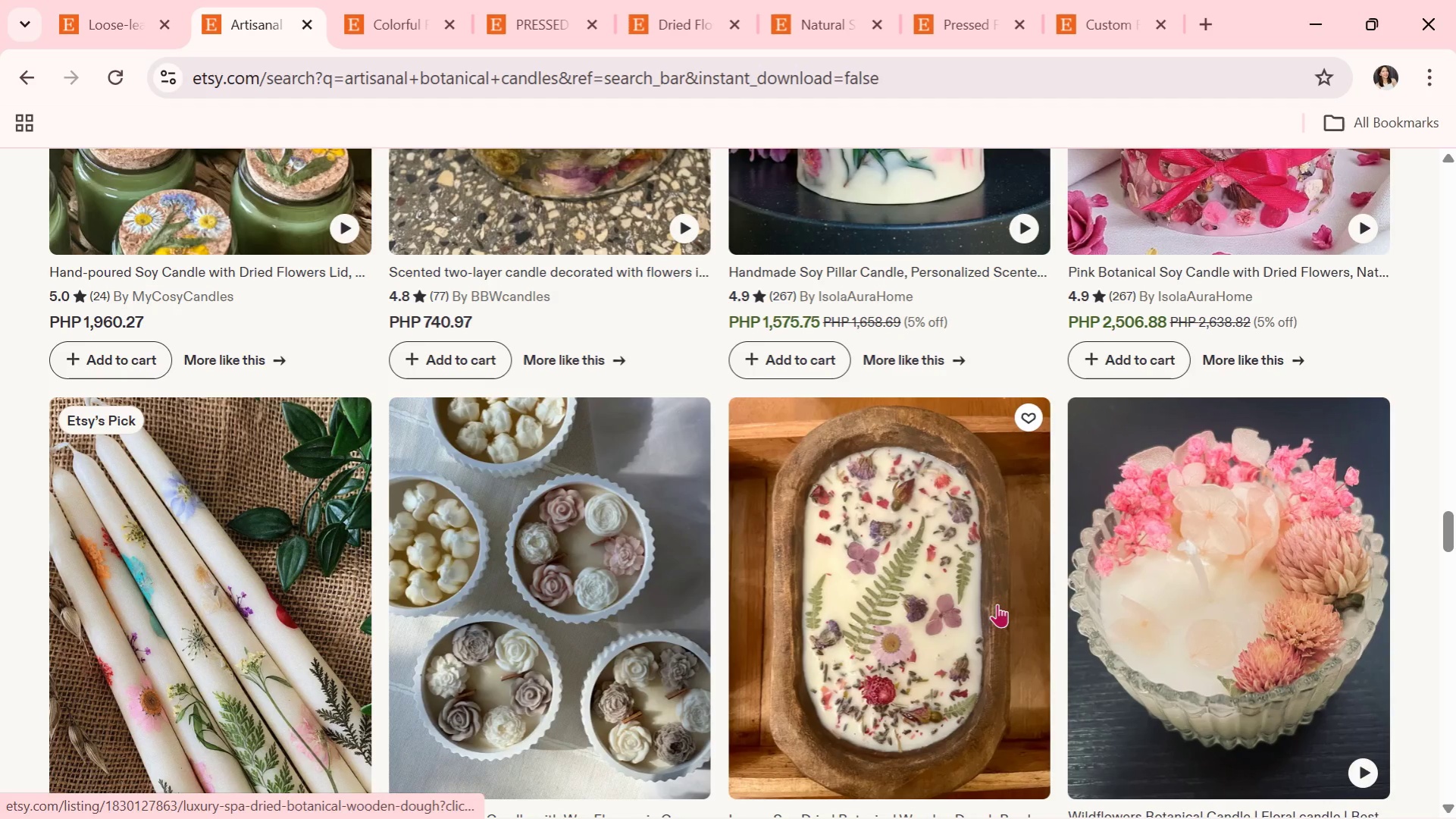 
scroll: coordinate [940, 462], scroll_direction: down, amount: 4.0
 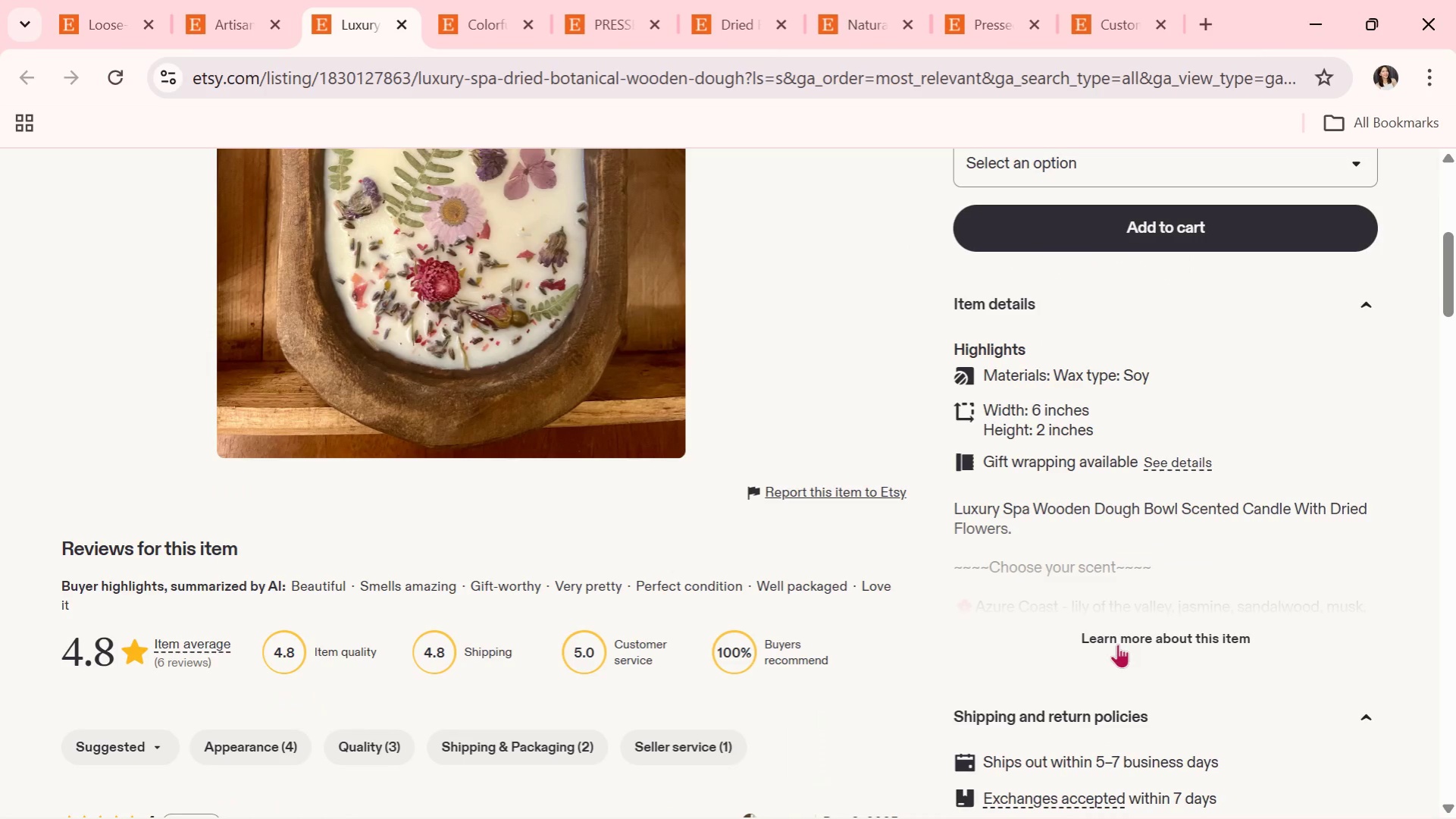 
left_click([1146, 645])
 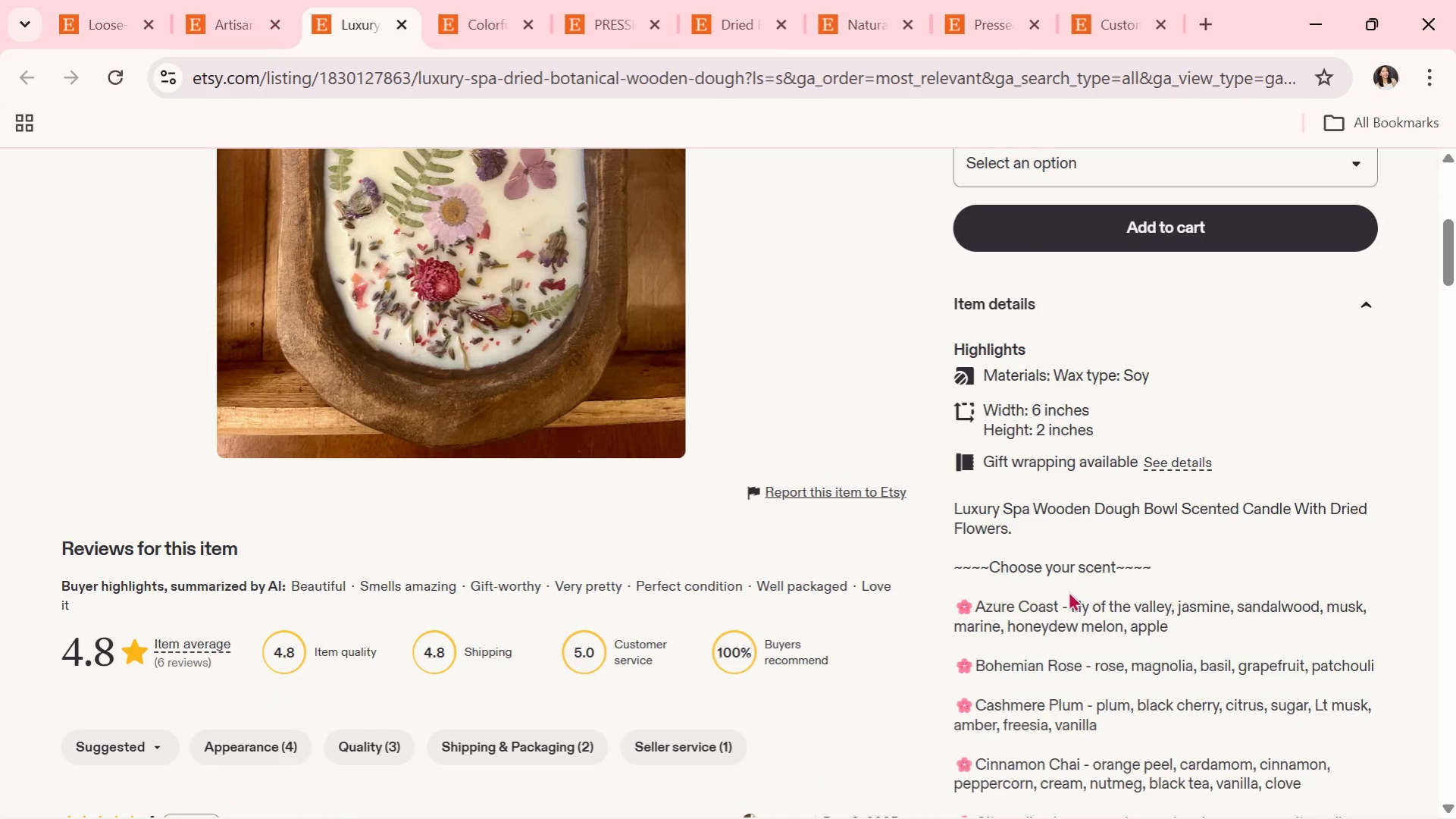 
scroll: coordinate [1068, 590], scroll_direction: down, amount: 6.0
 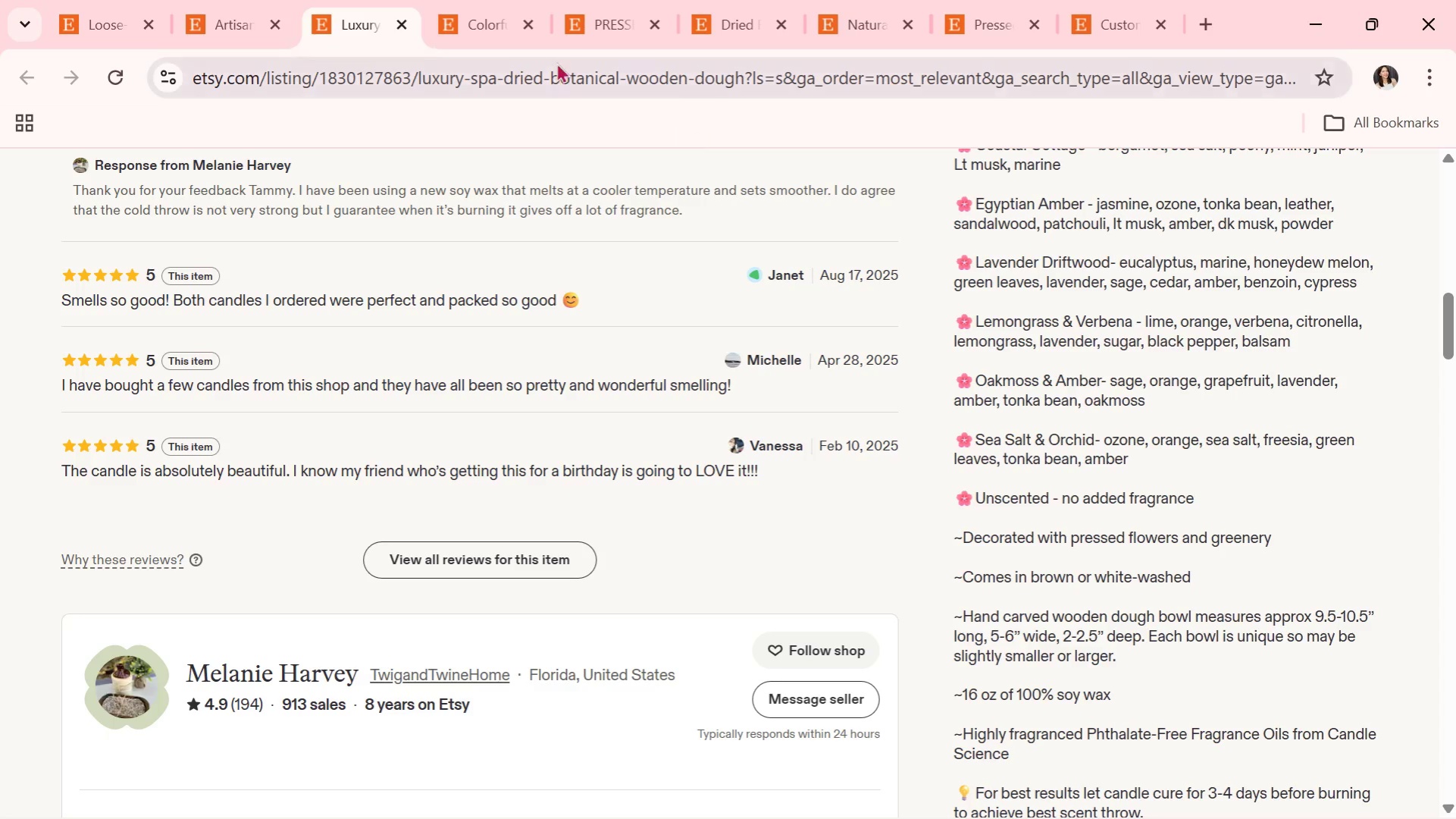 
left_click([398, 20])
 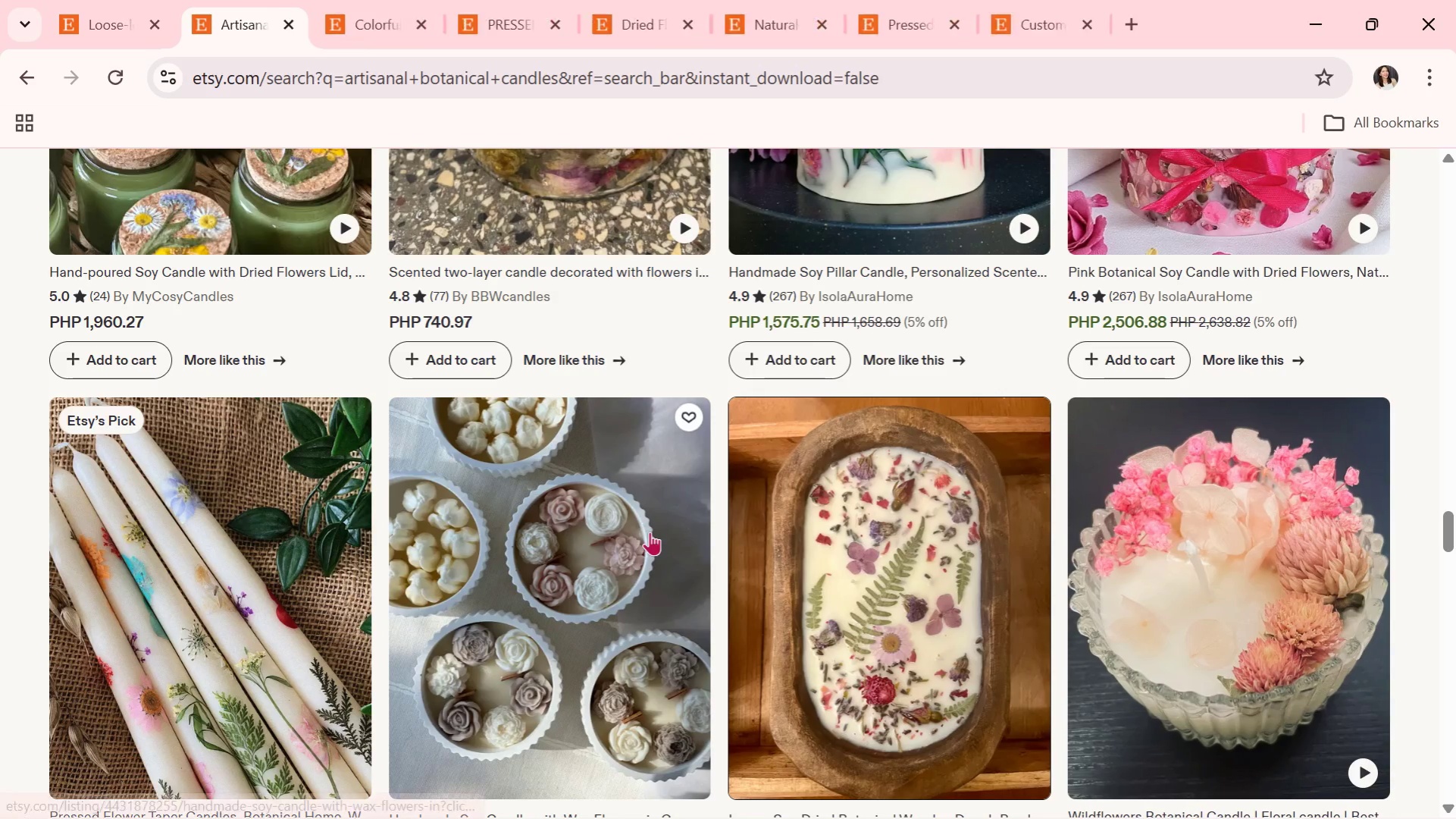 
scroll: coordinate [650, 532], scroll_direction: down, amount: 2.0
 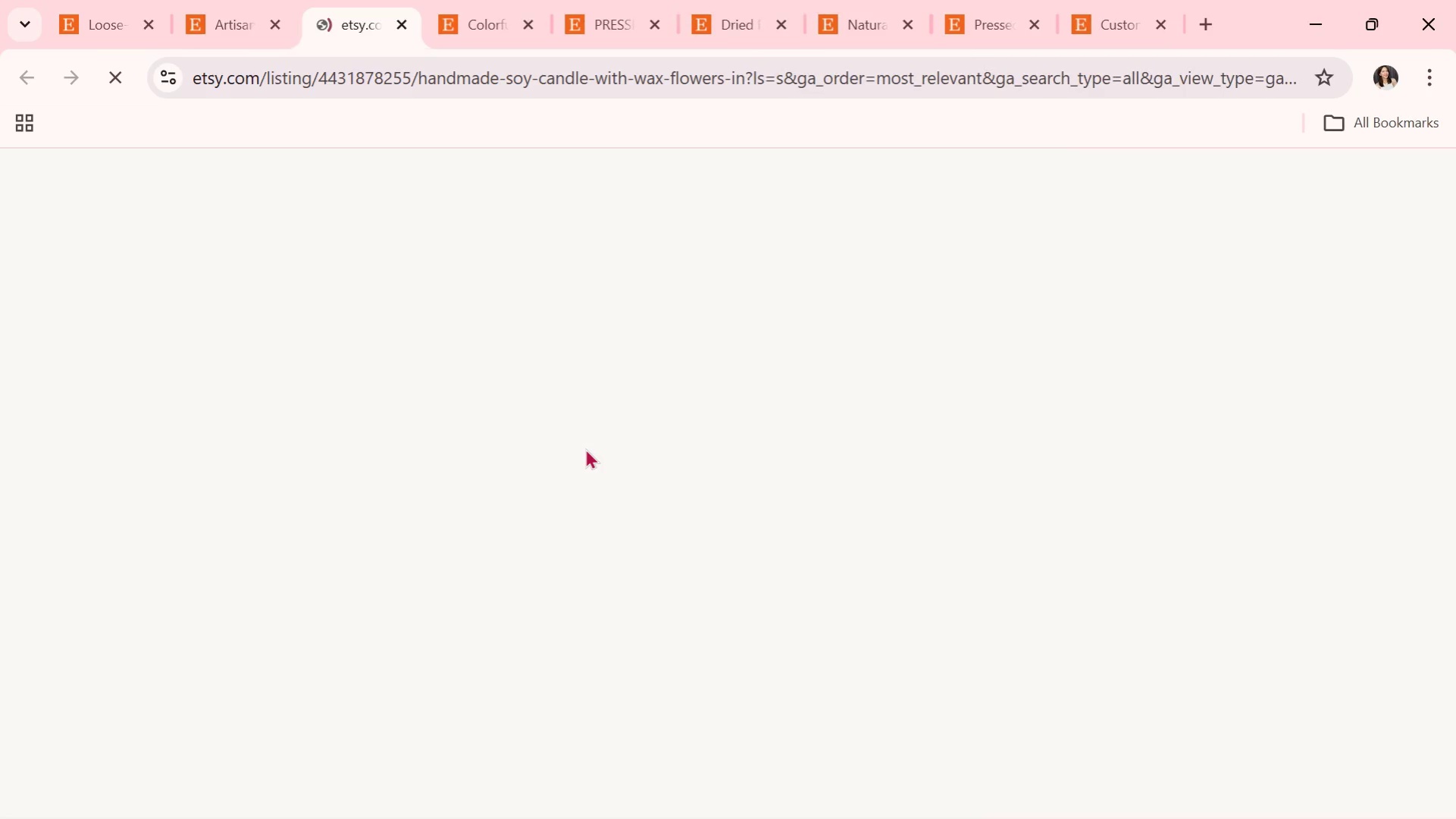 
wait(6.94)
 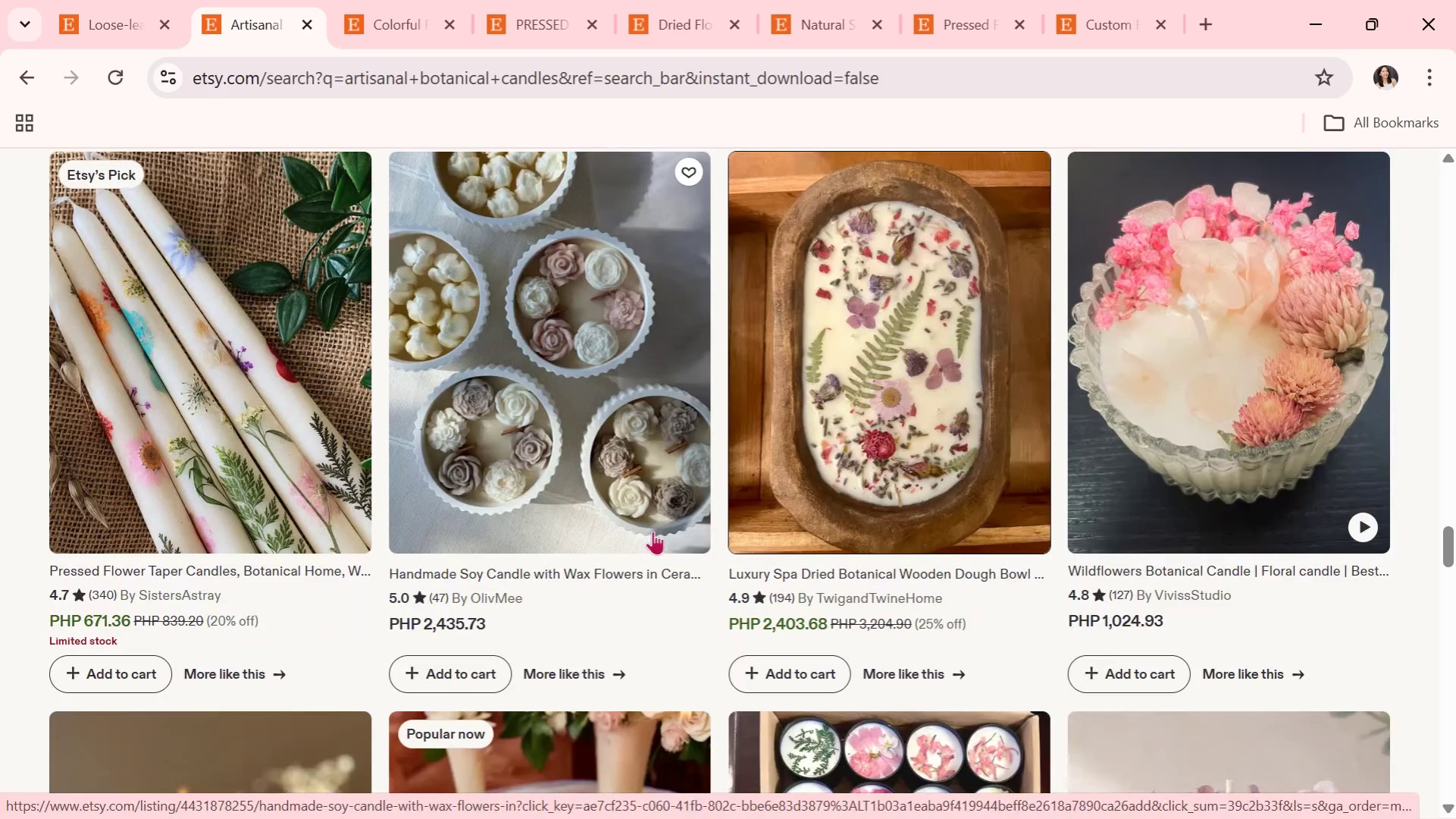 
scroll: coordinate [697, 441], scroll_direction: down, amount: 2.0
 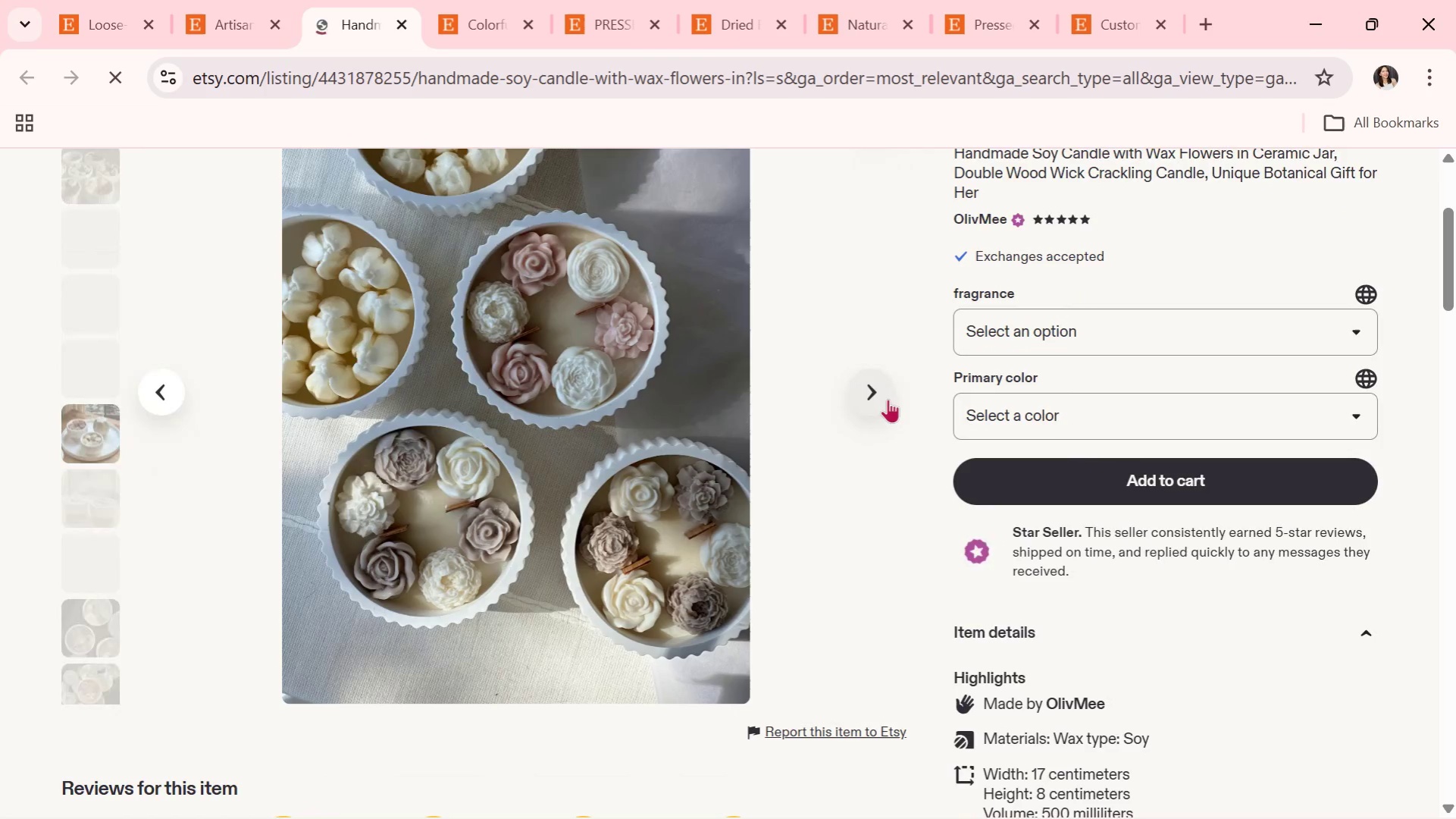 
left_click([887, 400])
 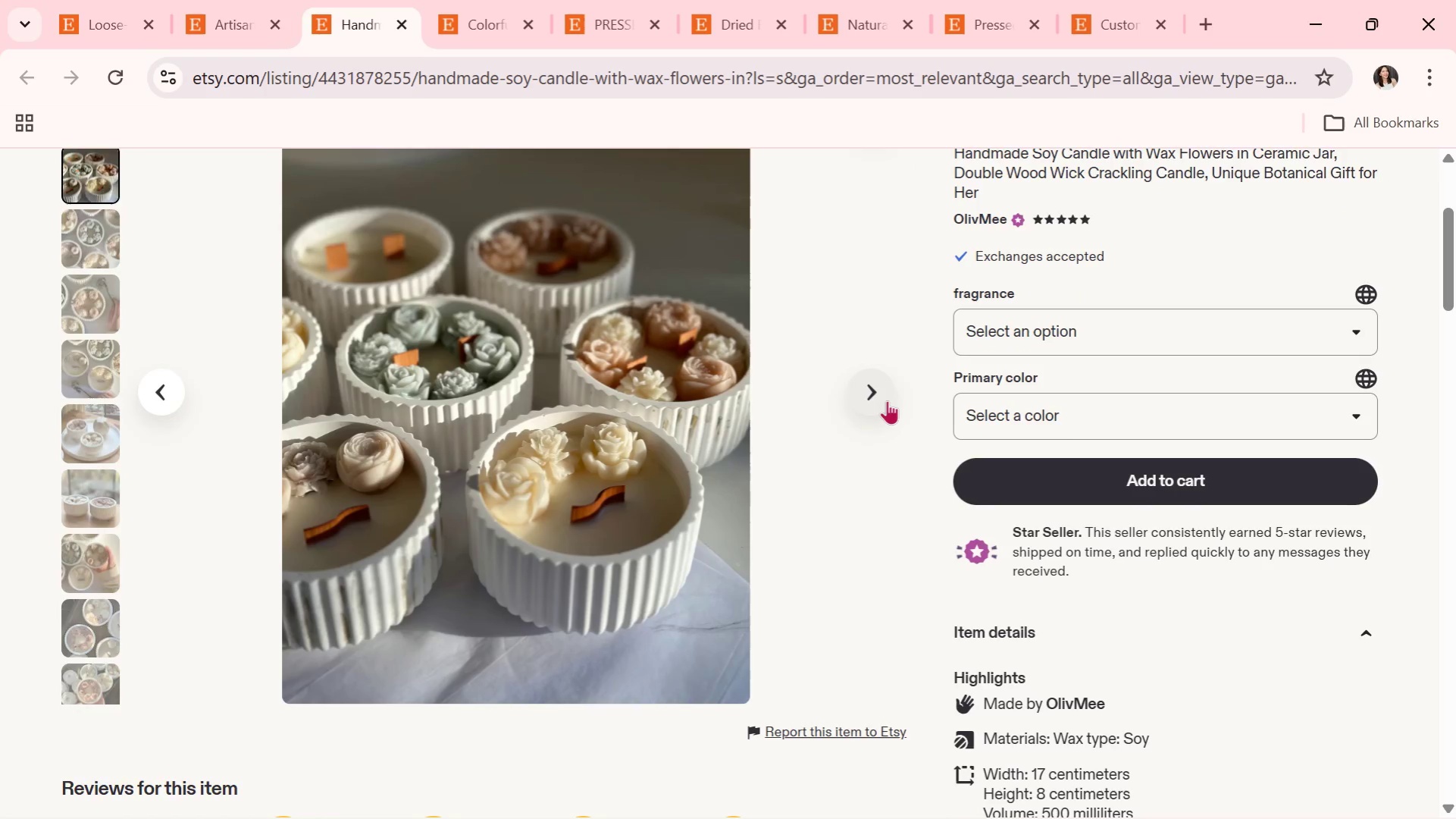 
wait(6.23)
 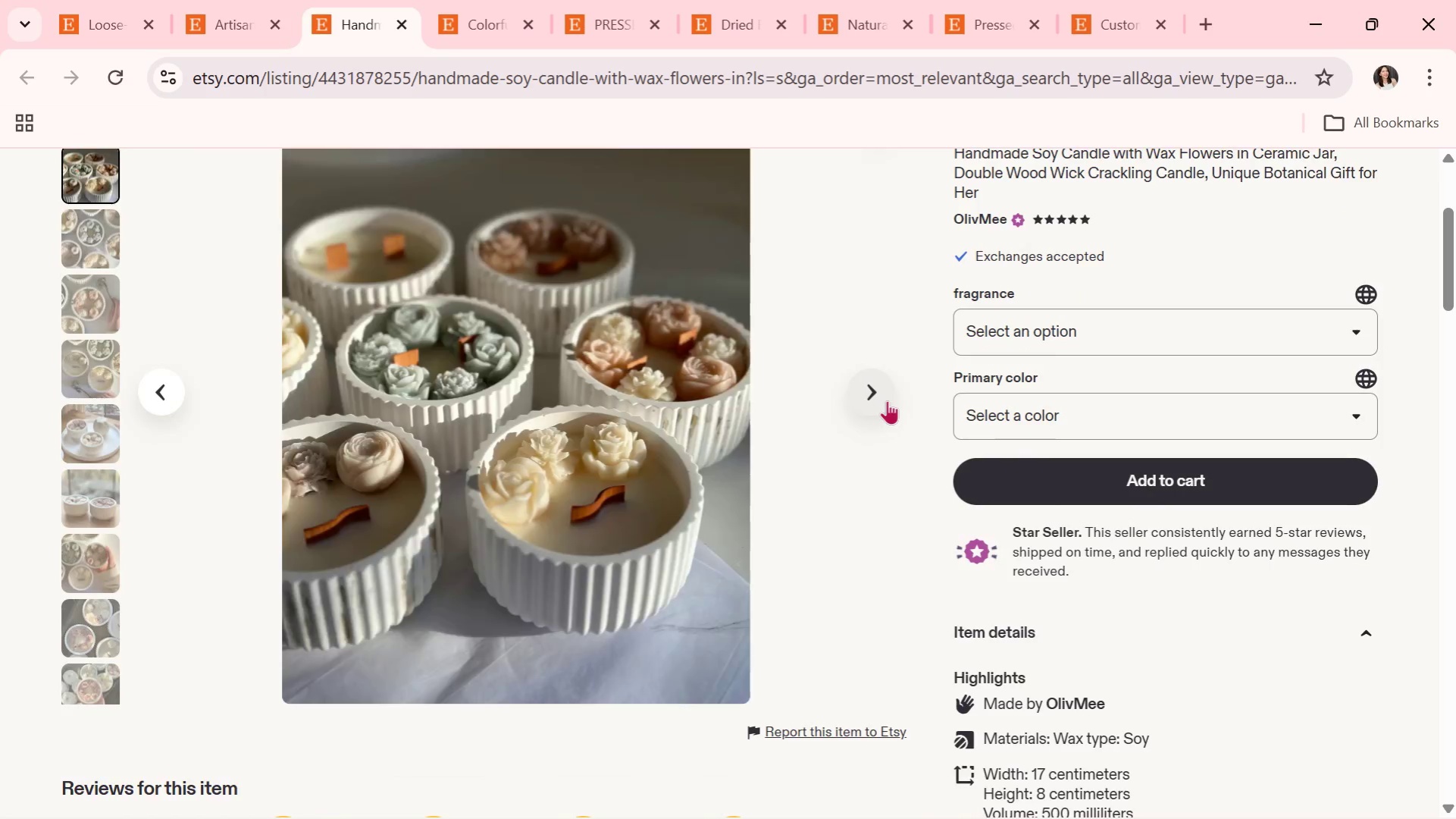 
scroll: coordinate [869, 395], scroll_direction: up, amount: 1.0
 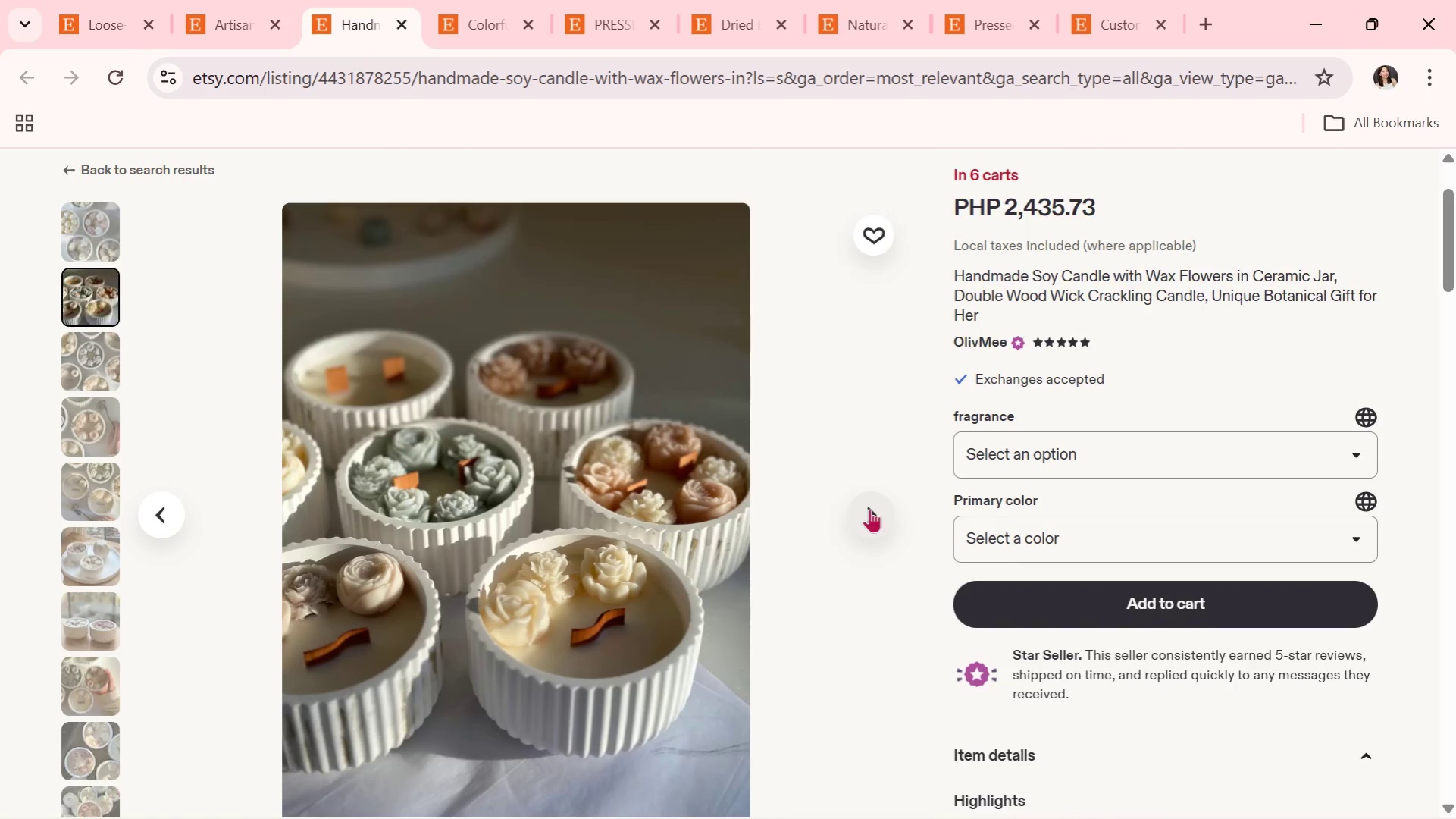 
left_click([870, 510])
 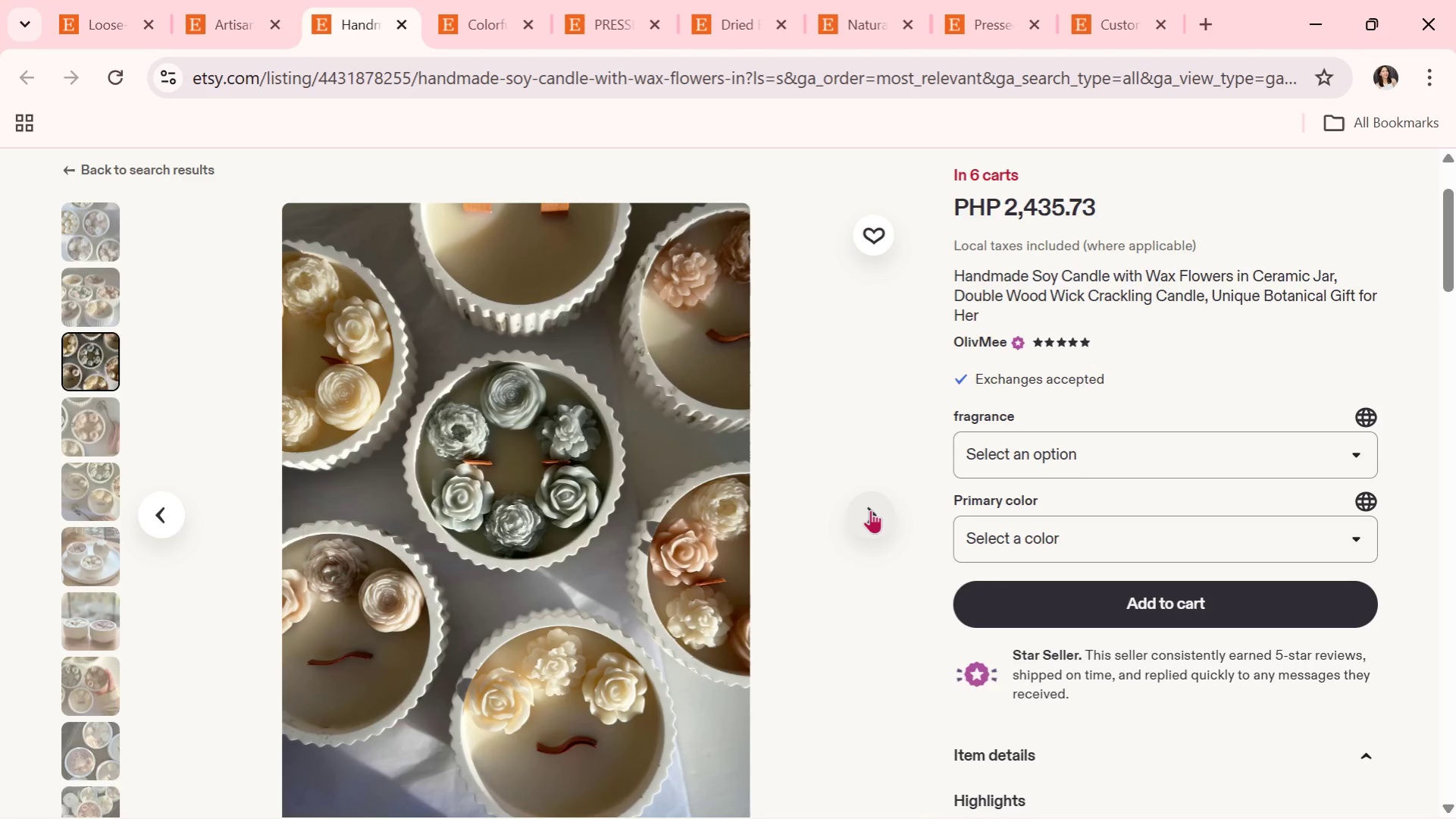 
wait(10.38)
 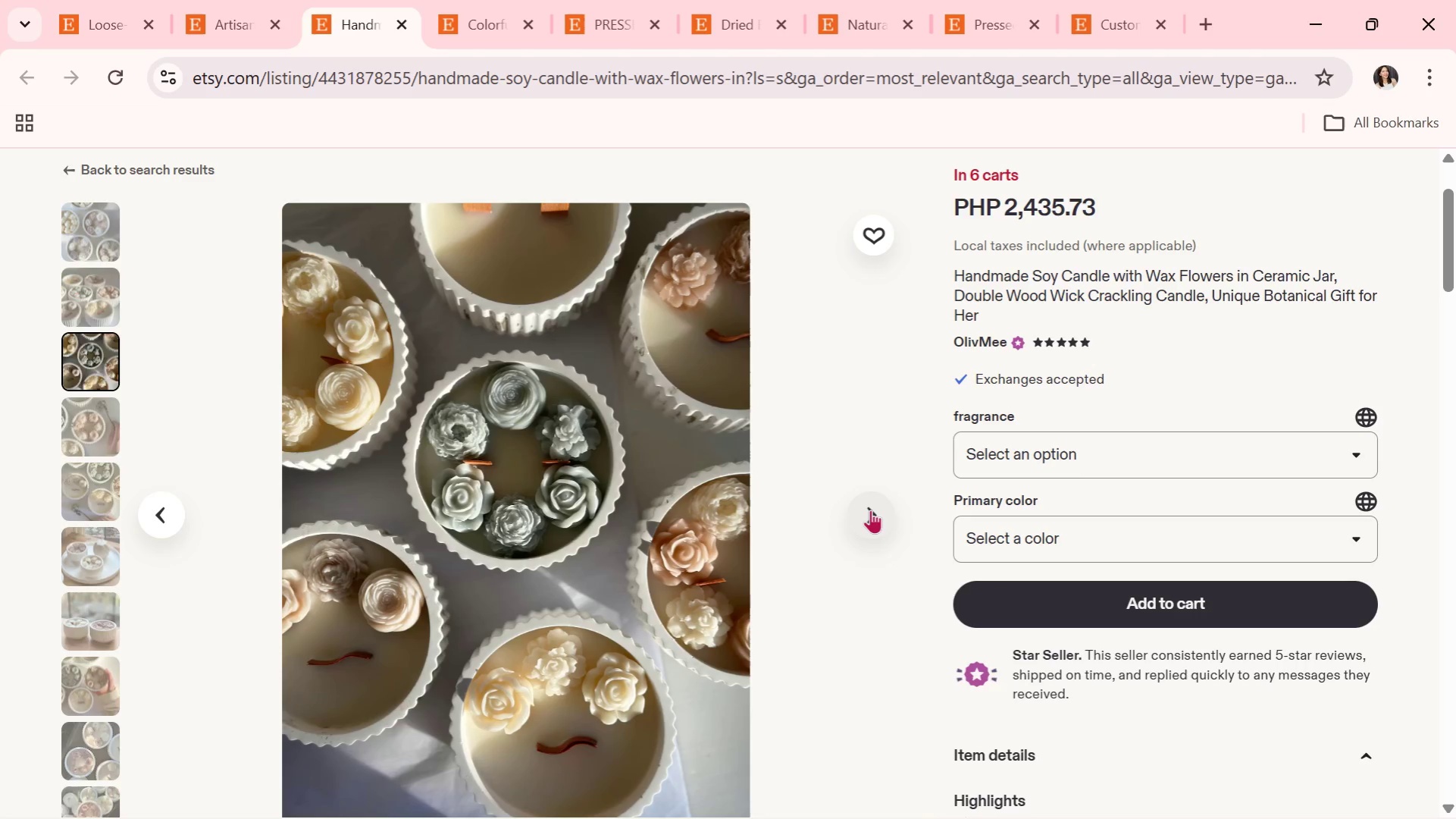 
left_click([870, 510])
 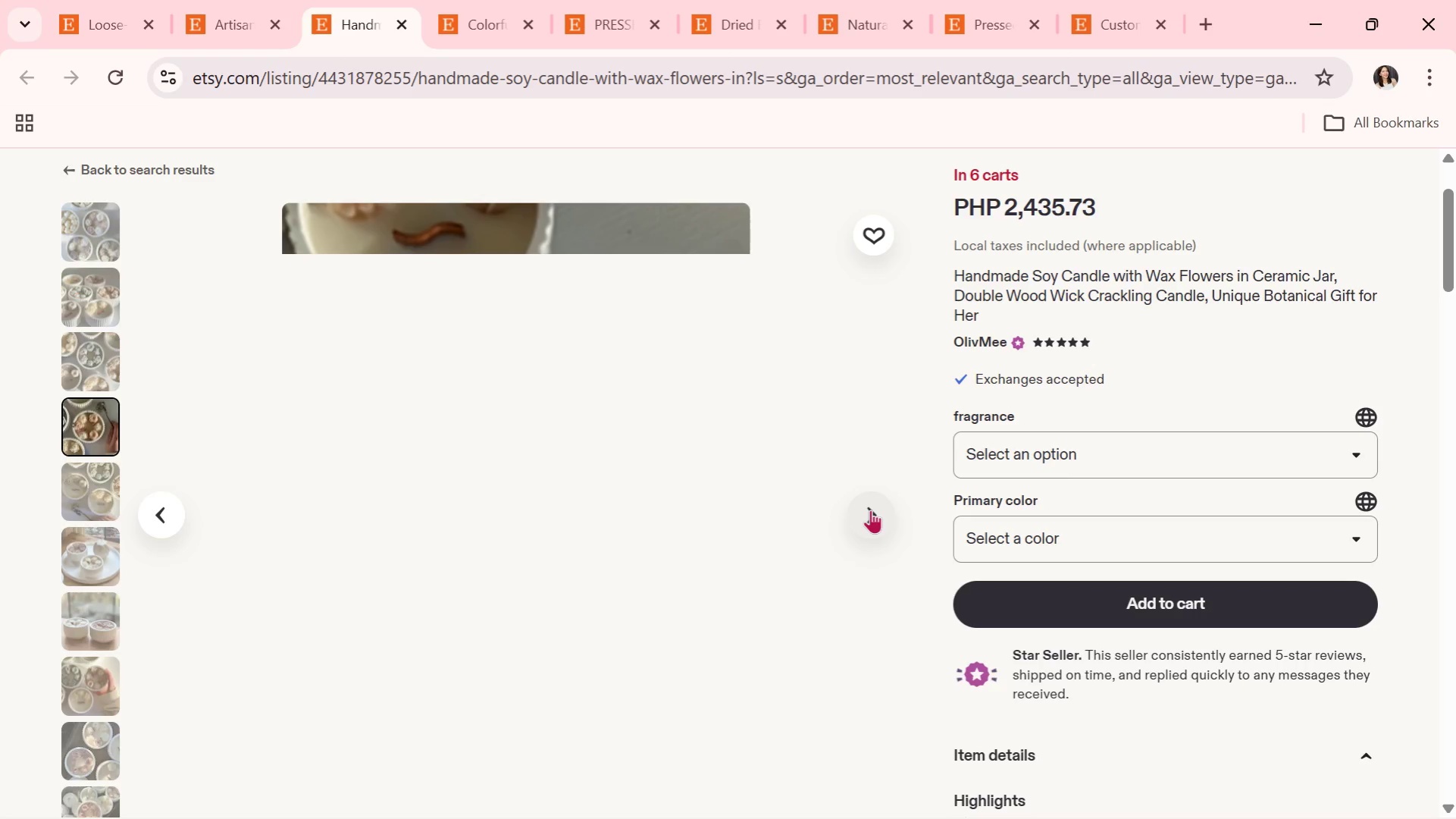 
wait(5.53)
 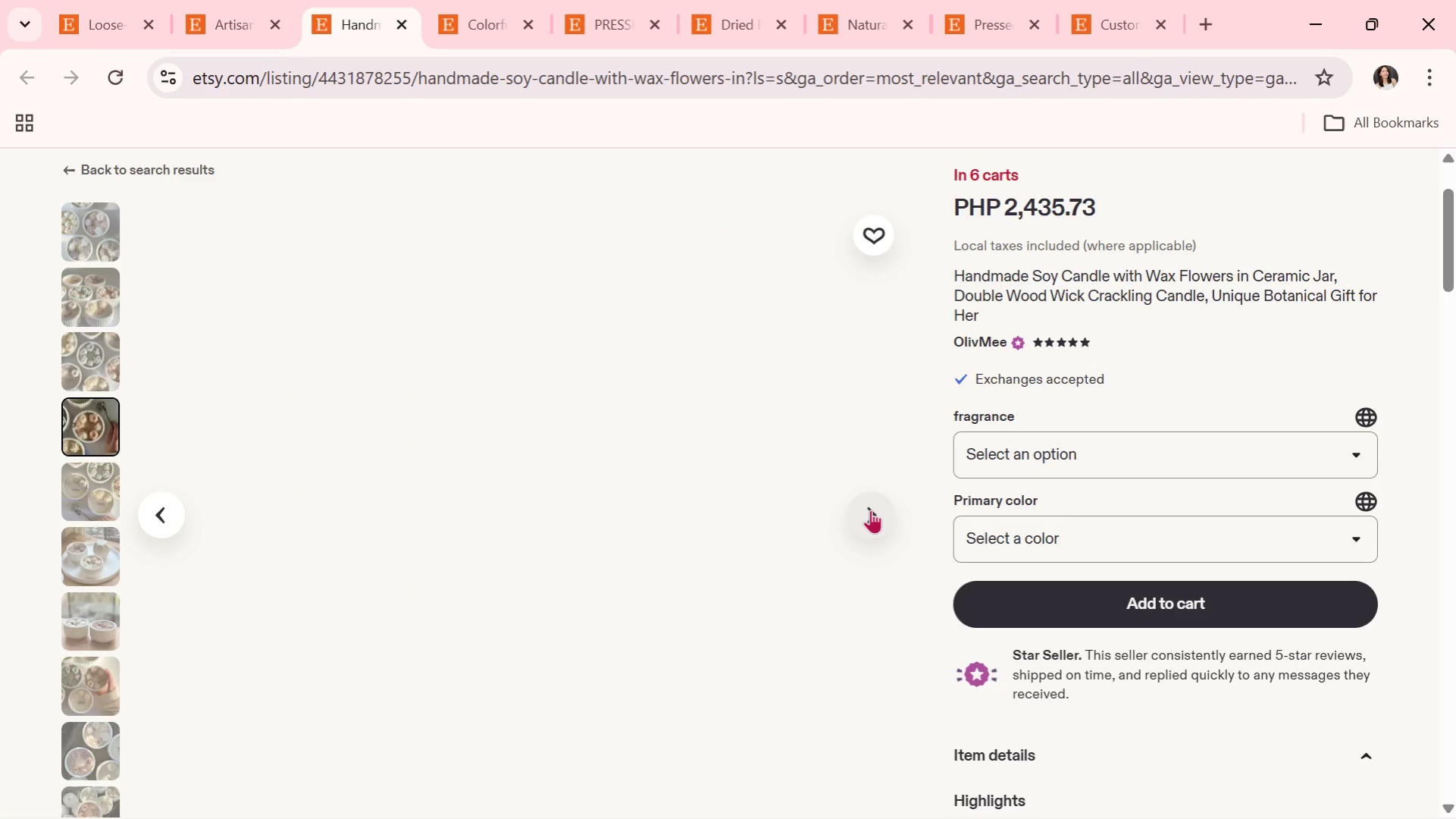 
left_click([865, 514])
 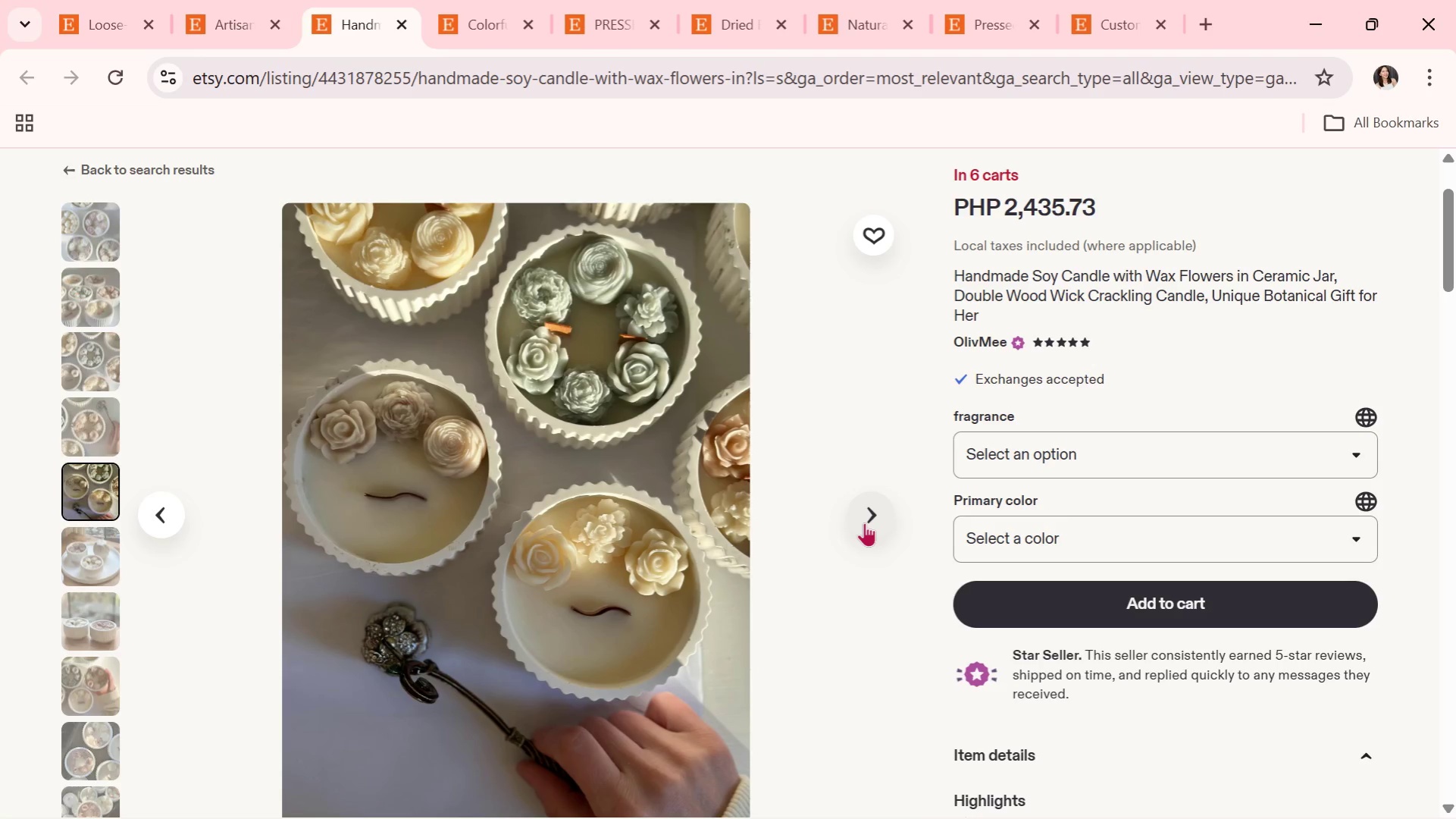 
left_click([866, 521])
 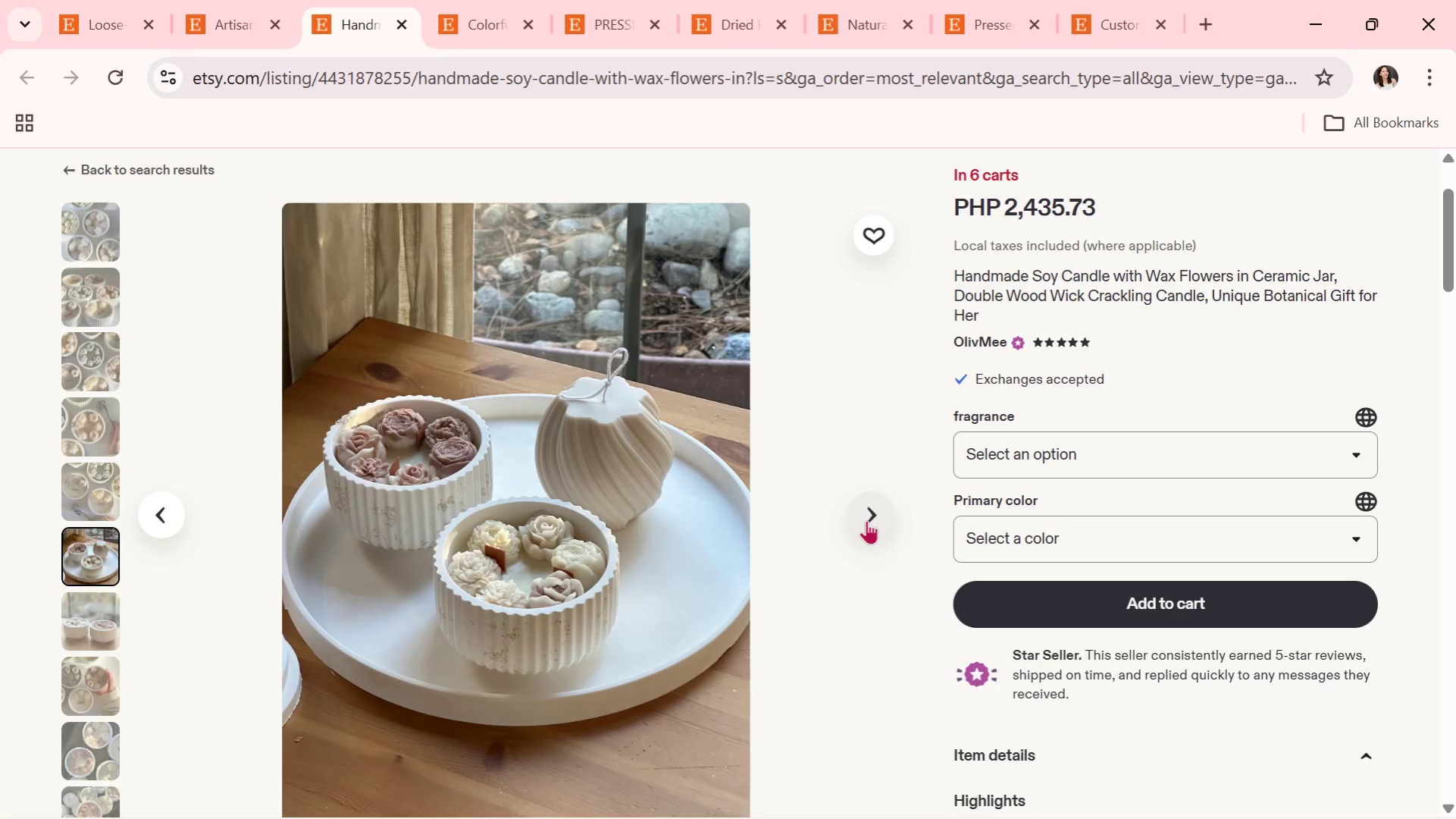 
left_click([866, 520])
 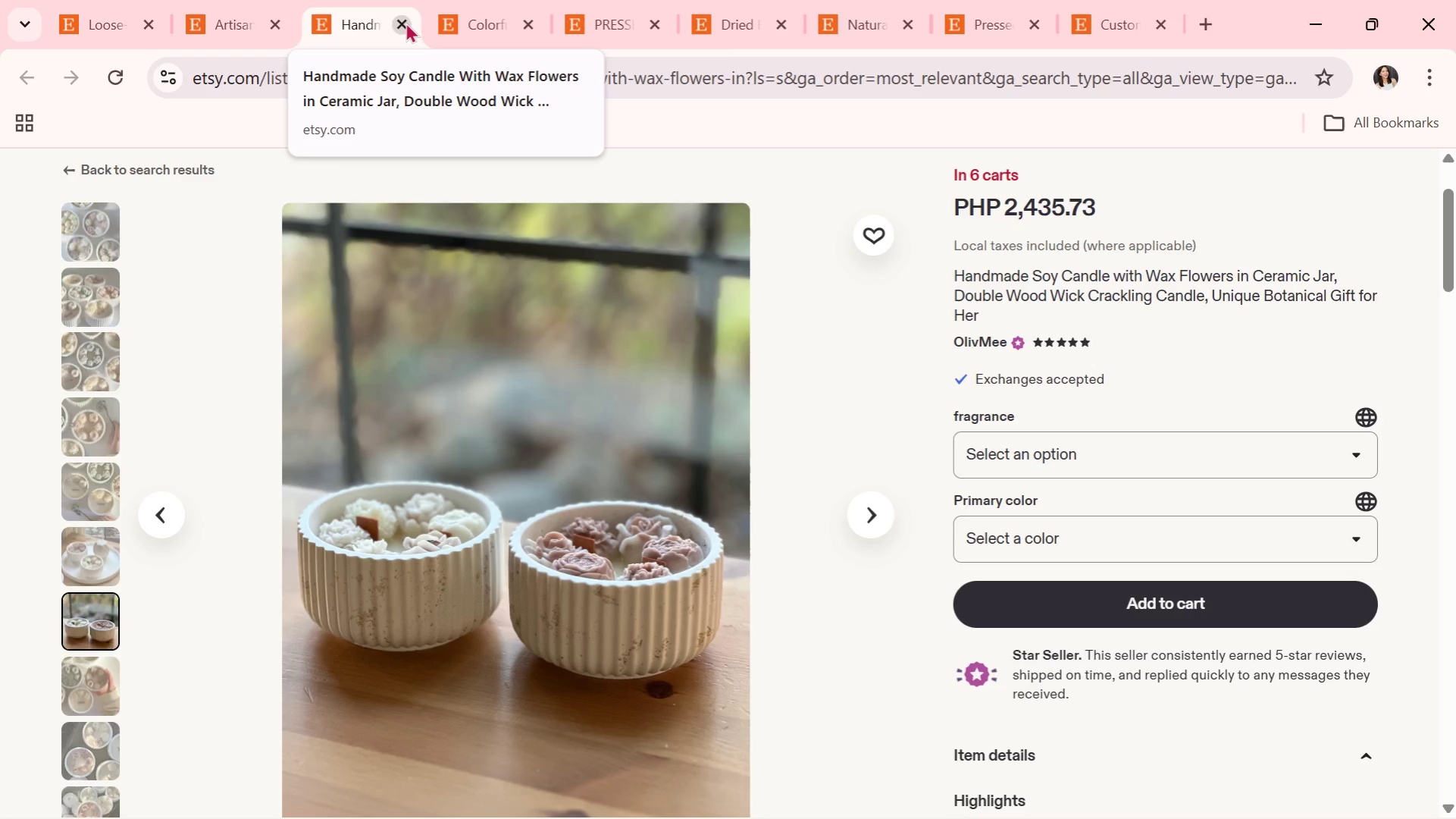 
left_click([405, 22])
 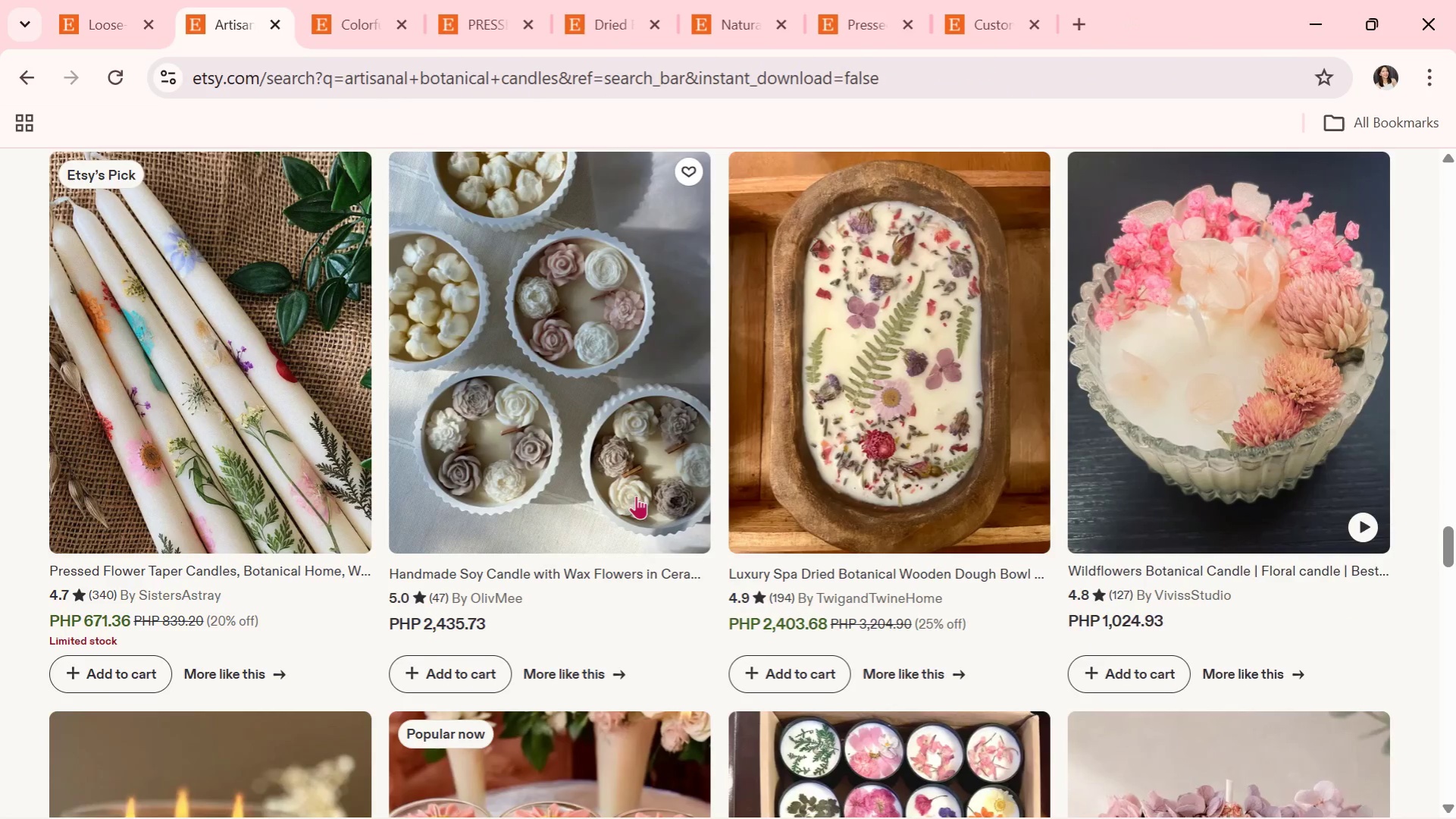 
scroll: coordinate [634, 501], scroll_direction: down, amount: 4.0
 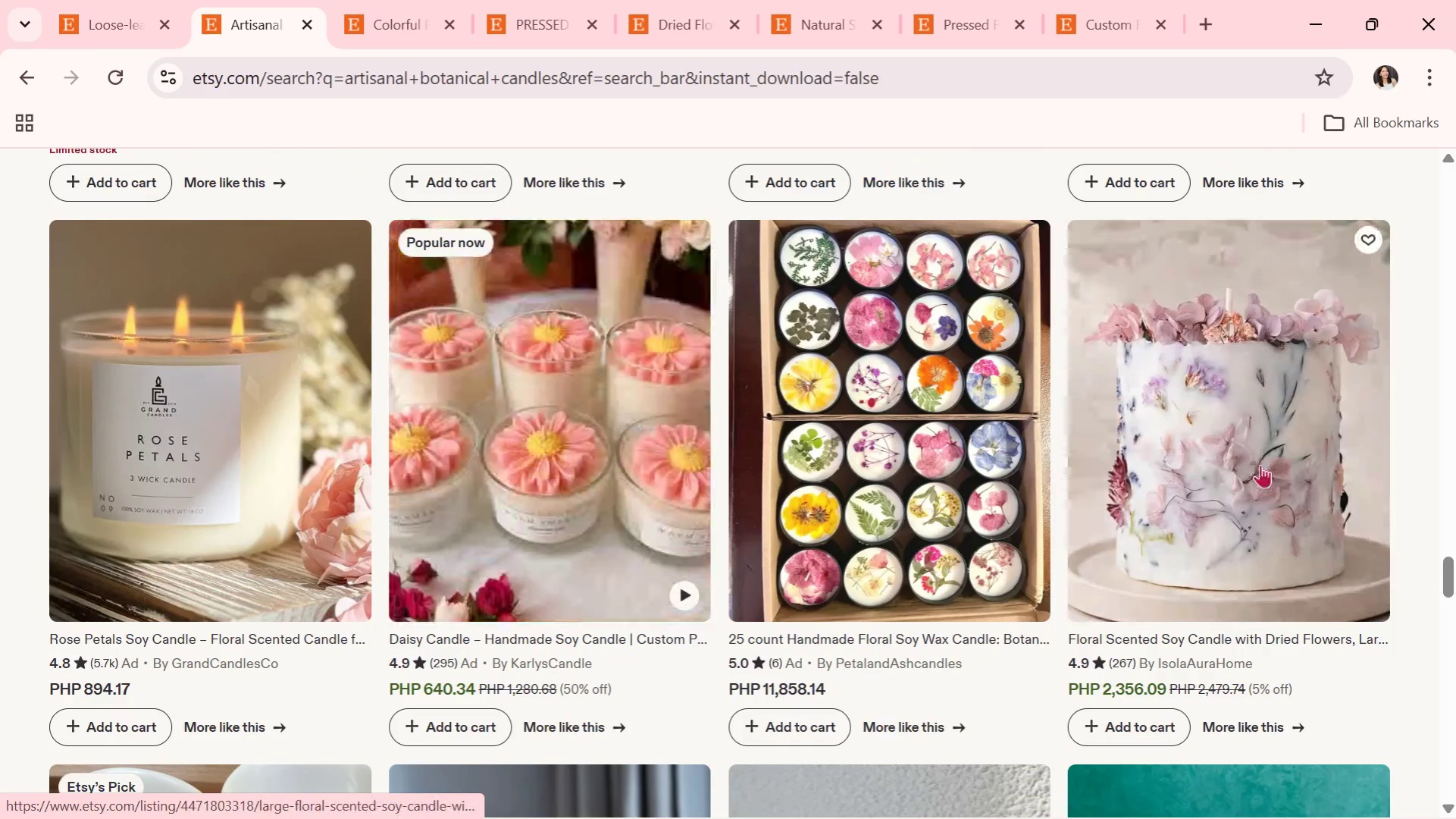 
left_click([1260, 464])
 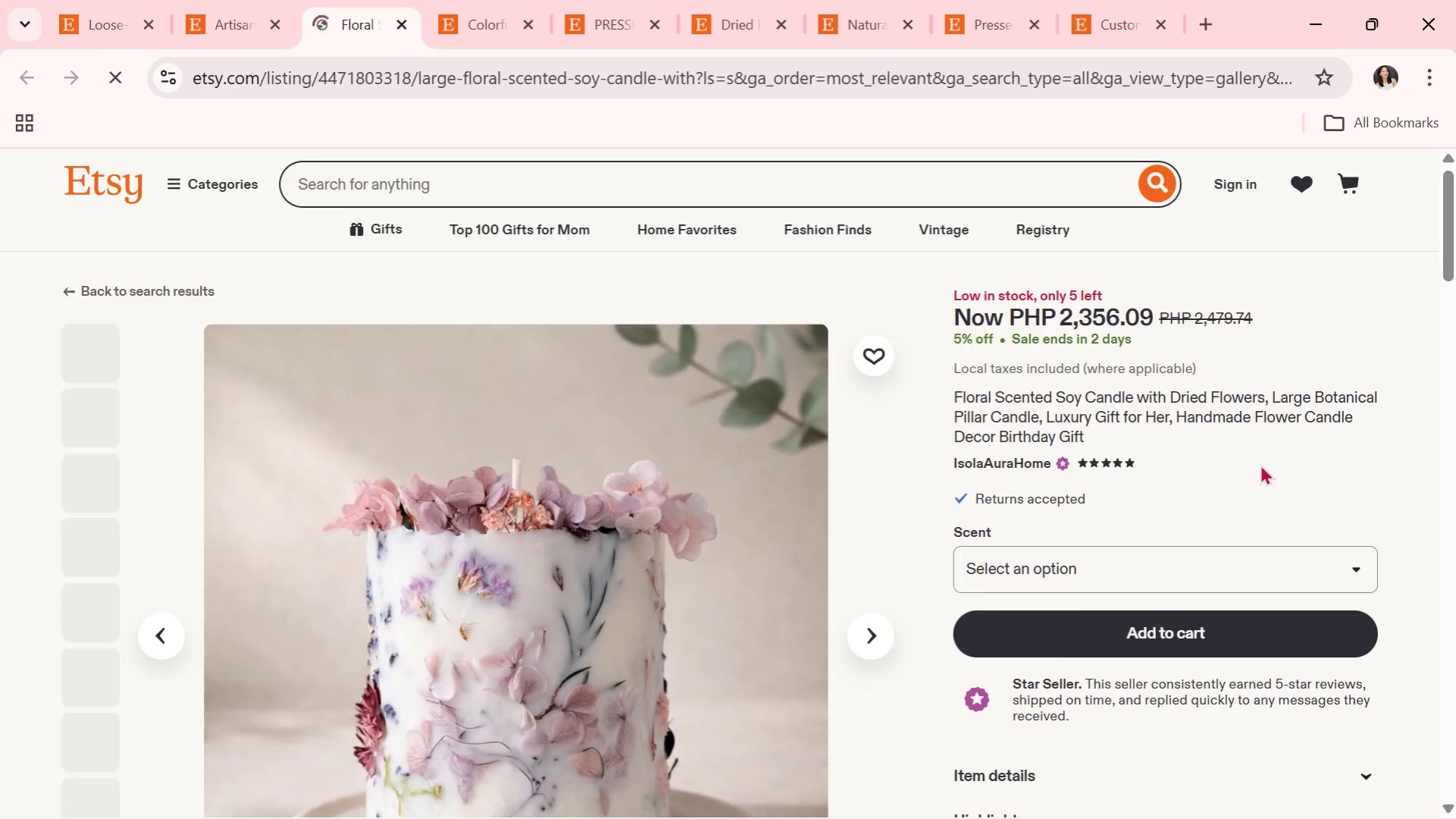 
scroll: coordinate [915, 569], scroll_direction: down, amount: 1.0
 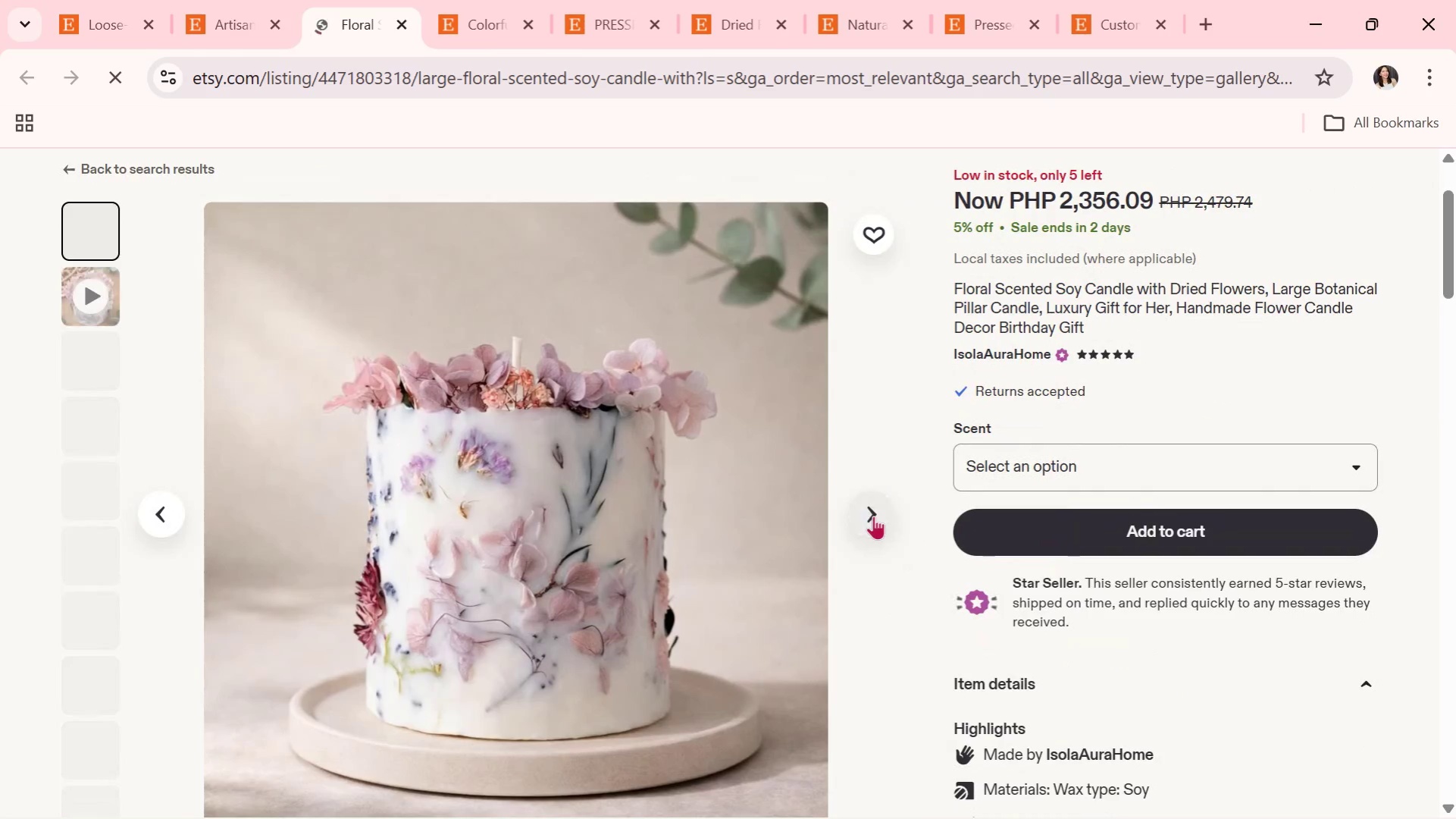 
left_click([873, 516])
 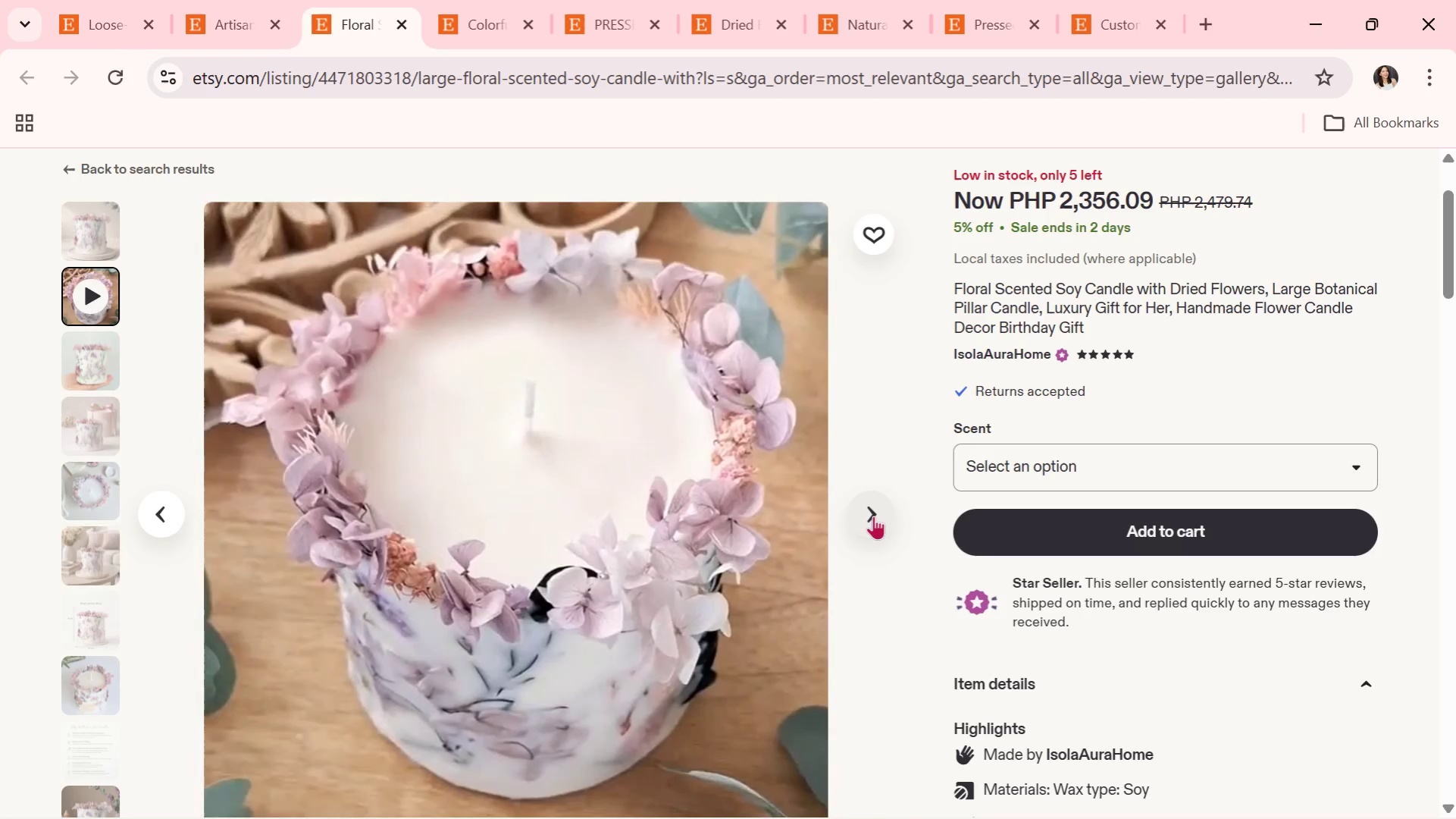 
left_click([873, 516])
 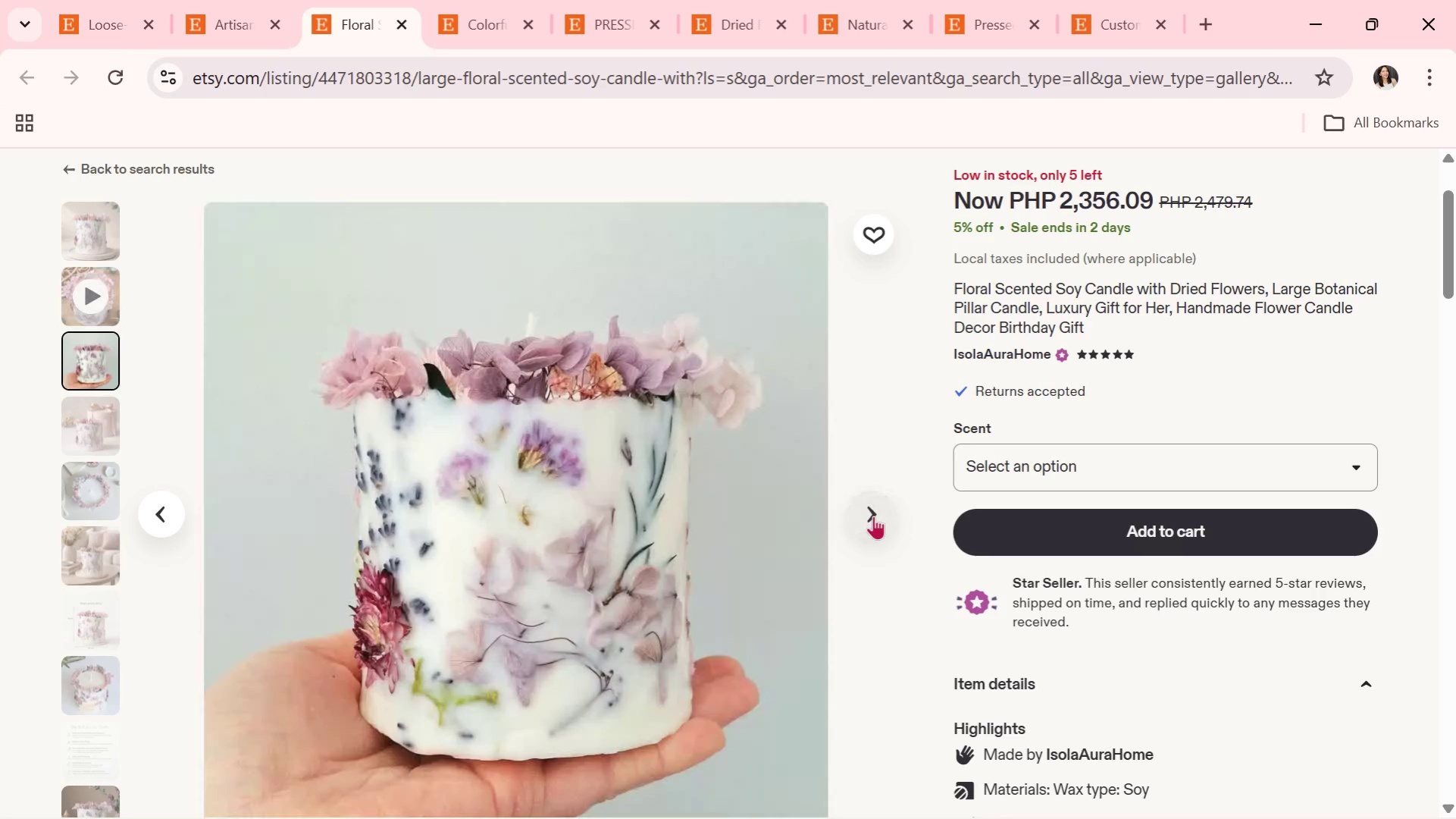 
left_click([873, 516])
 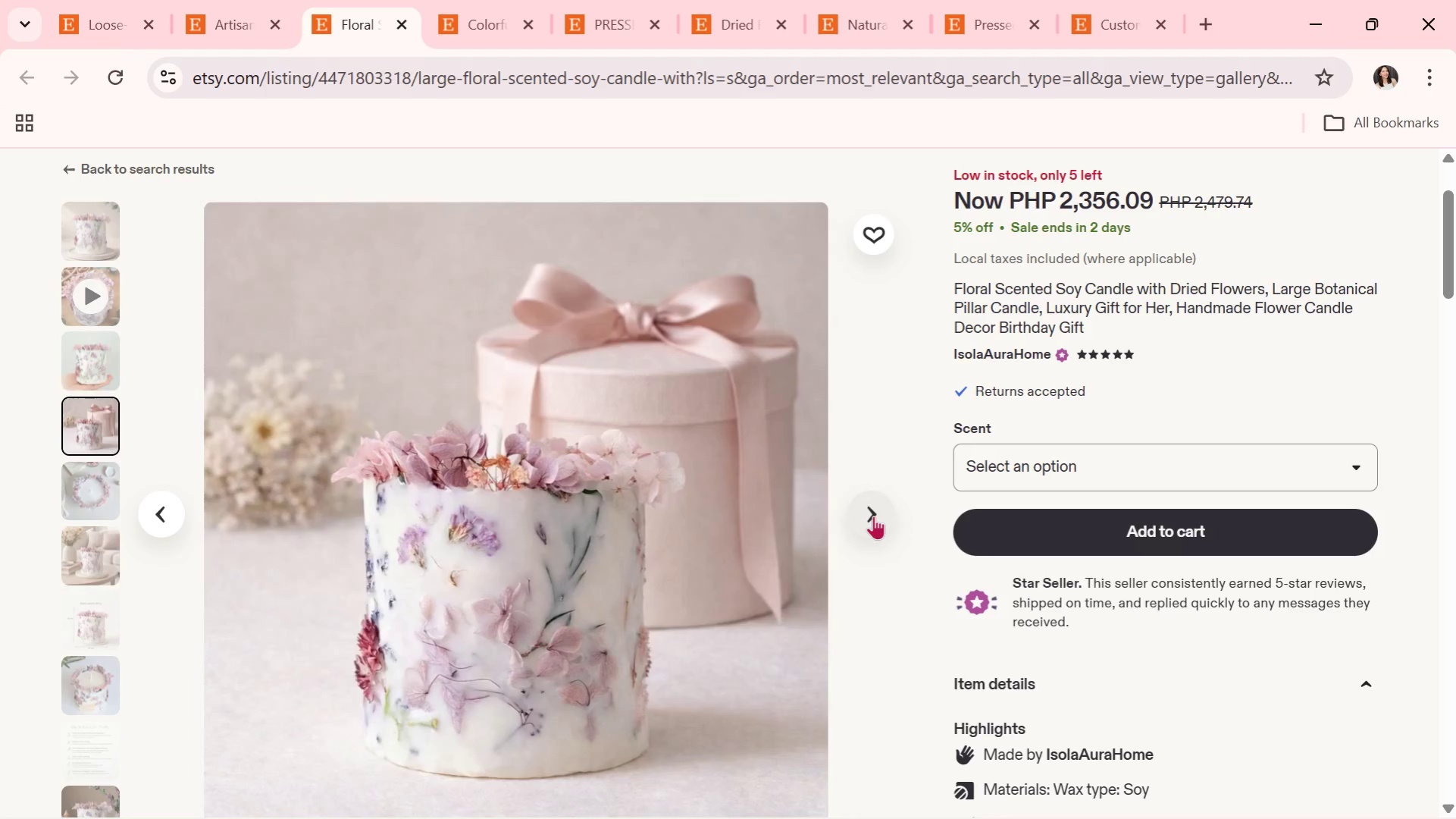 
left_click([873, 516])
 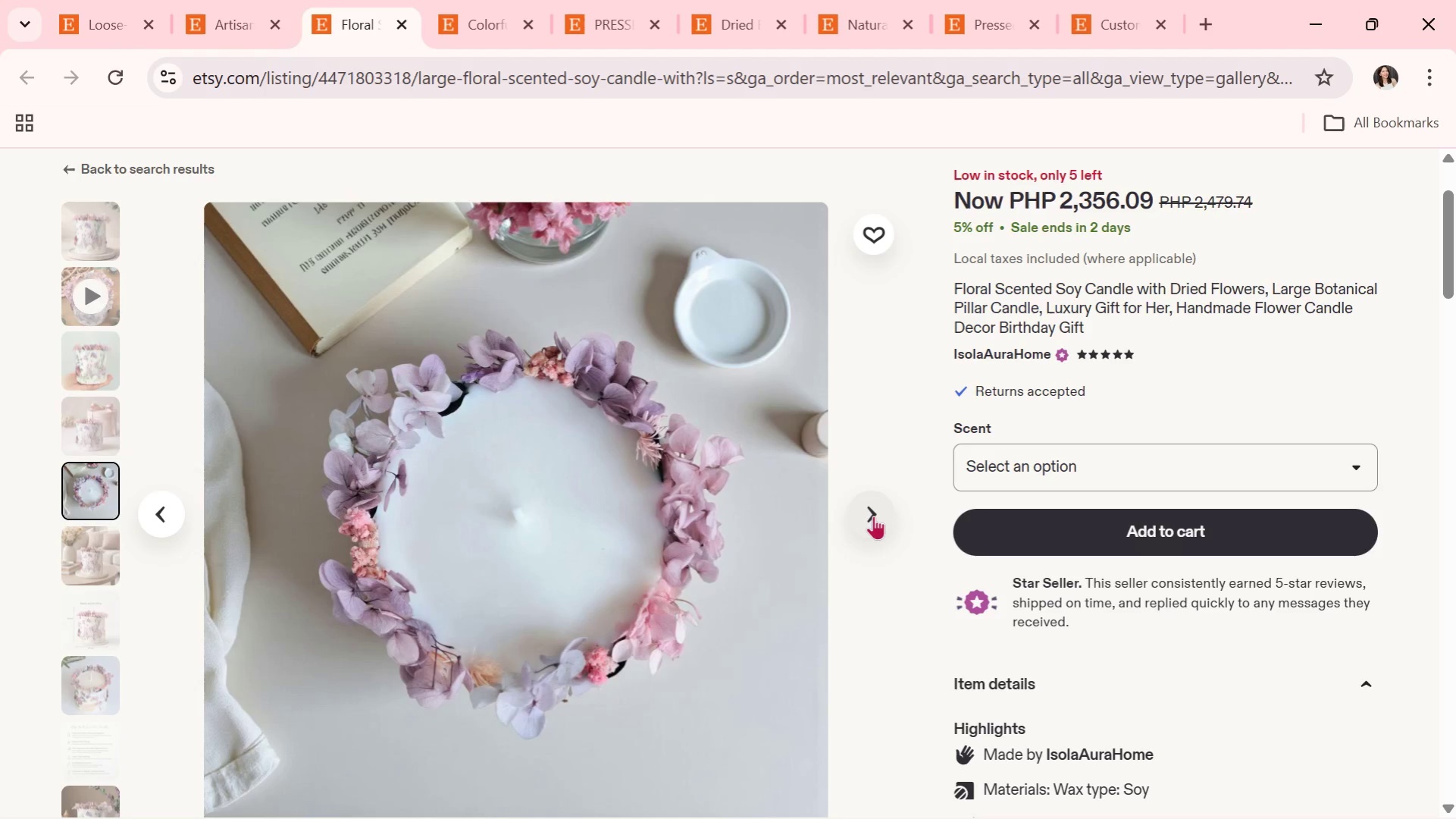 
left_click([873, 516])
 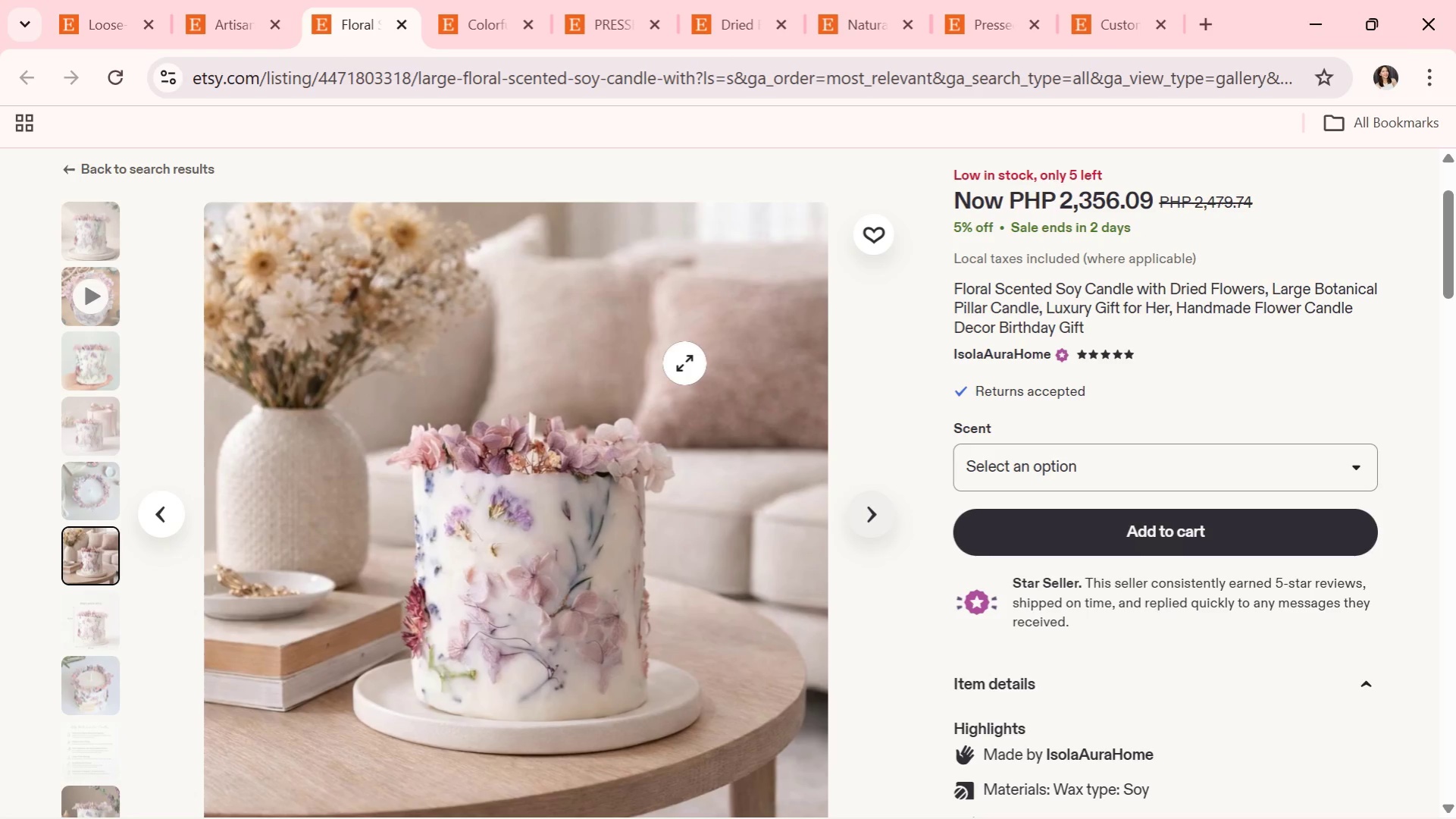 
left_click([404, 18])
 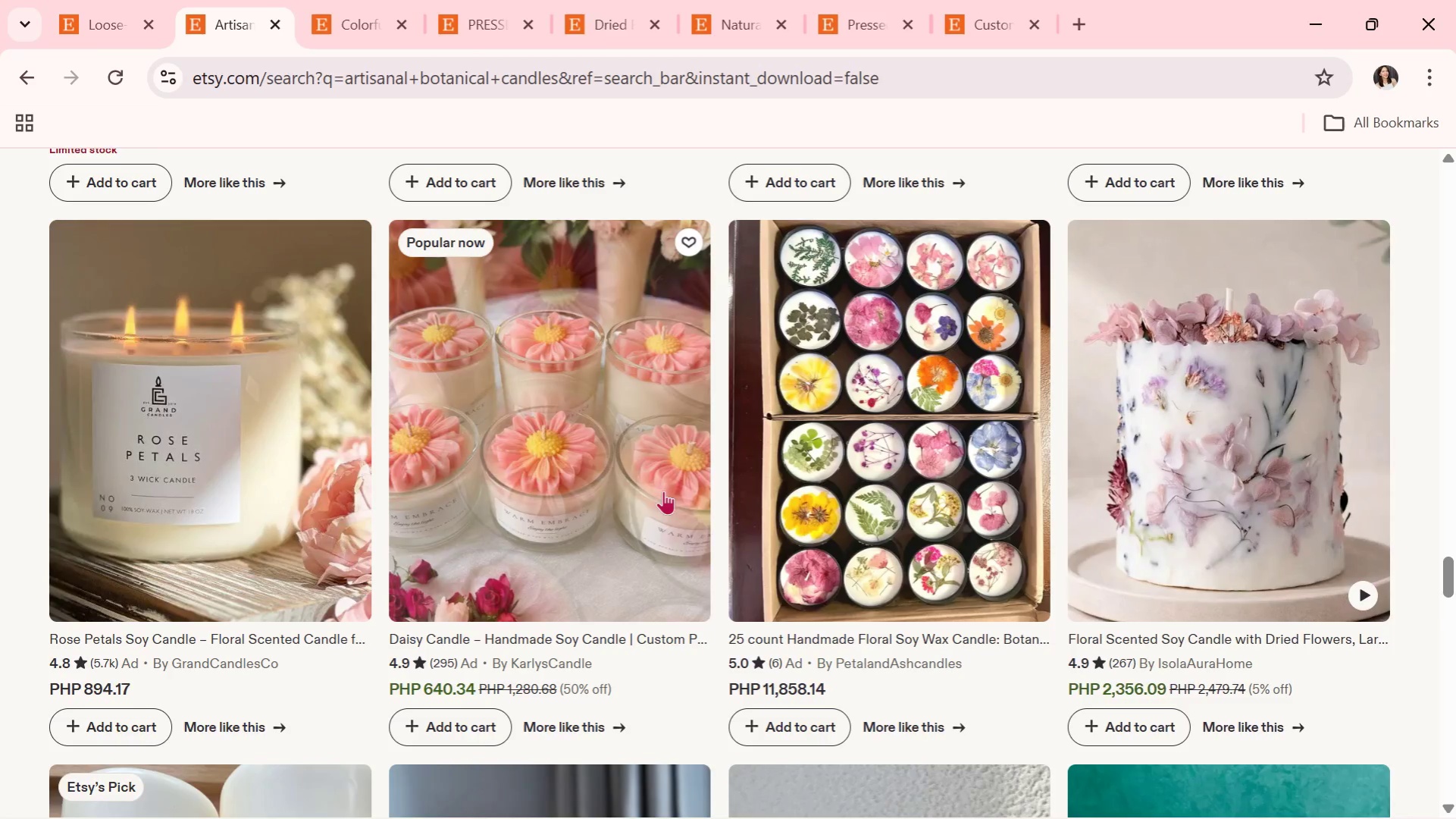 
scroll: coordinate [663, 492], scroll_direction: down, amount: 4.0
 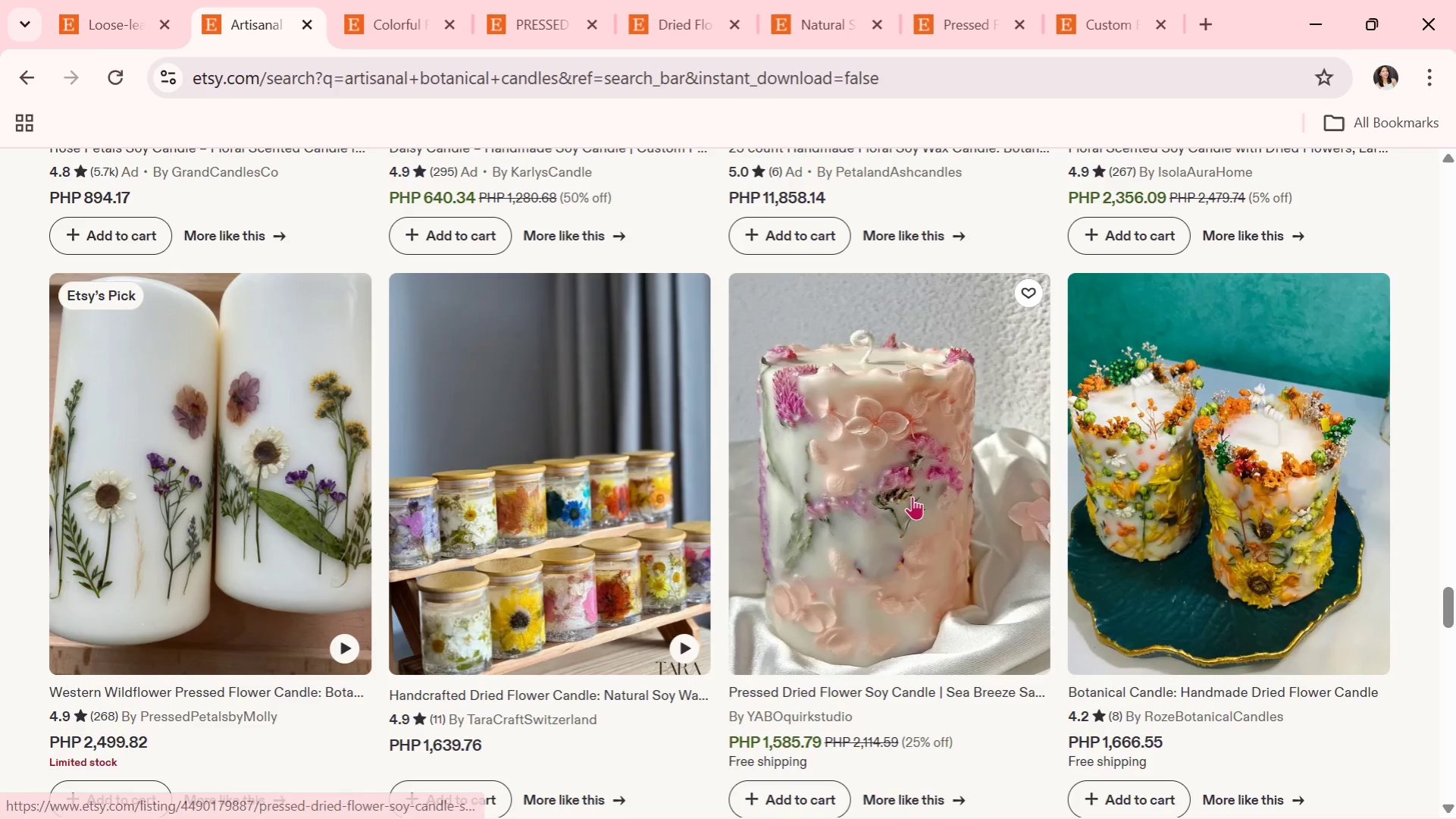 
left_click([912, 496])
 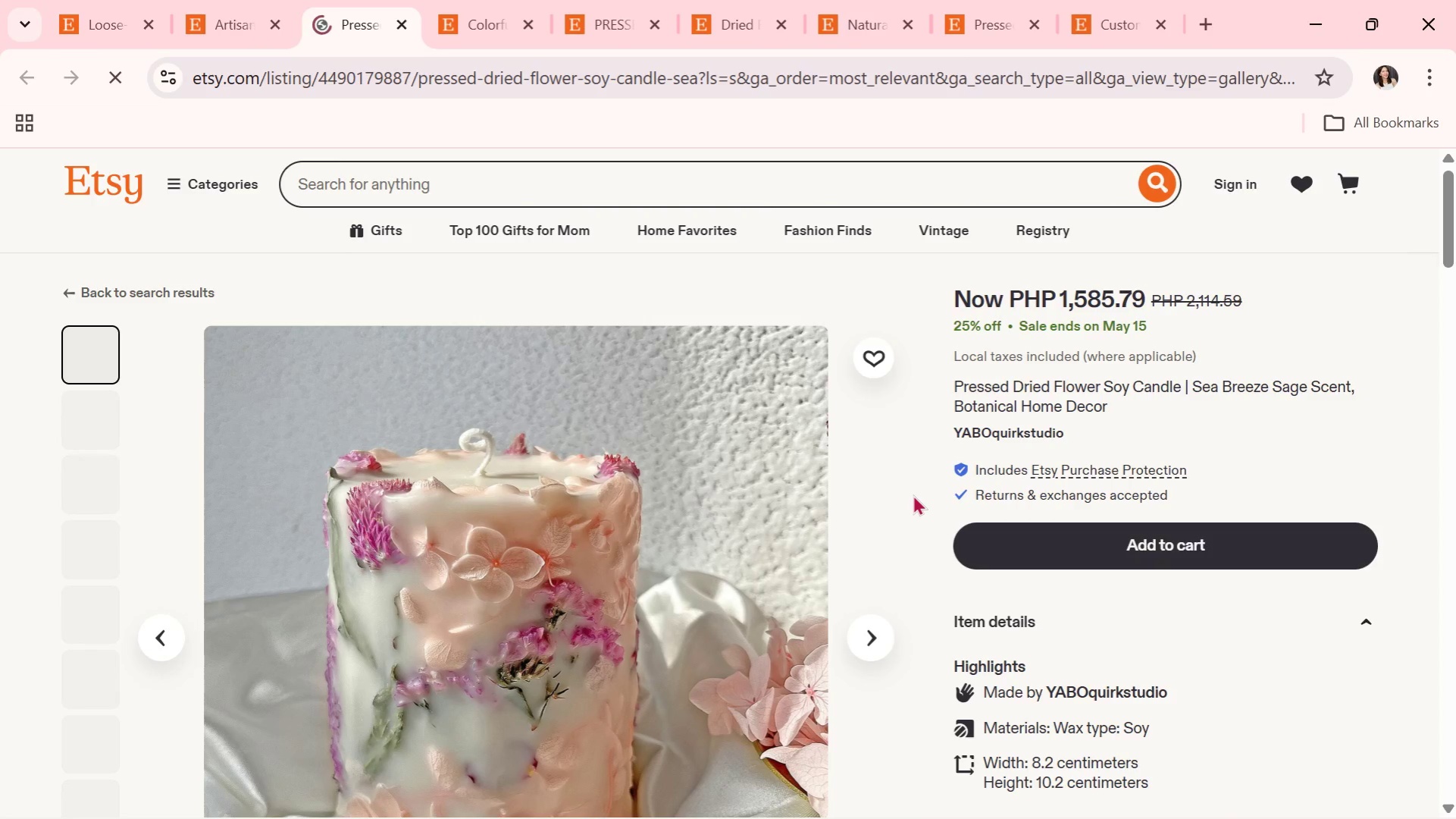 
wait(6.64)
 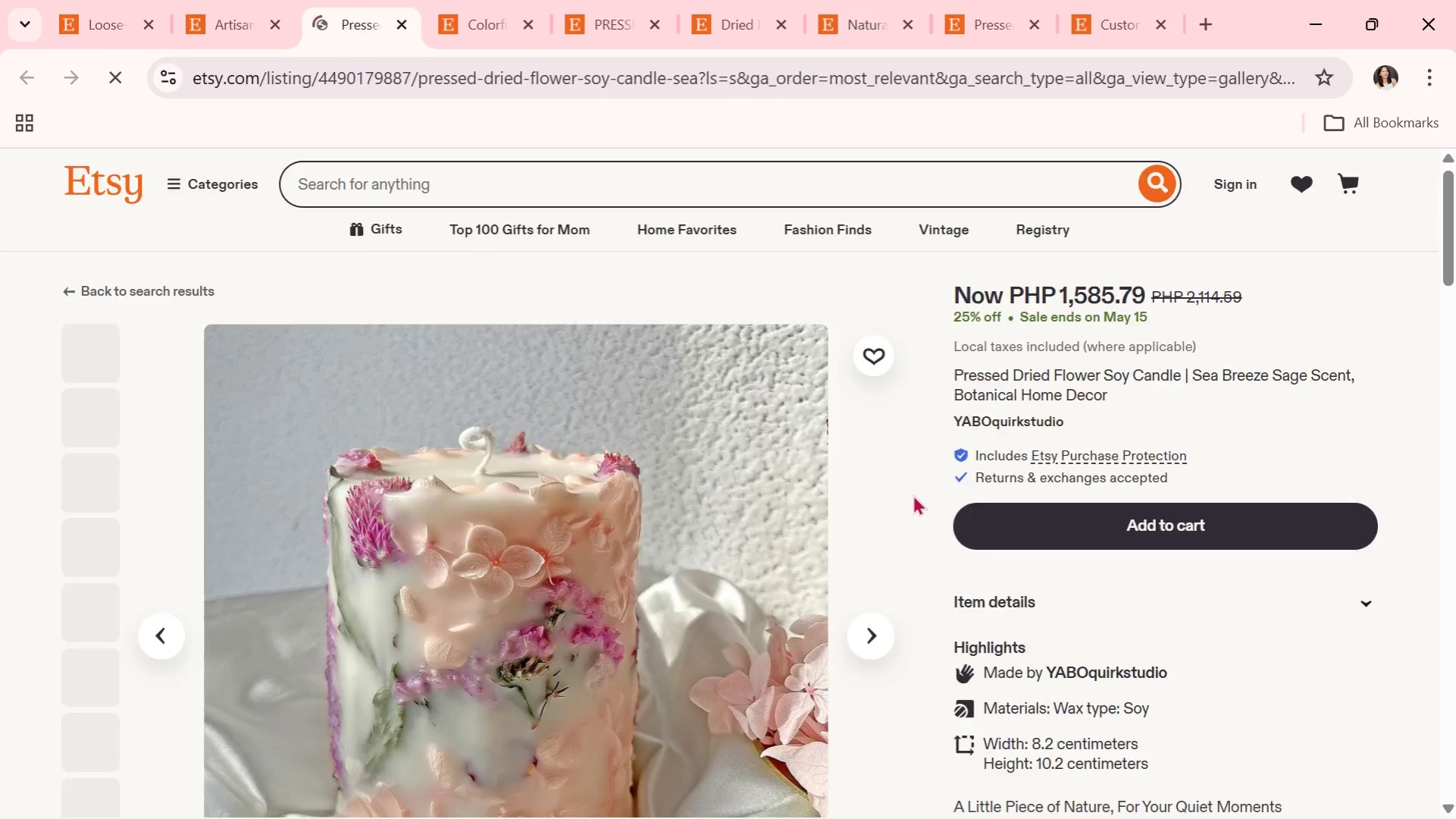 
left_click([221, 0])
 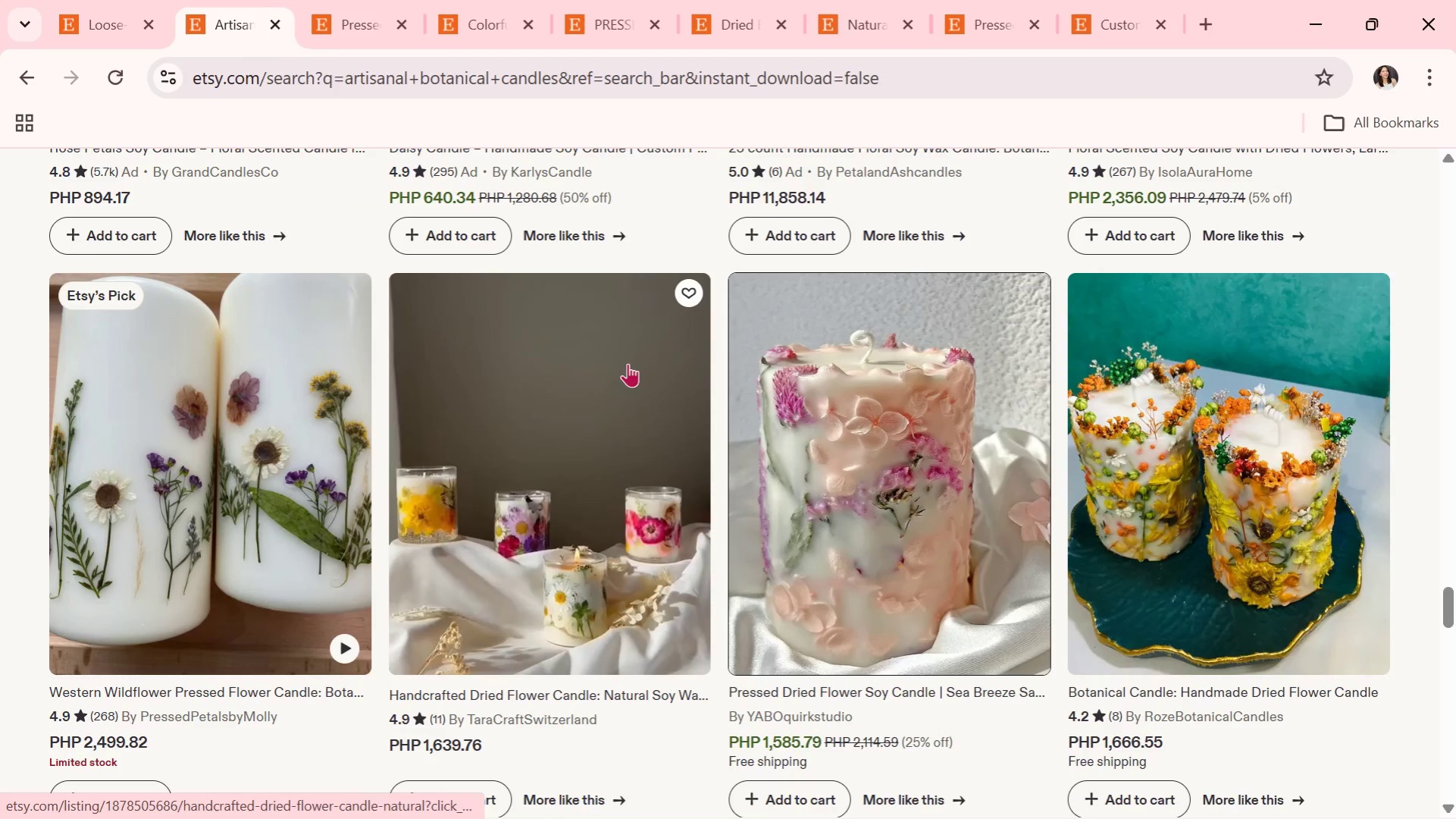 
scroll: coordinate [243, 365], scroll_direction: down, amount: 3.0
 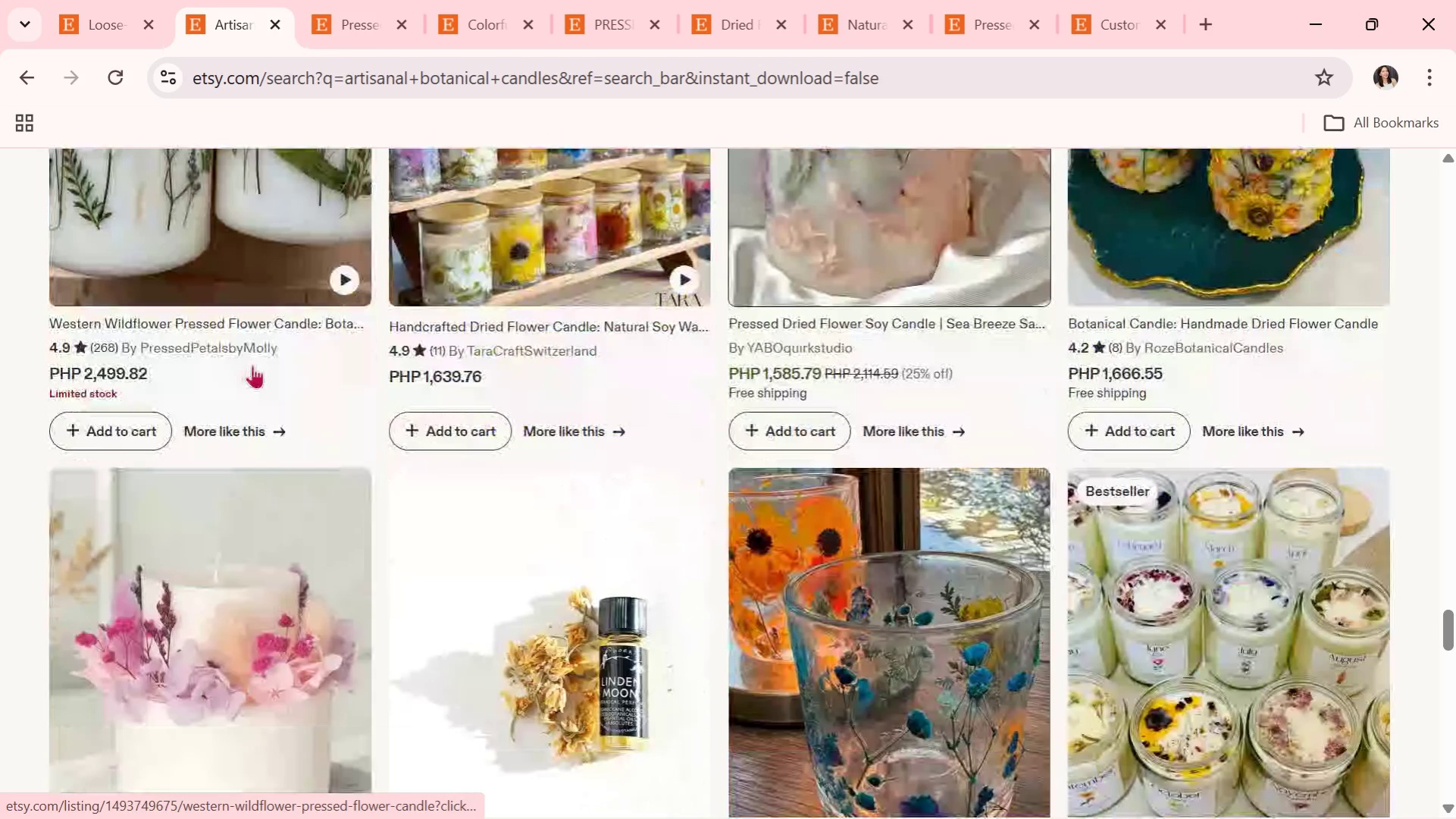 
scroll: coordinate [252, 365], scroll_direction: up, amount: 1.0
 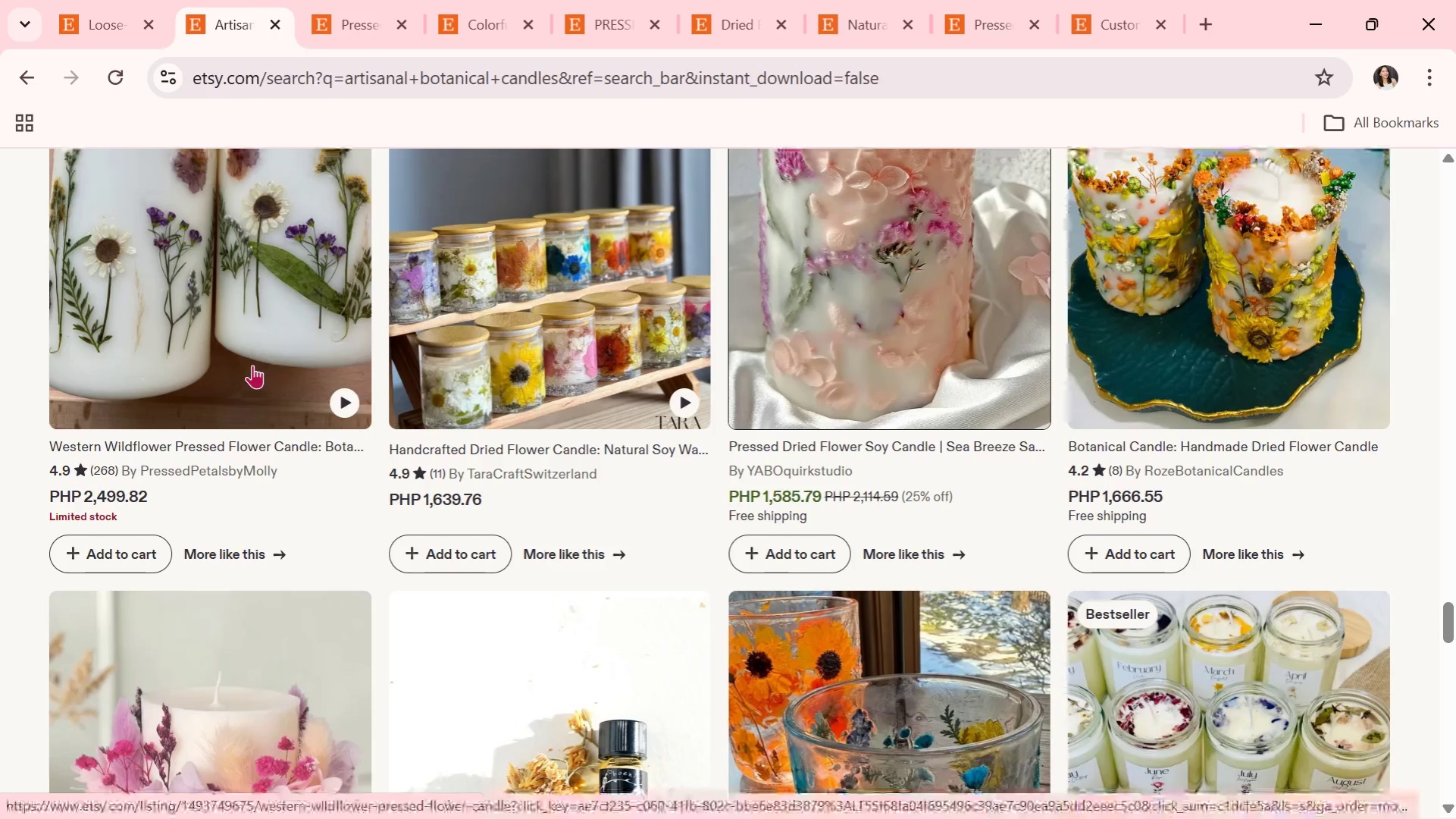 
scroll: coordinate [253, 365], scroll_direction: down, amount: 2.0
 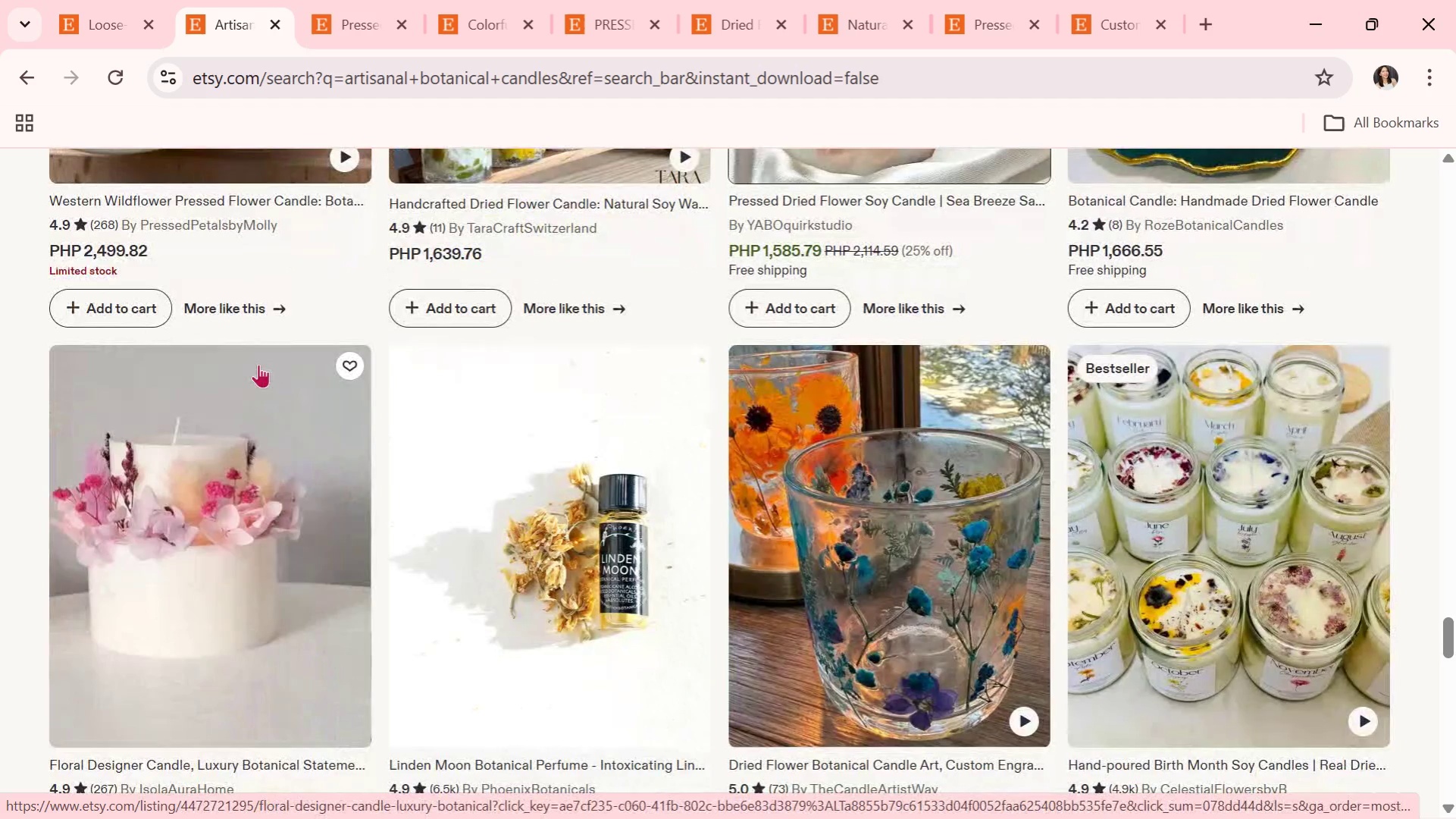 
scroll: coordinate [261, 362], scroll_direction: up, amount: 3.0
 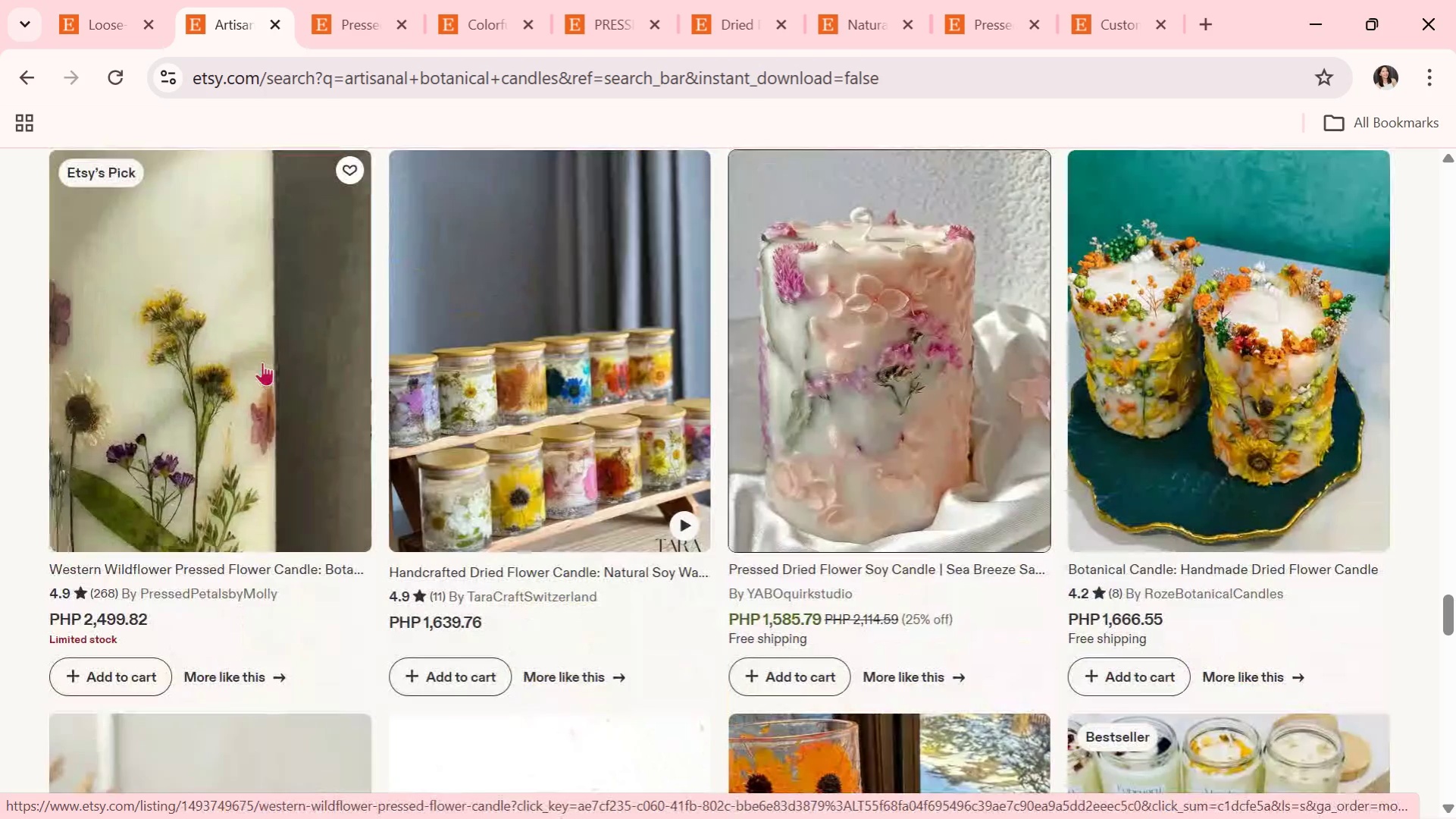 
left_click([262, 362])
 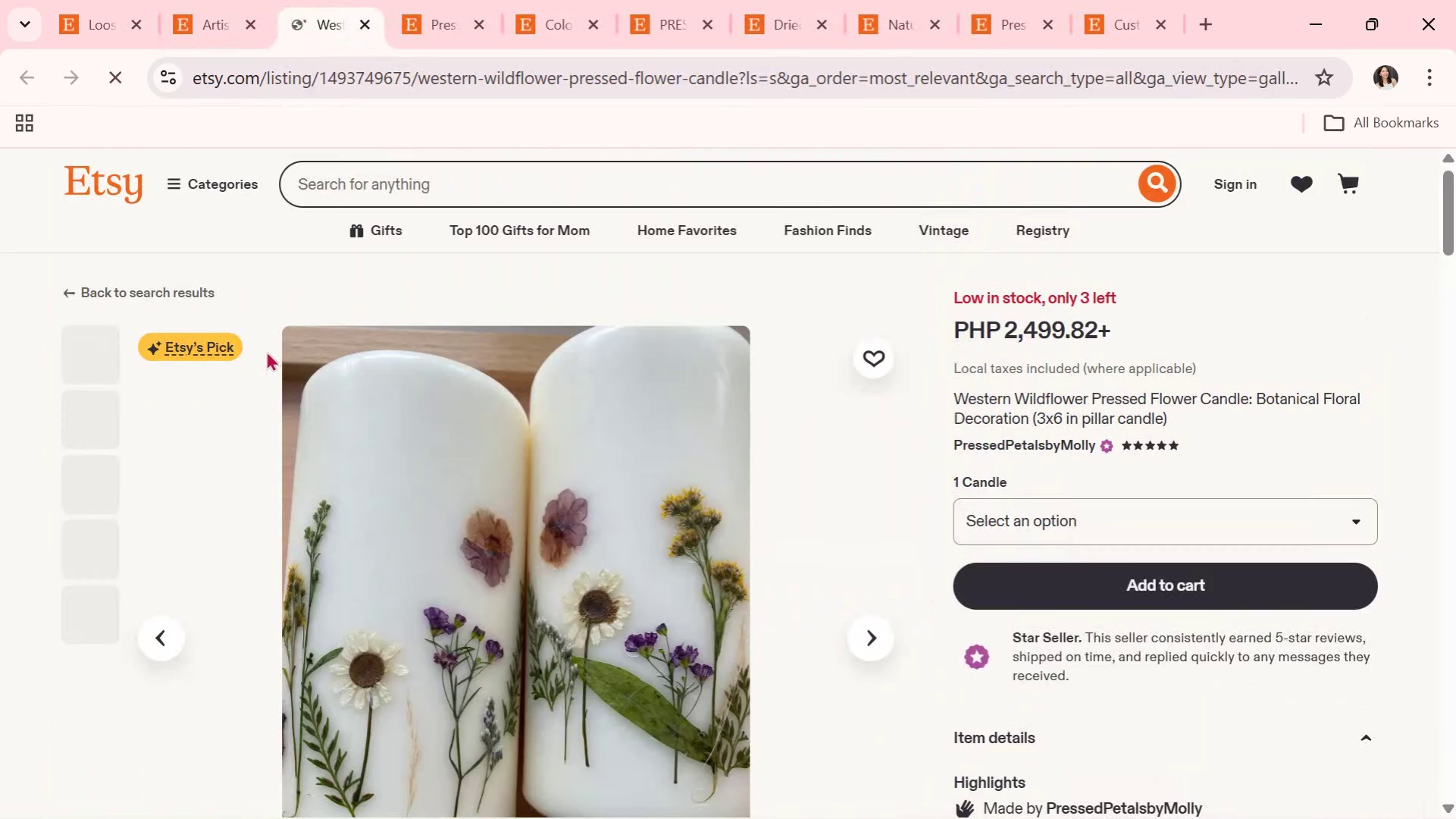 
scroll: coordinate [706, 521], scroll_direction: down, amount: 1.0
 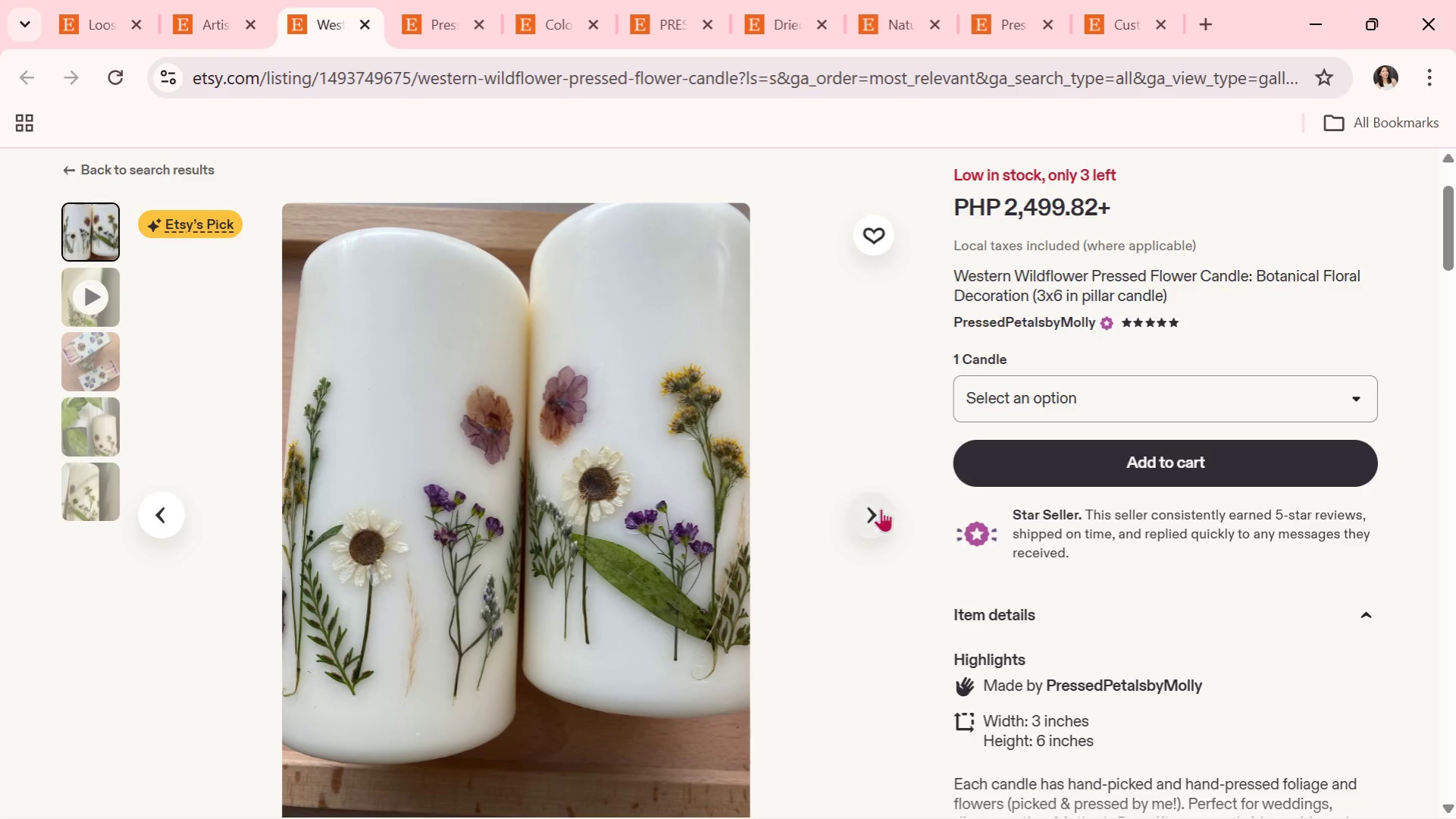 
left_click([880, 508])
 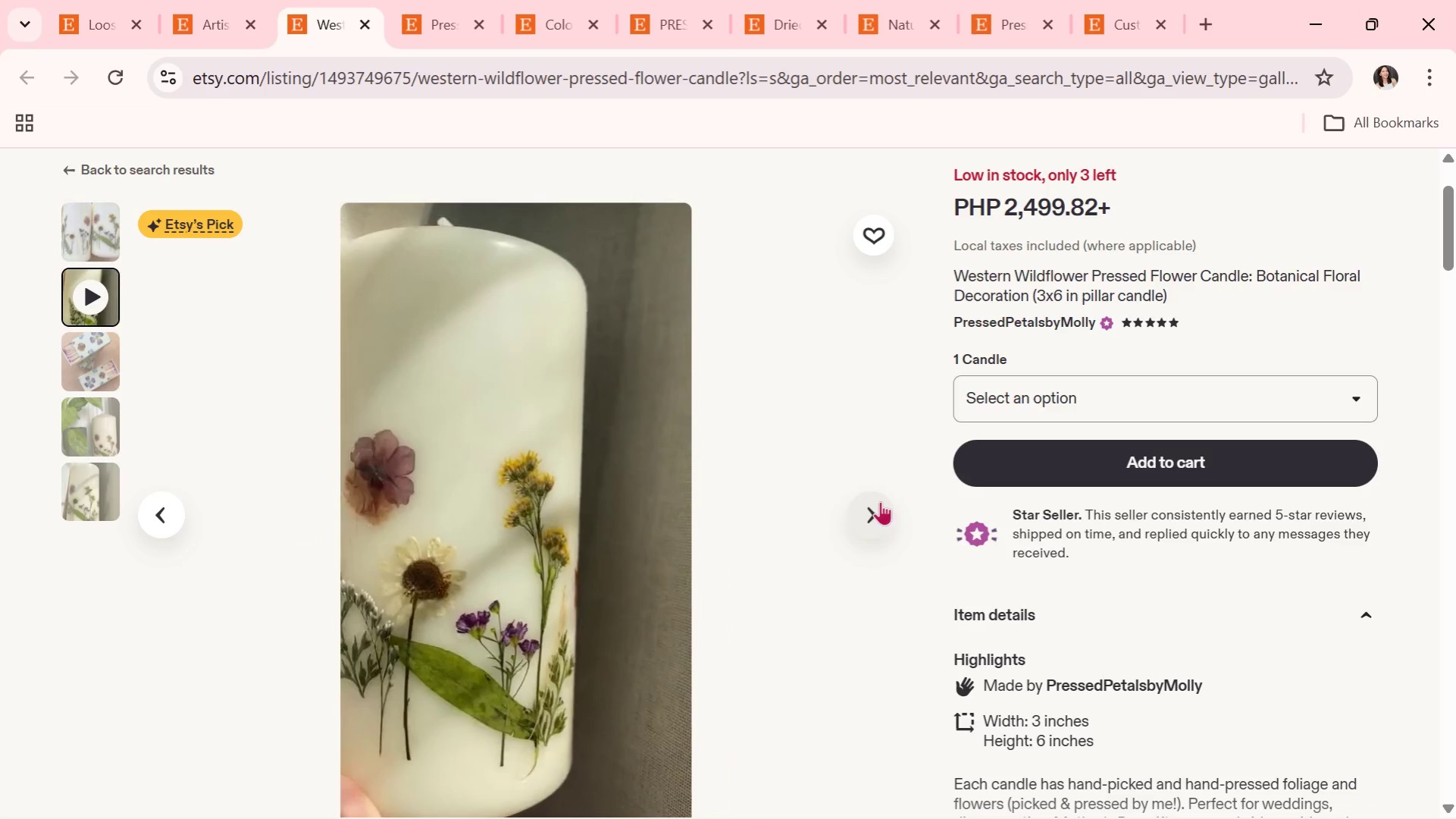 
left_click([881, 504])
 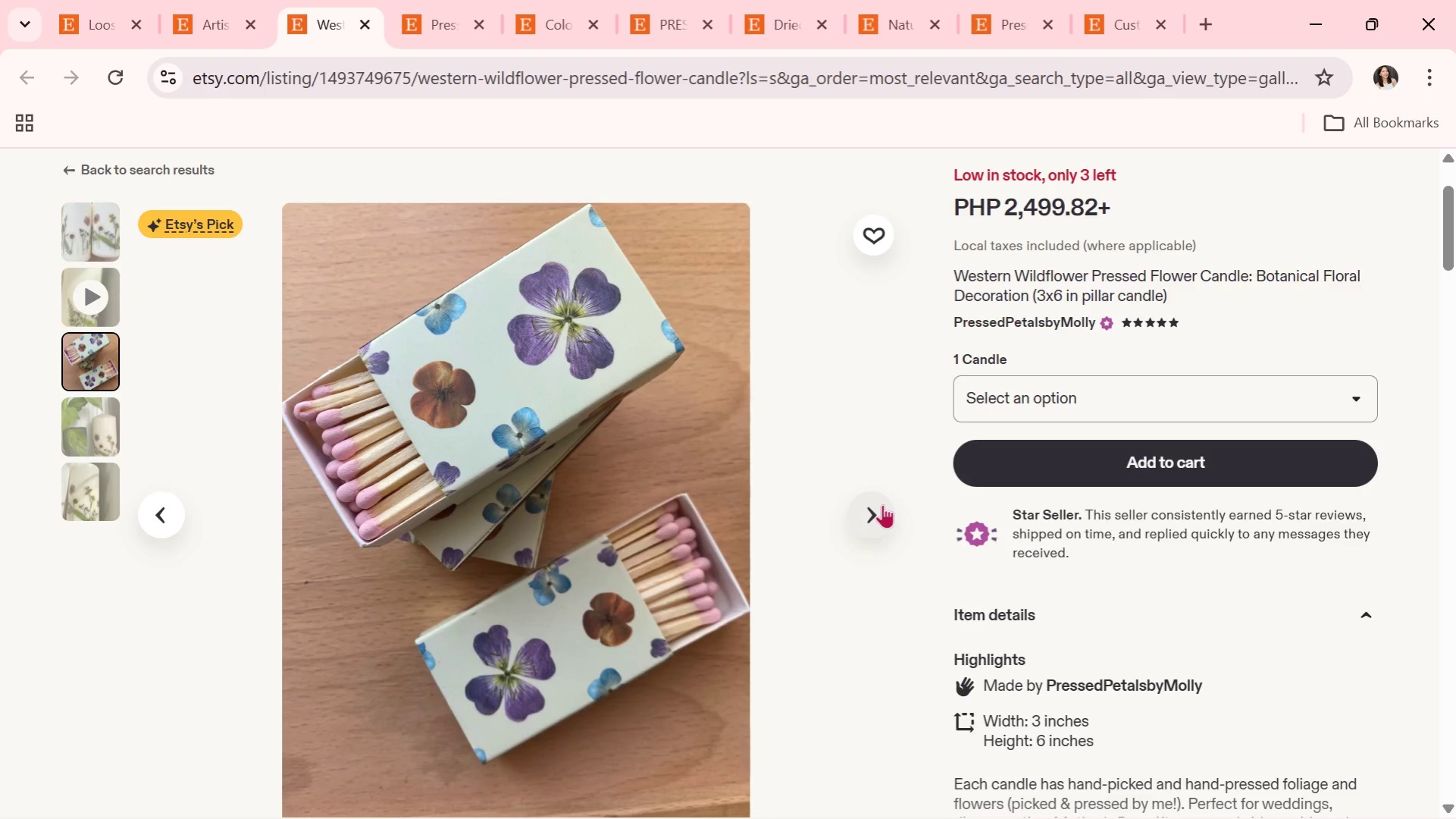 
wait(8.5)
 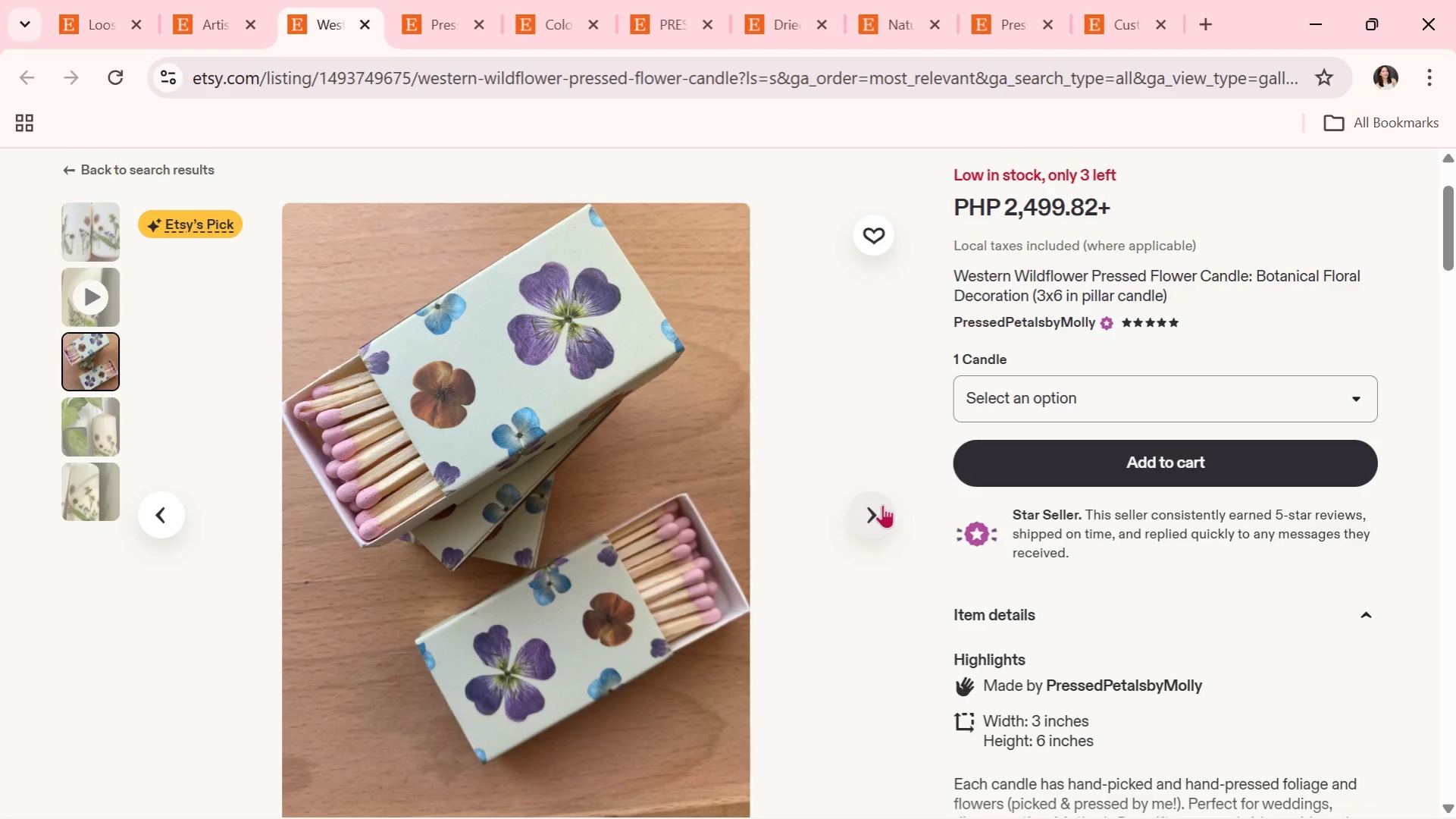 
left_click([884, 504])
 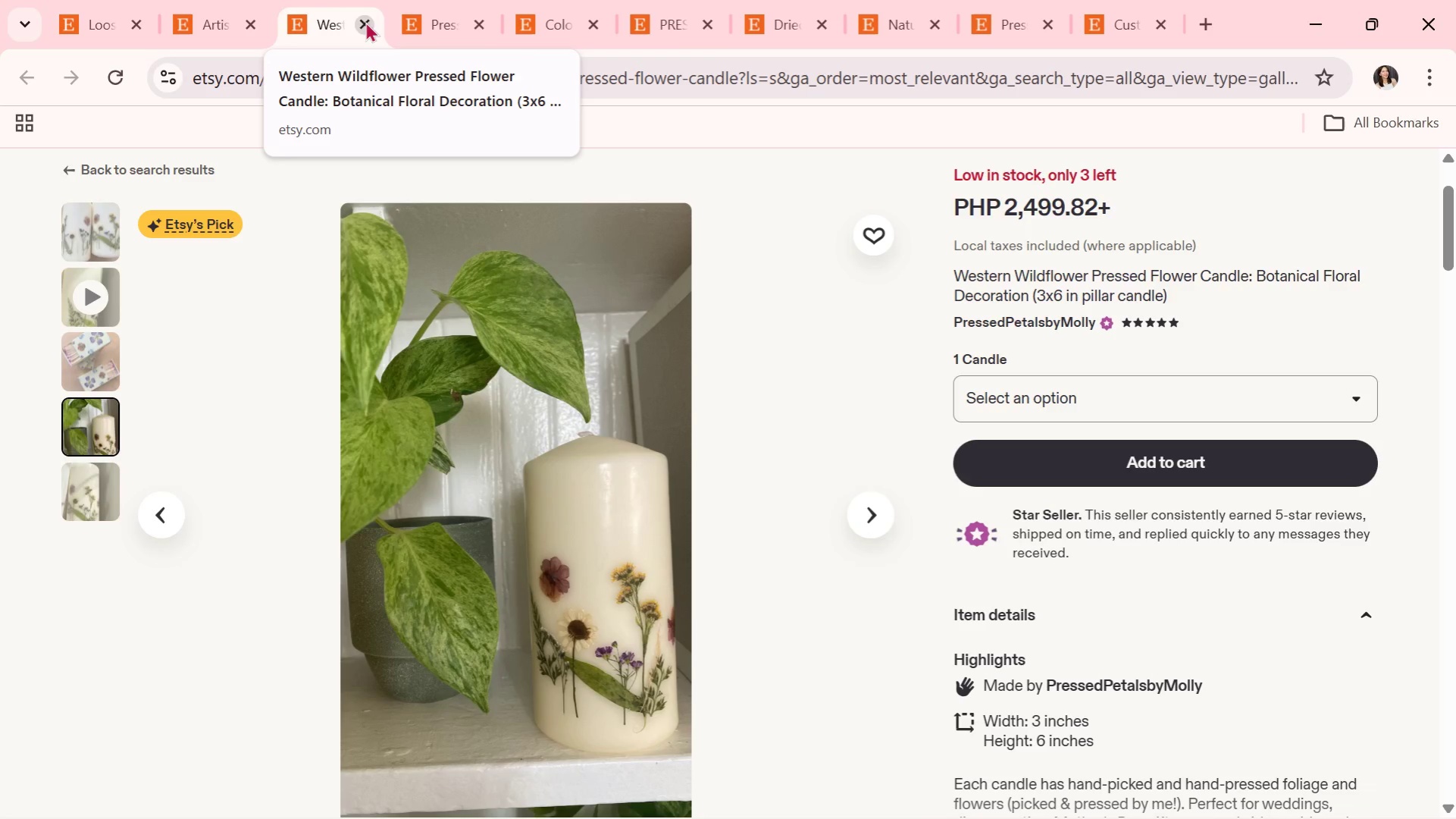 
left_click([365, 21])
 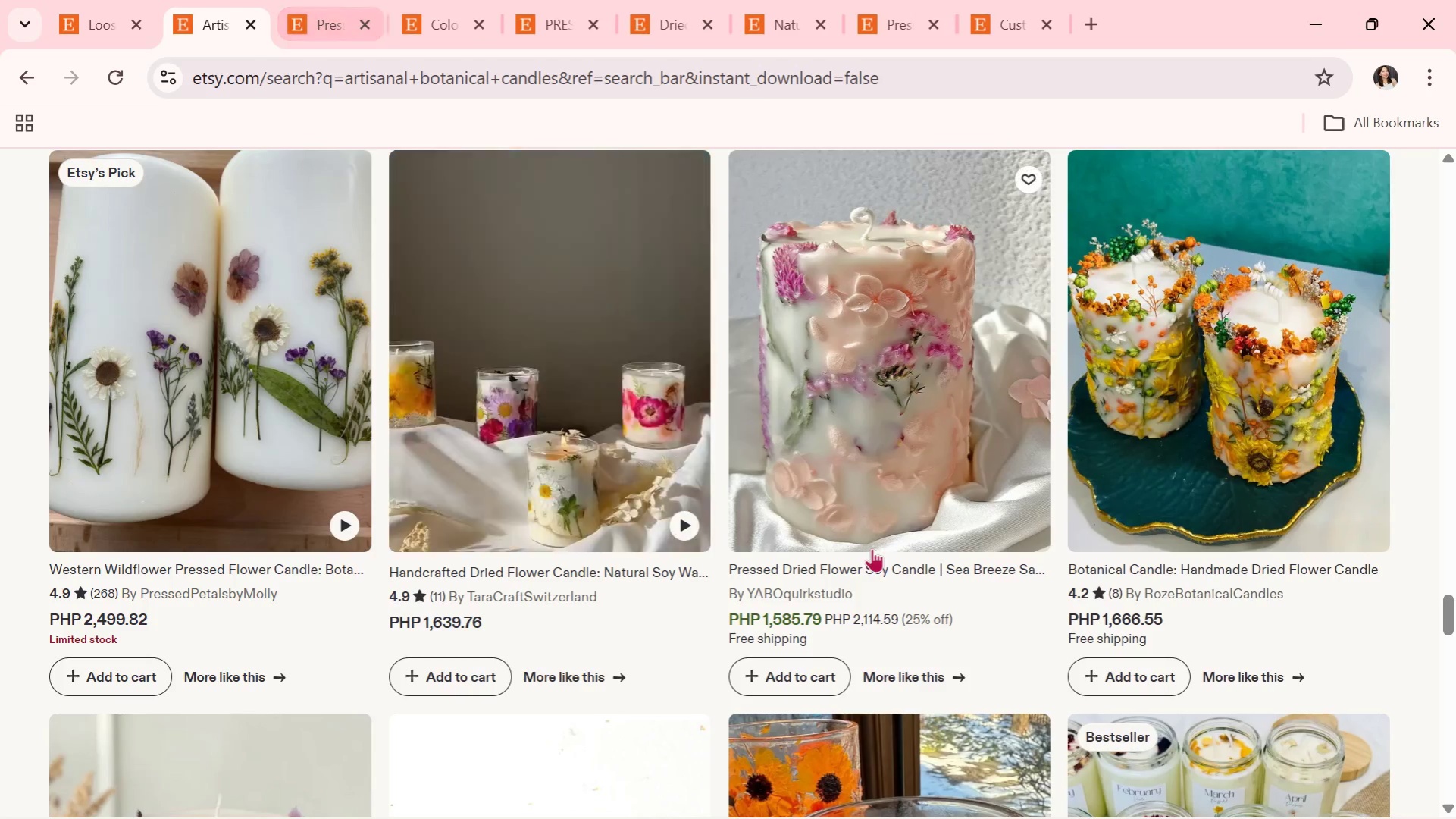 
scroll: coordinate [942, 539], scroll_direction: down, amount: 11.0
 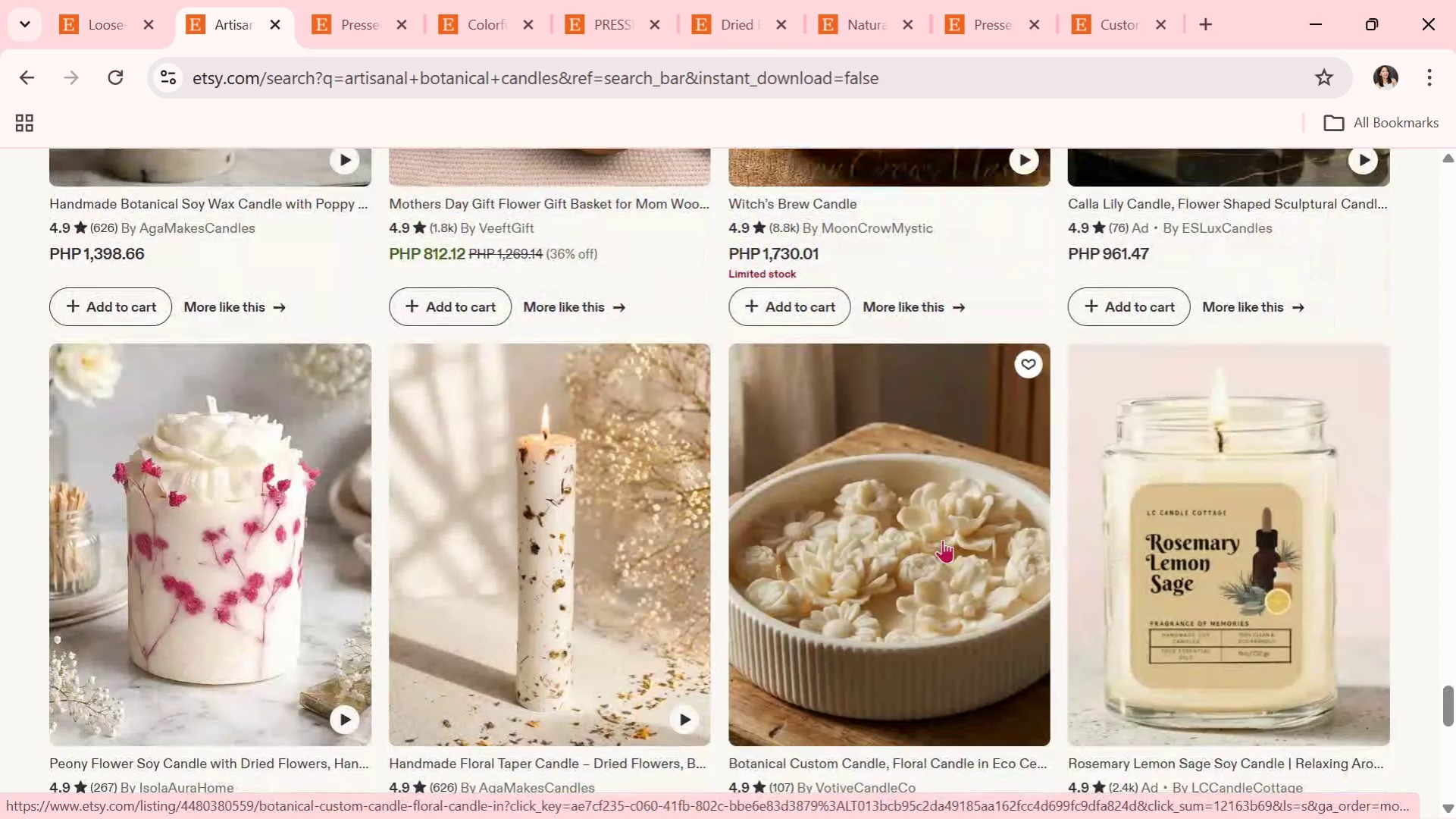 
left_click([230, 594])
 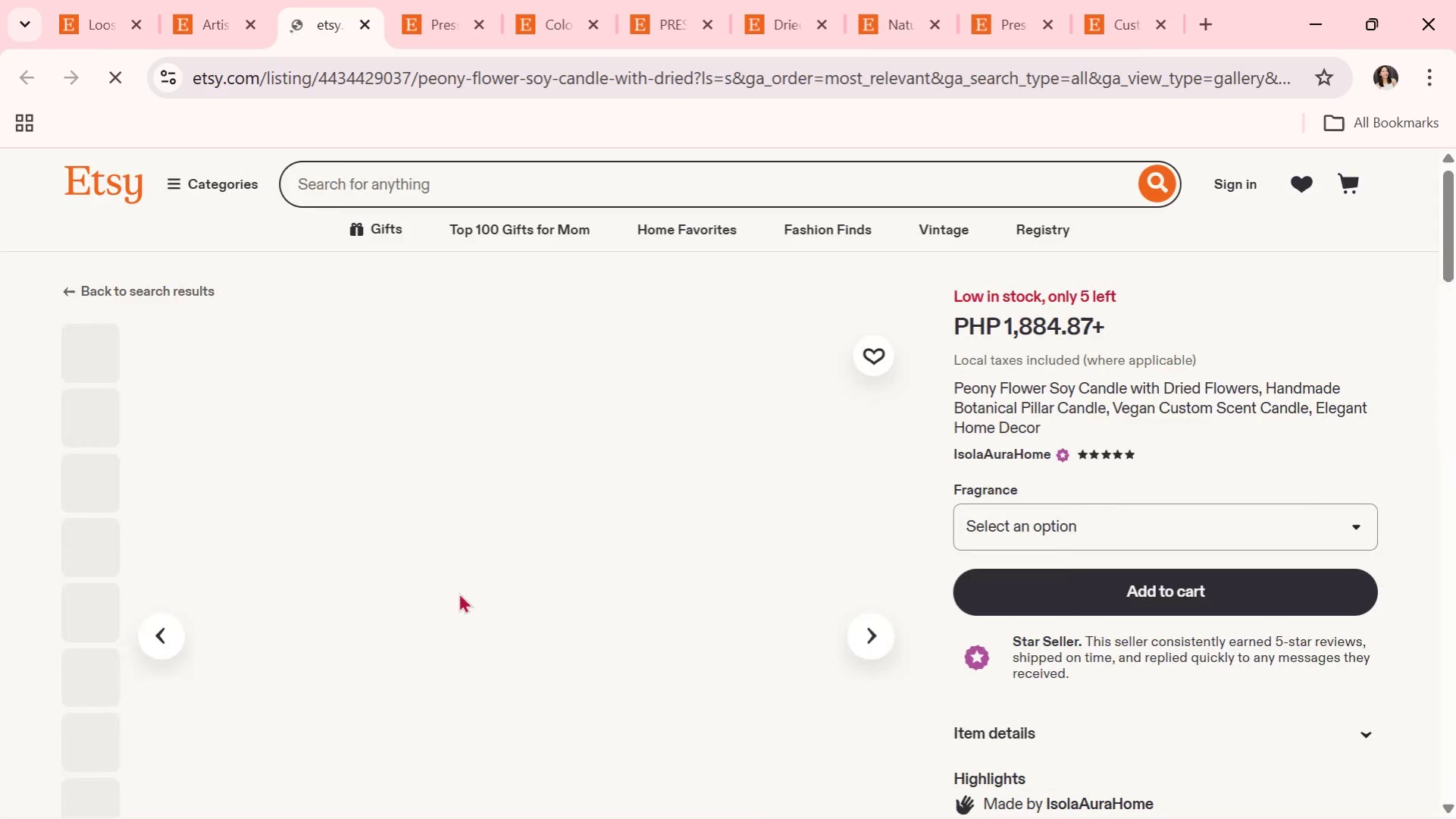 
scroll: coordinate [489, 595], scroll_direction: down, amount: 1.0
 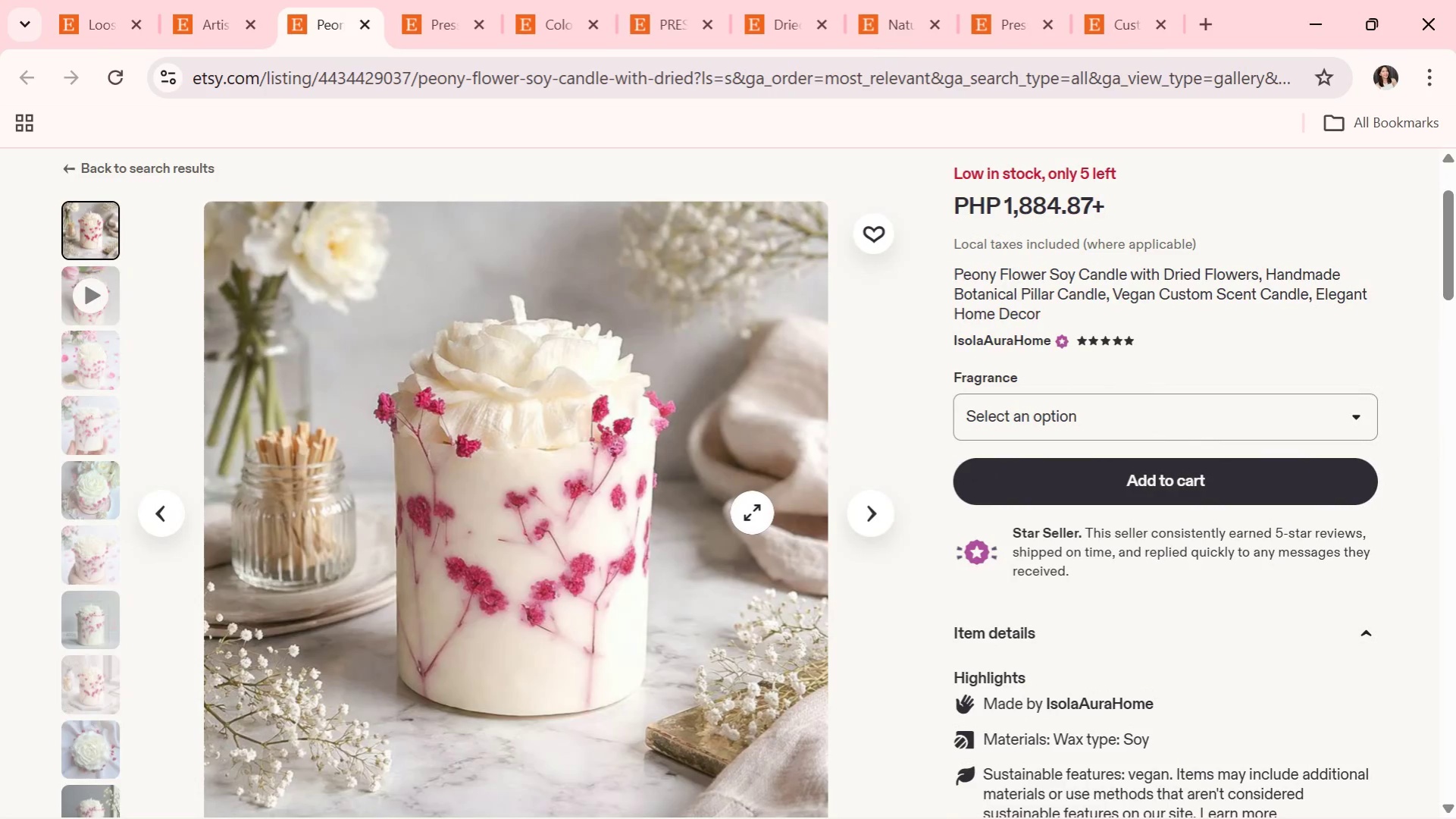 
wait(15.76)
 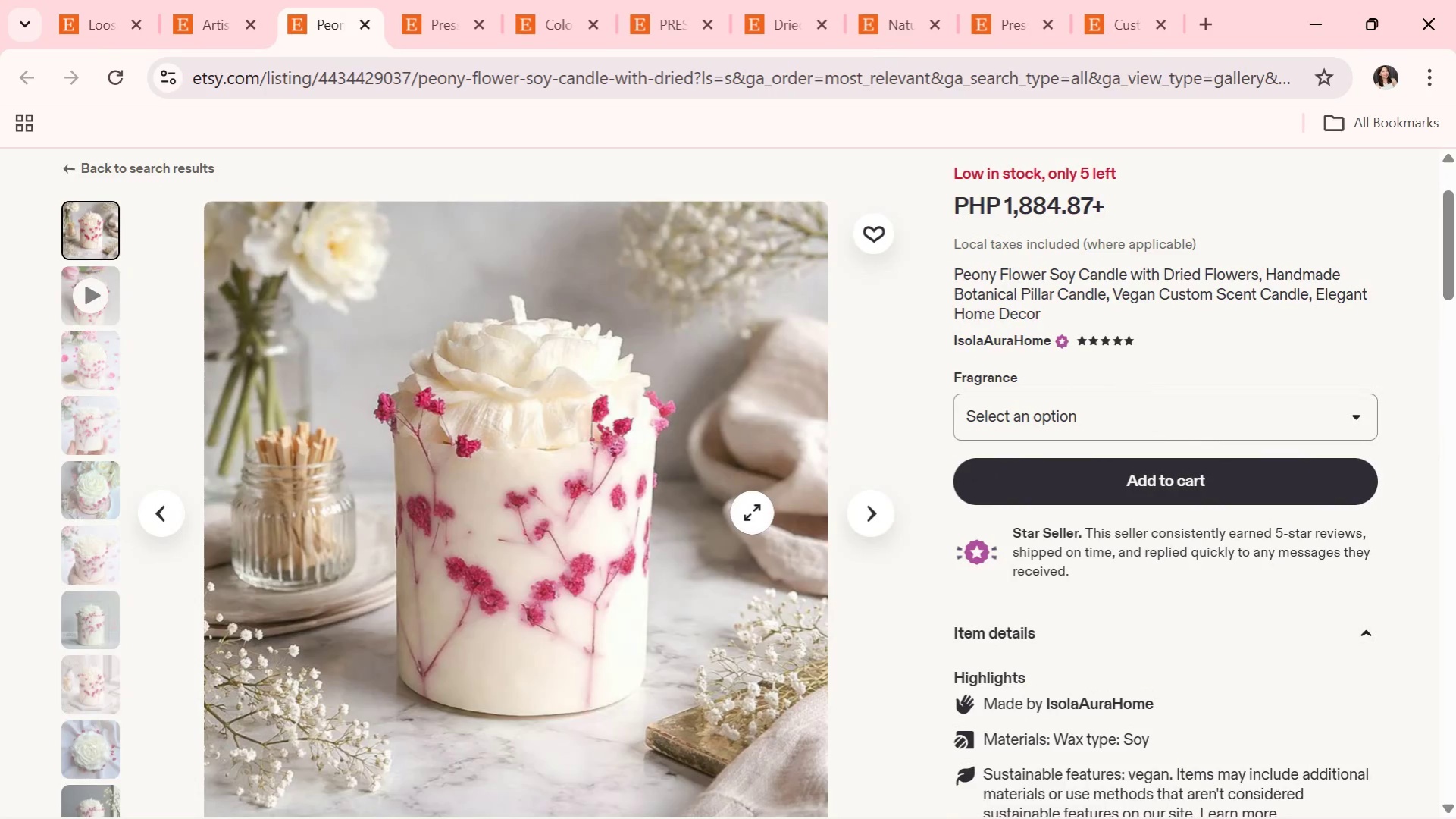 
left_click([875, 506])
 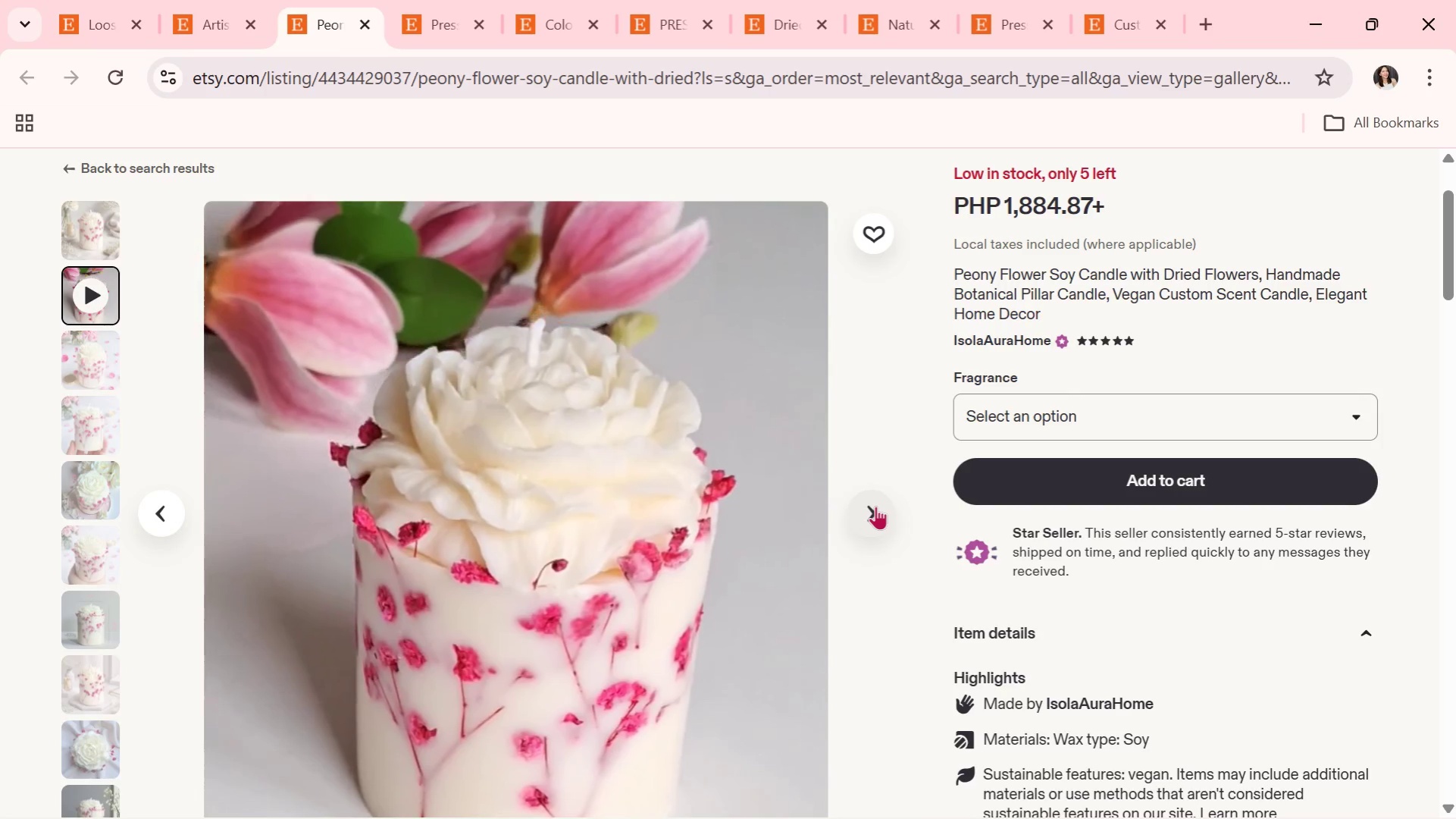 
wait(6.86)
 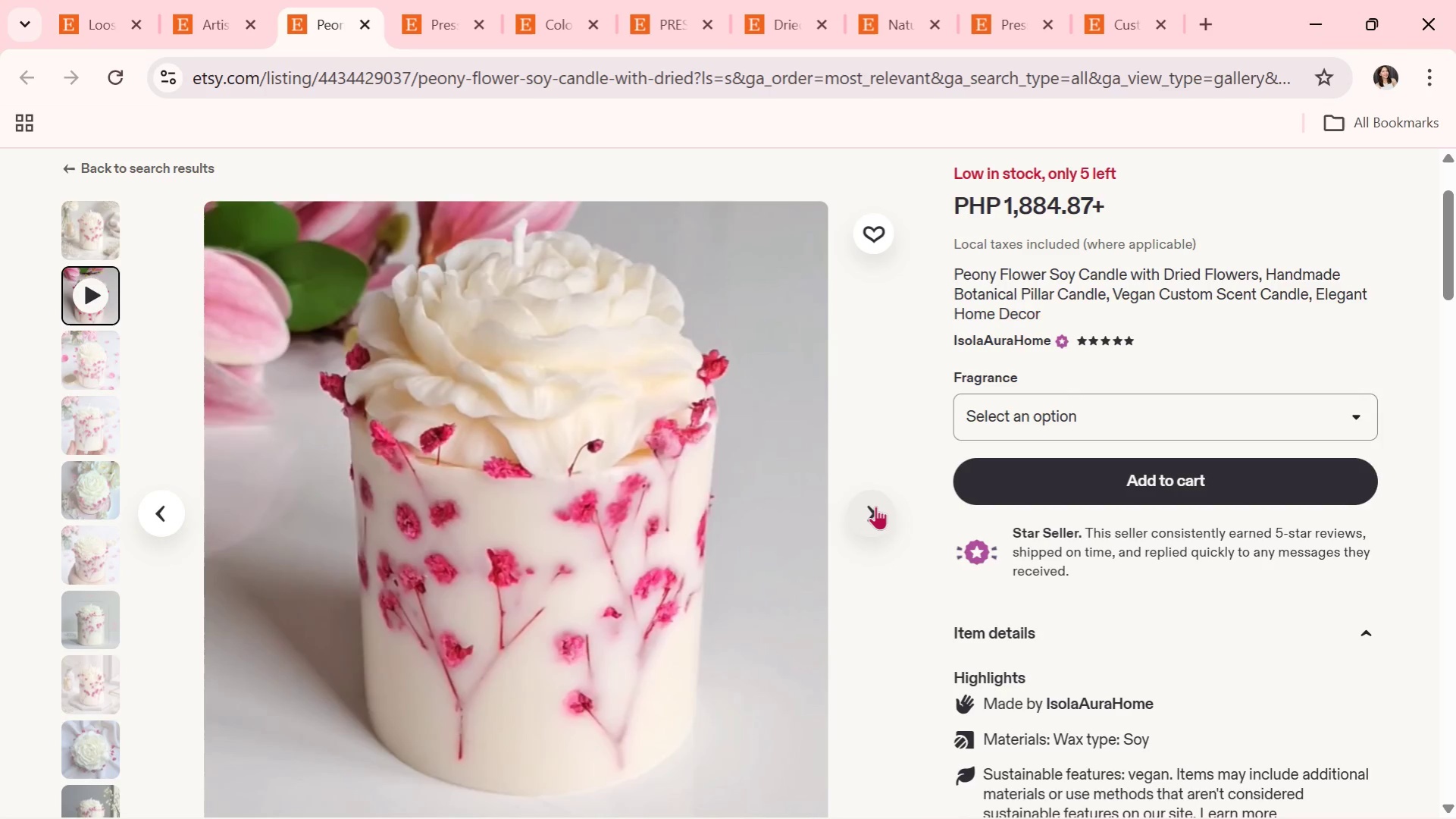 
left_click([875, 506])
 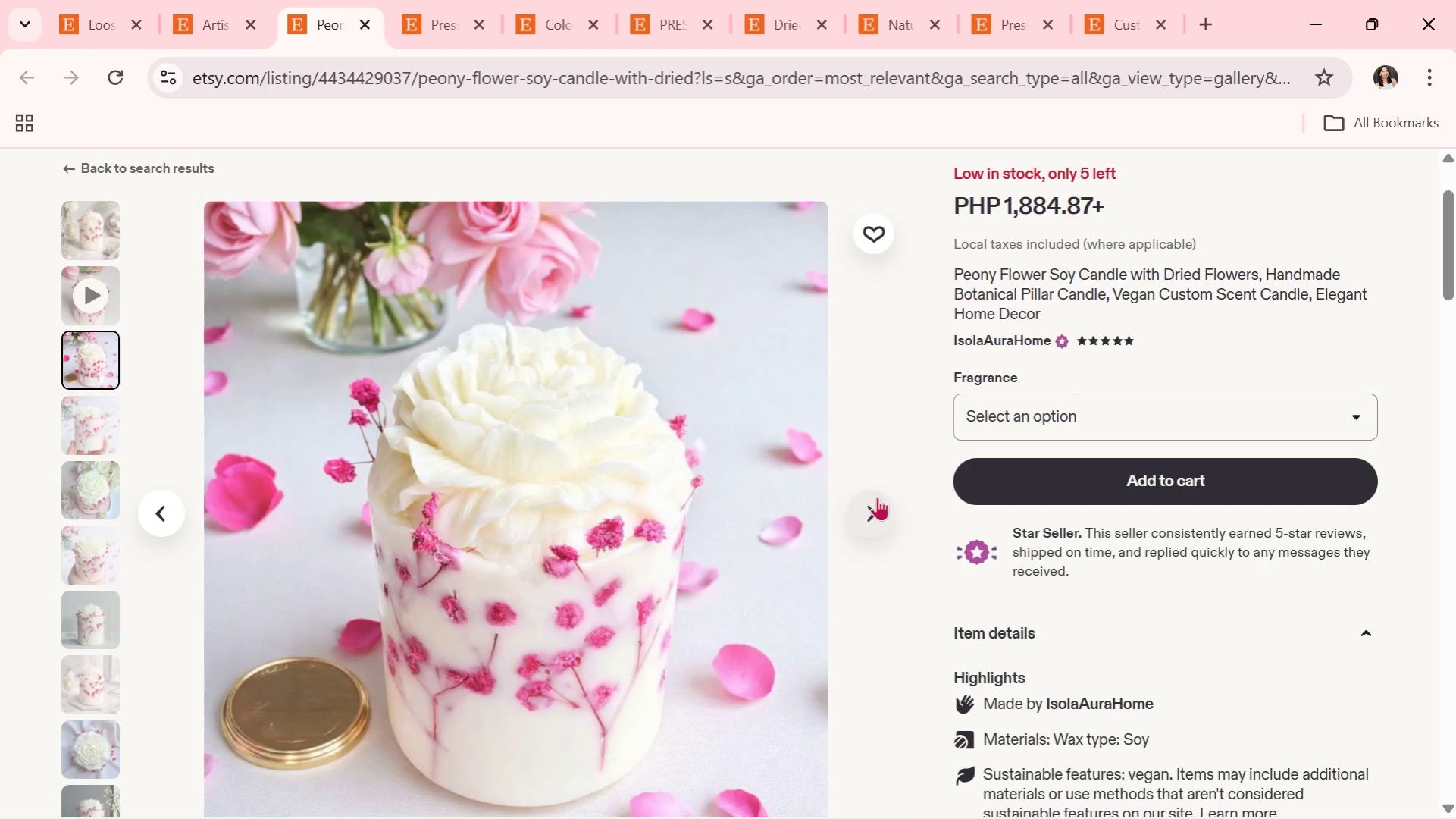 
left_click([877, 497])
 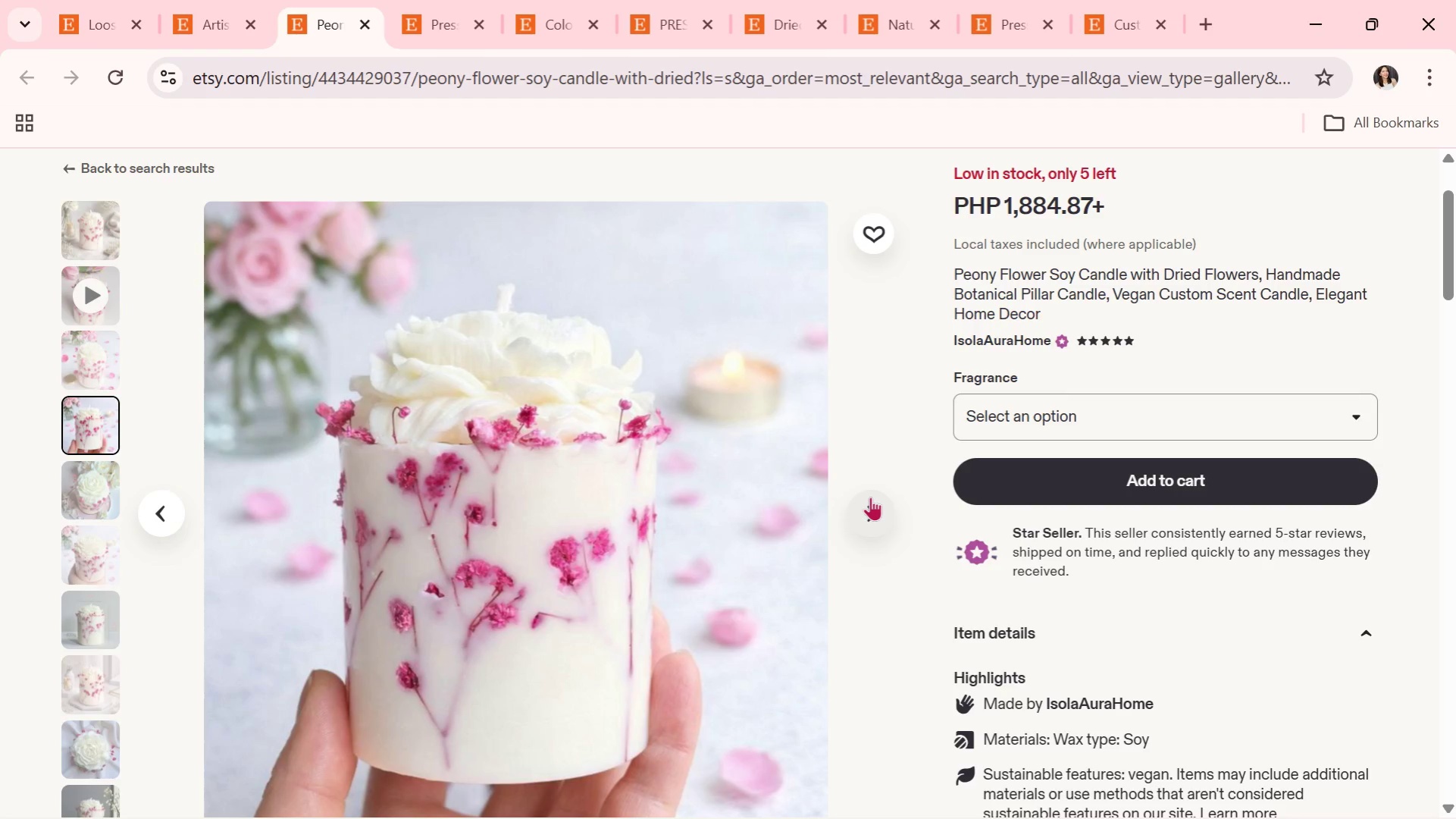 
wait(9.02)
 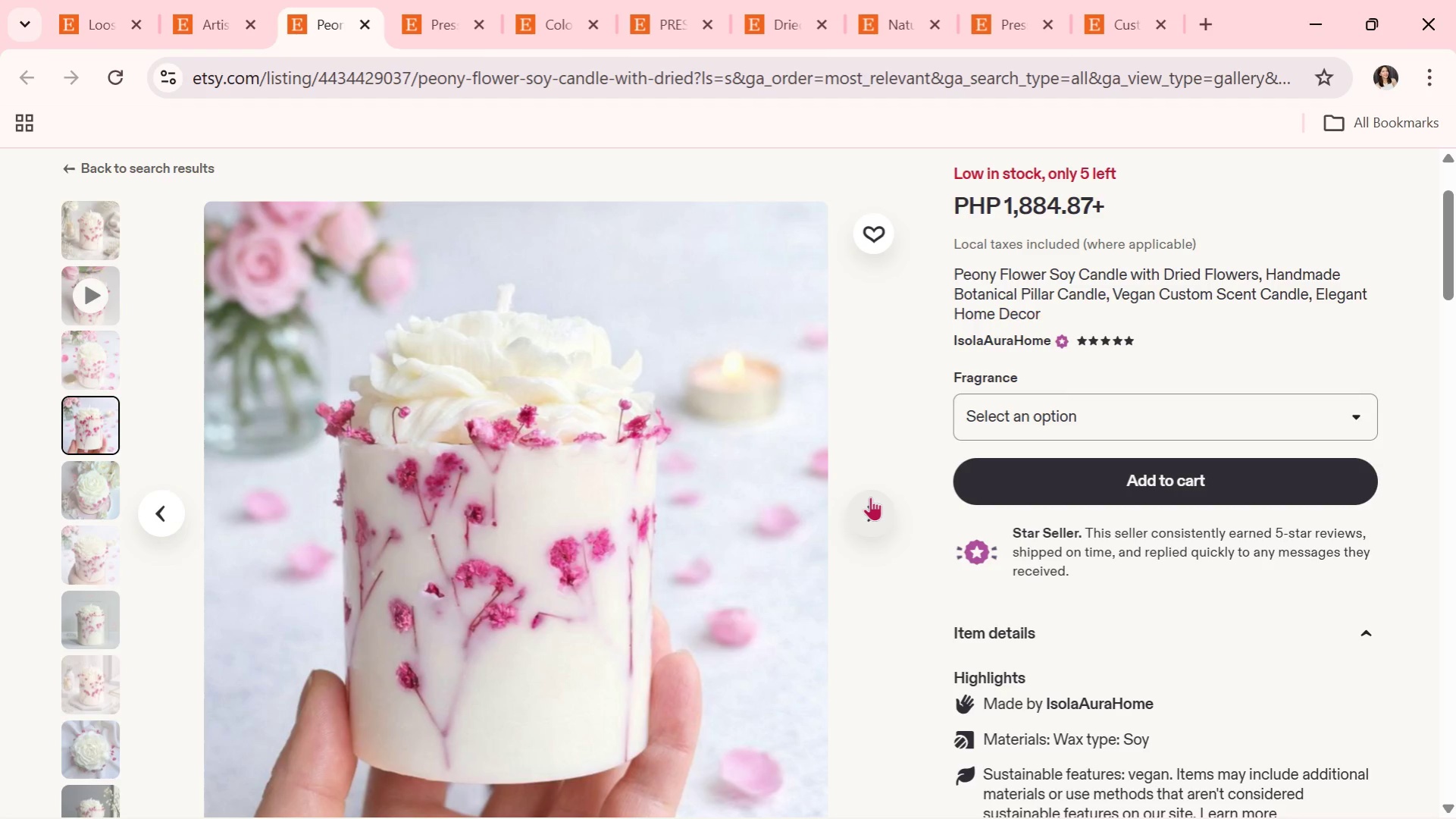 
left_click([870, 497])
 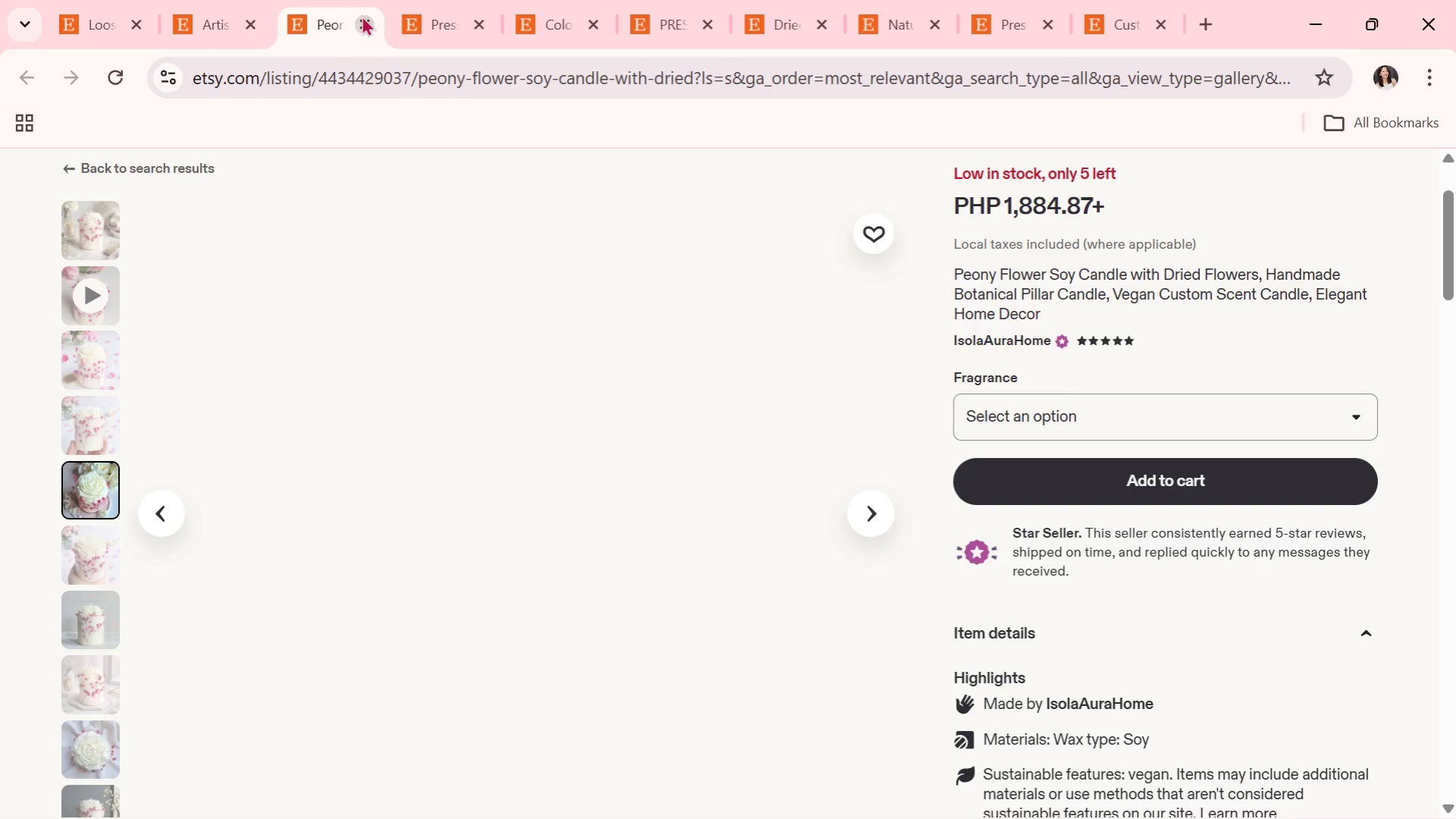 
left_click([363, 16])
 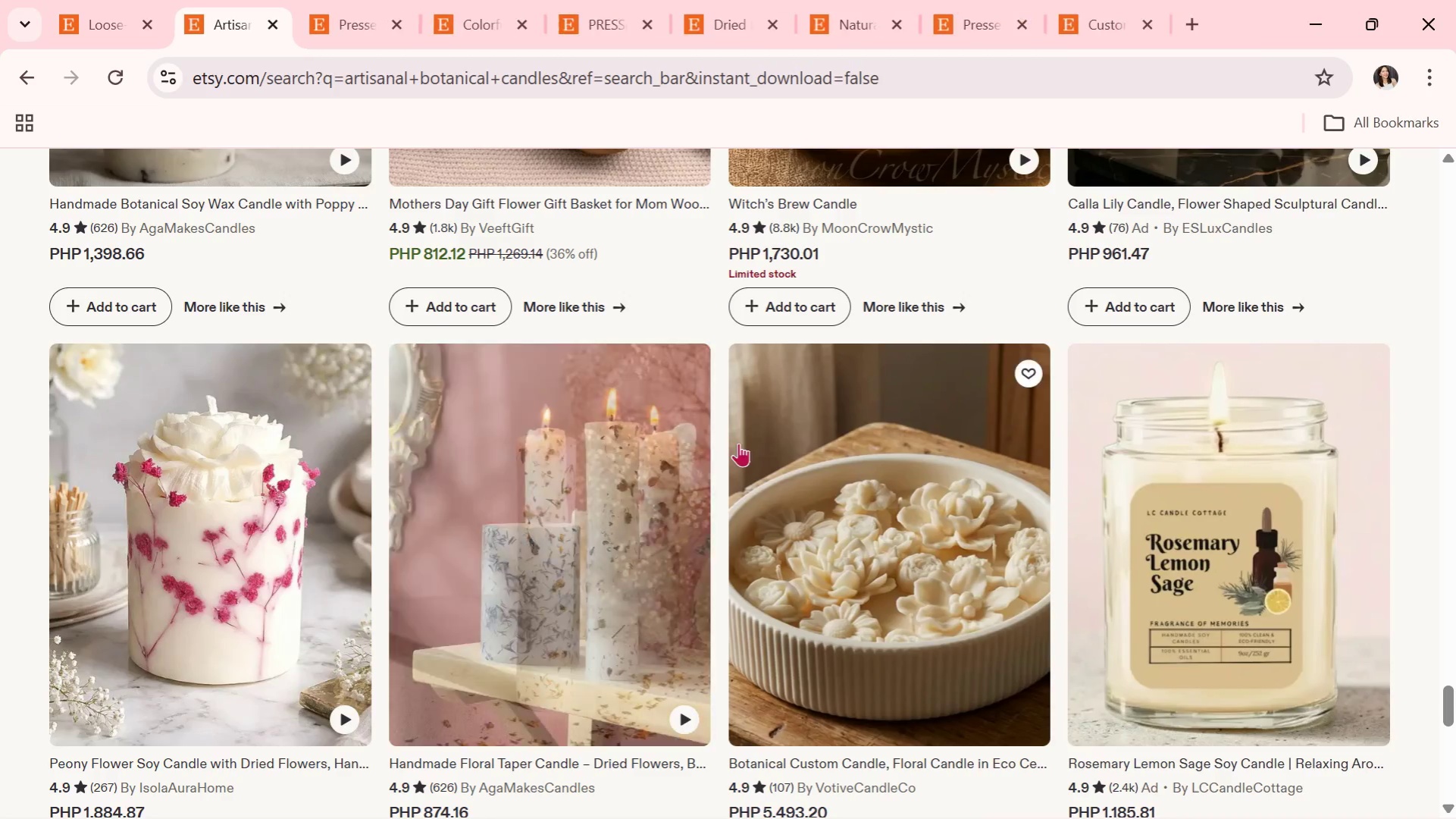 
scroll: coordinate [738, 443], scroll_direction: down, amount: 1.0
 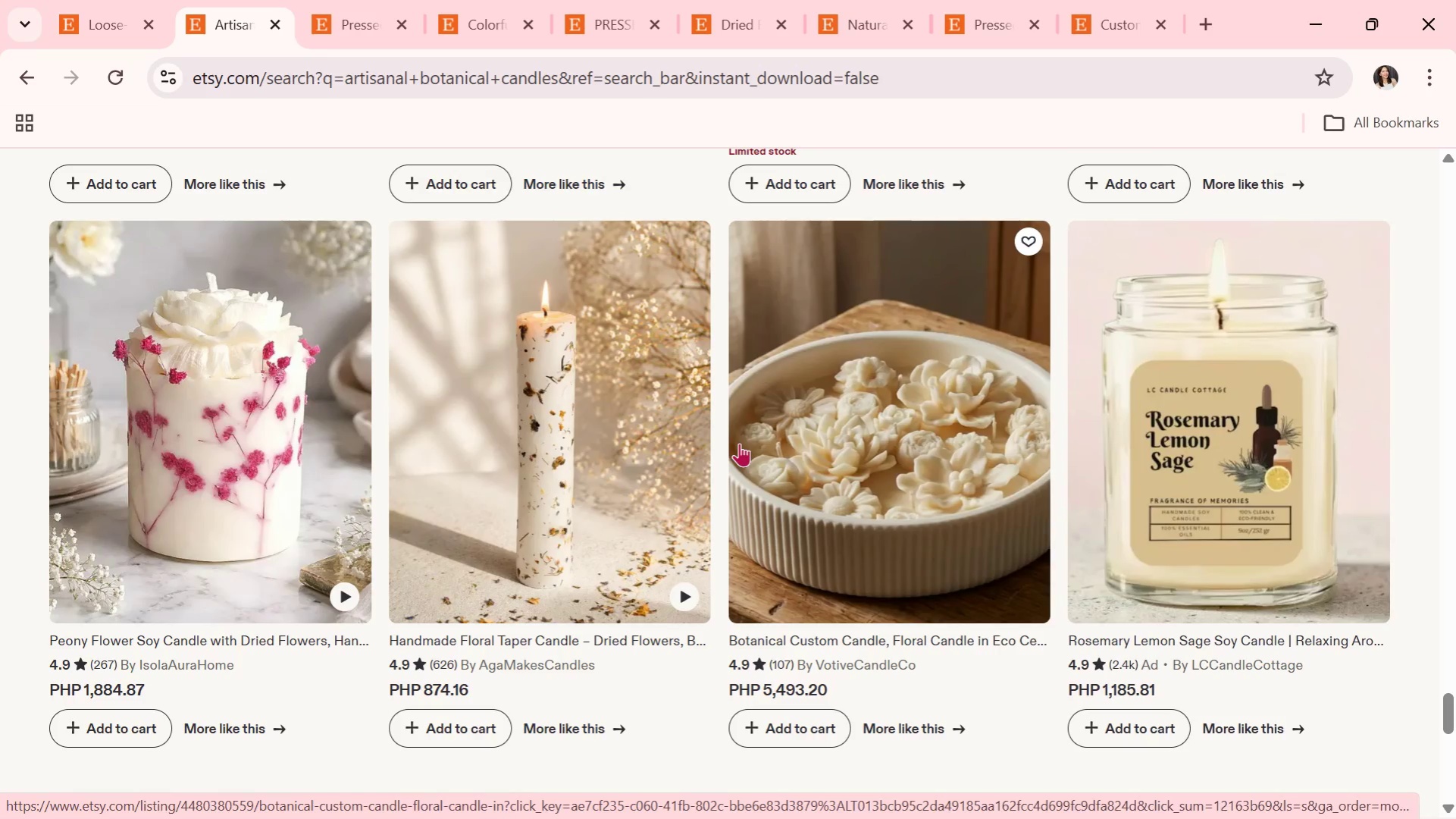 
left_click([646, 460])
 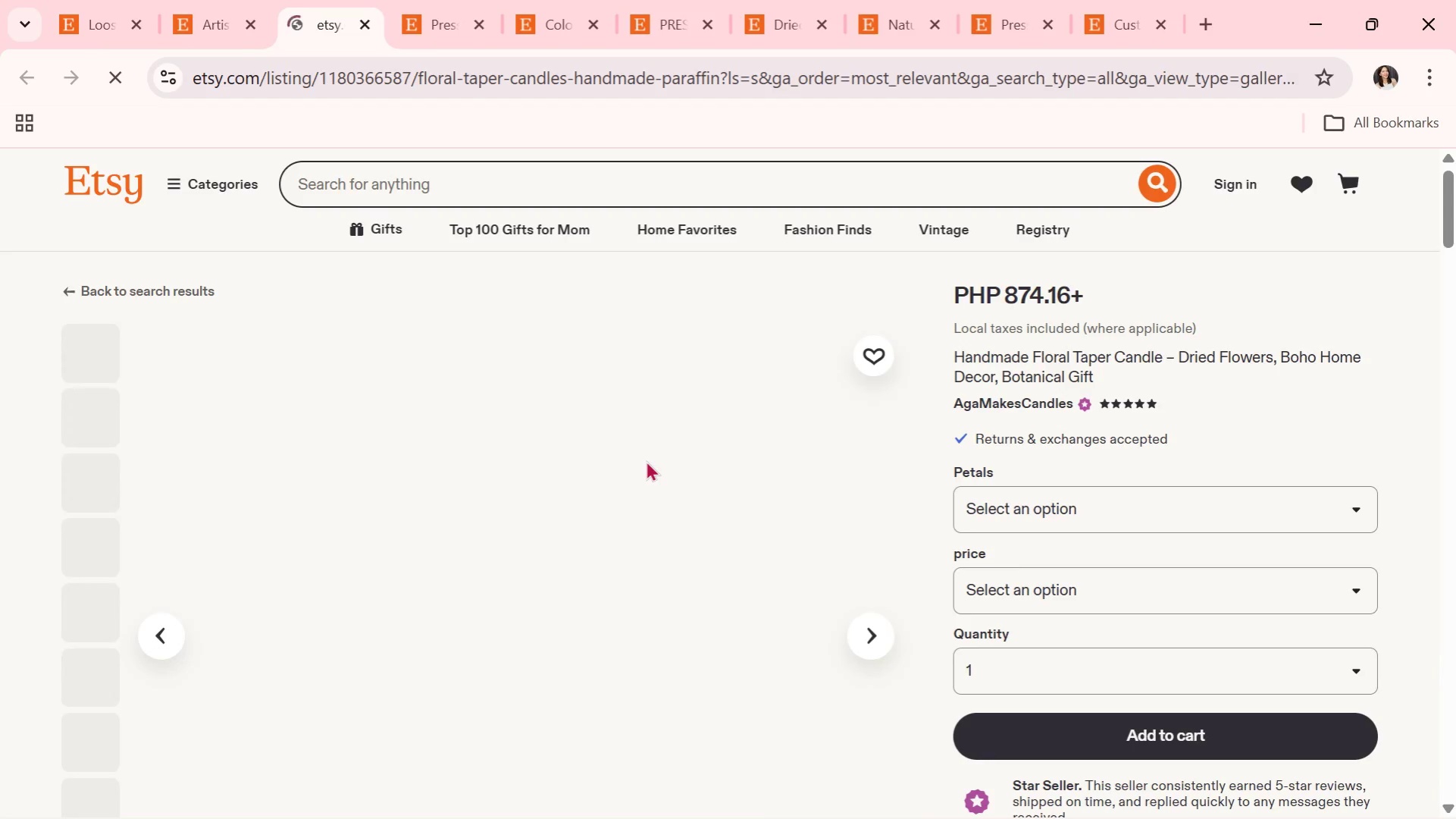 
scroll: coordinate [646, 460], scroll_direction: down, amount: 1.0
 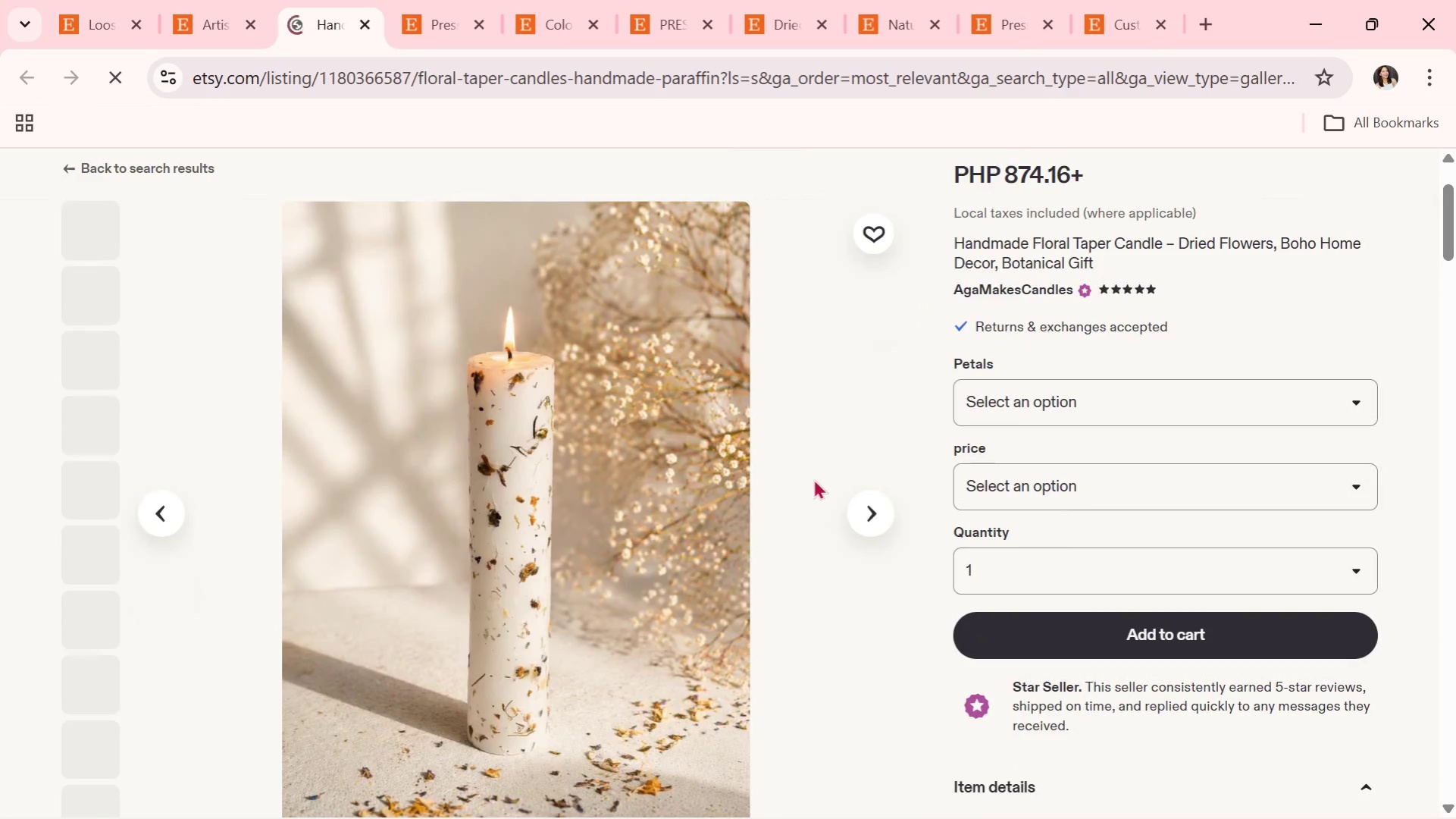 
scroll: coordinate [819, 481], scroll_direction: none, amount: 0.0
 